 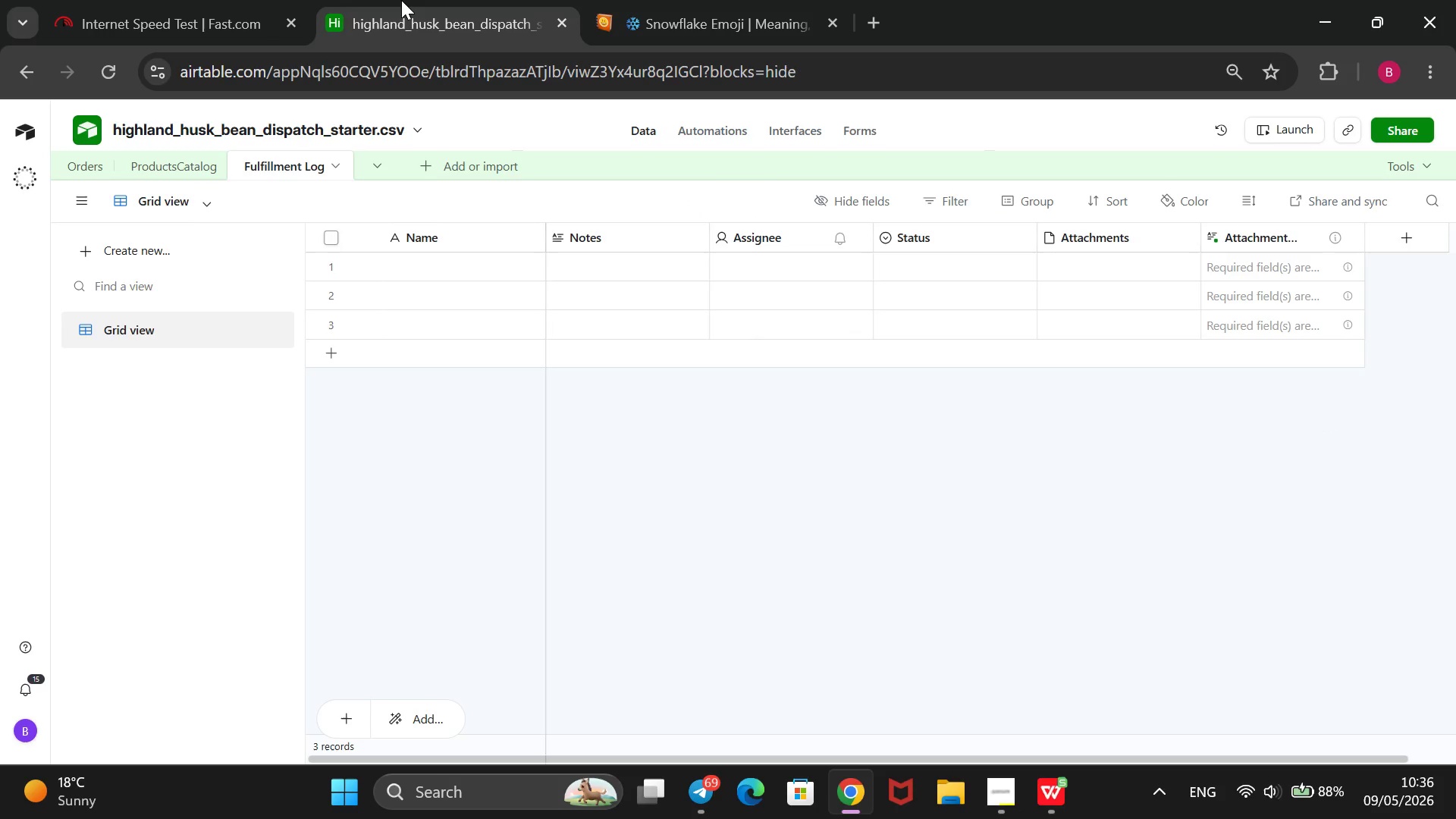 
mouse_move([474, 253])
 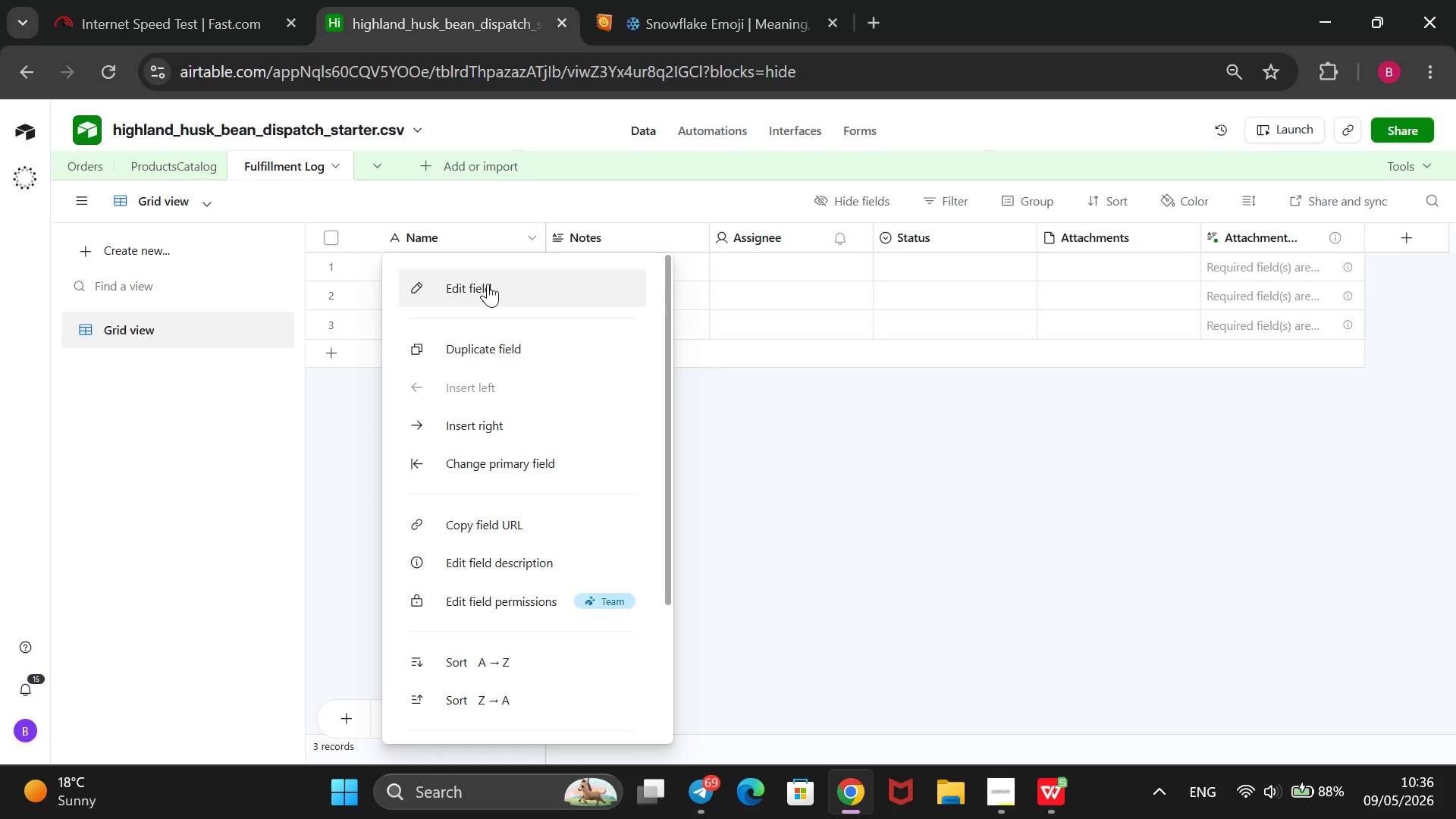 
wait(11.02)
 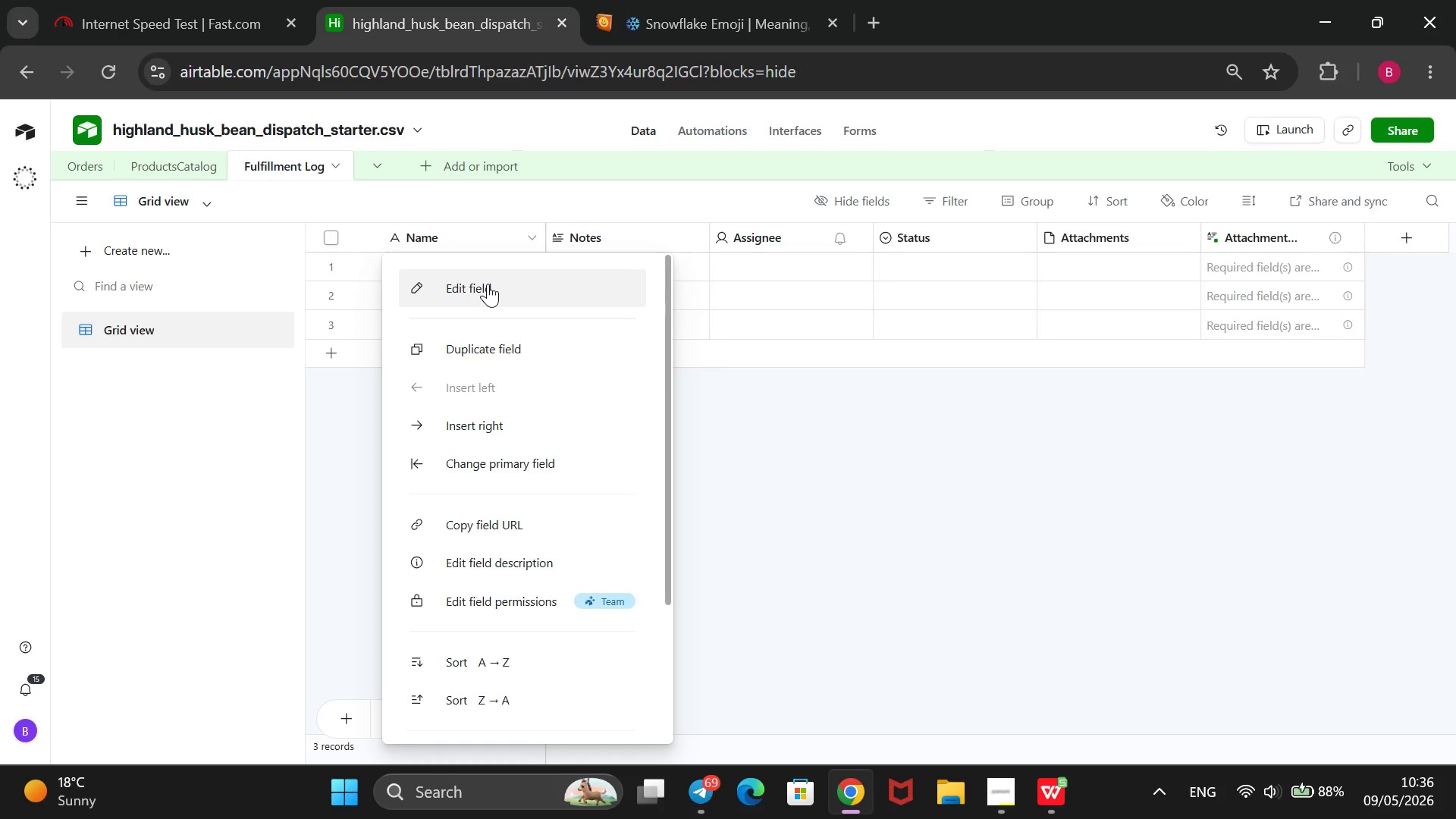 
left_click([488, 284])
 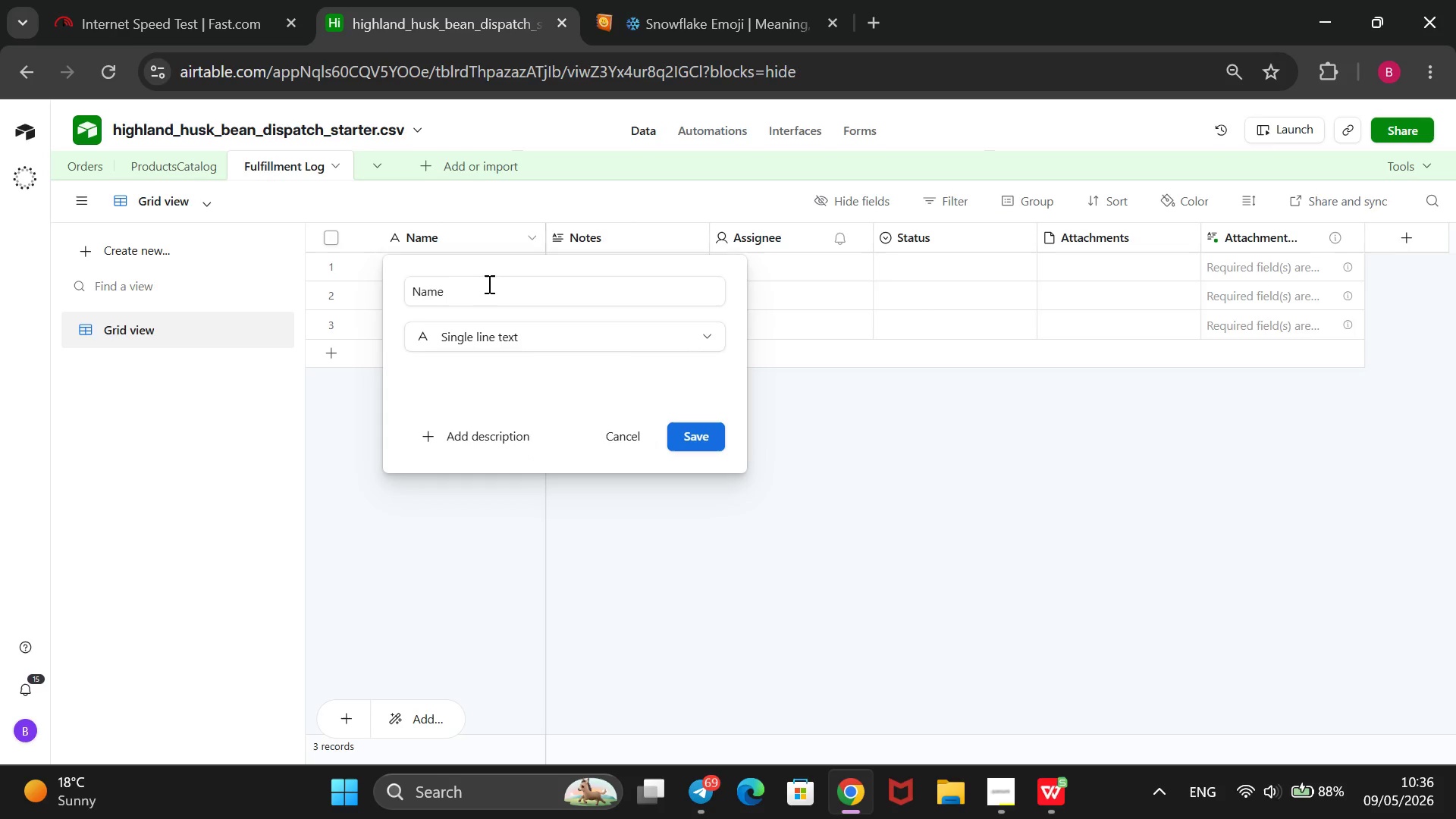 
left_click_drag(start_coordinate=[491, 281], to_coordinate=[403, 293])
 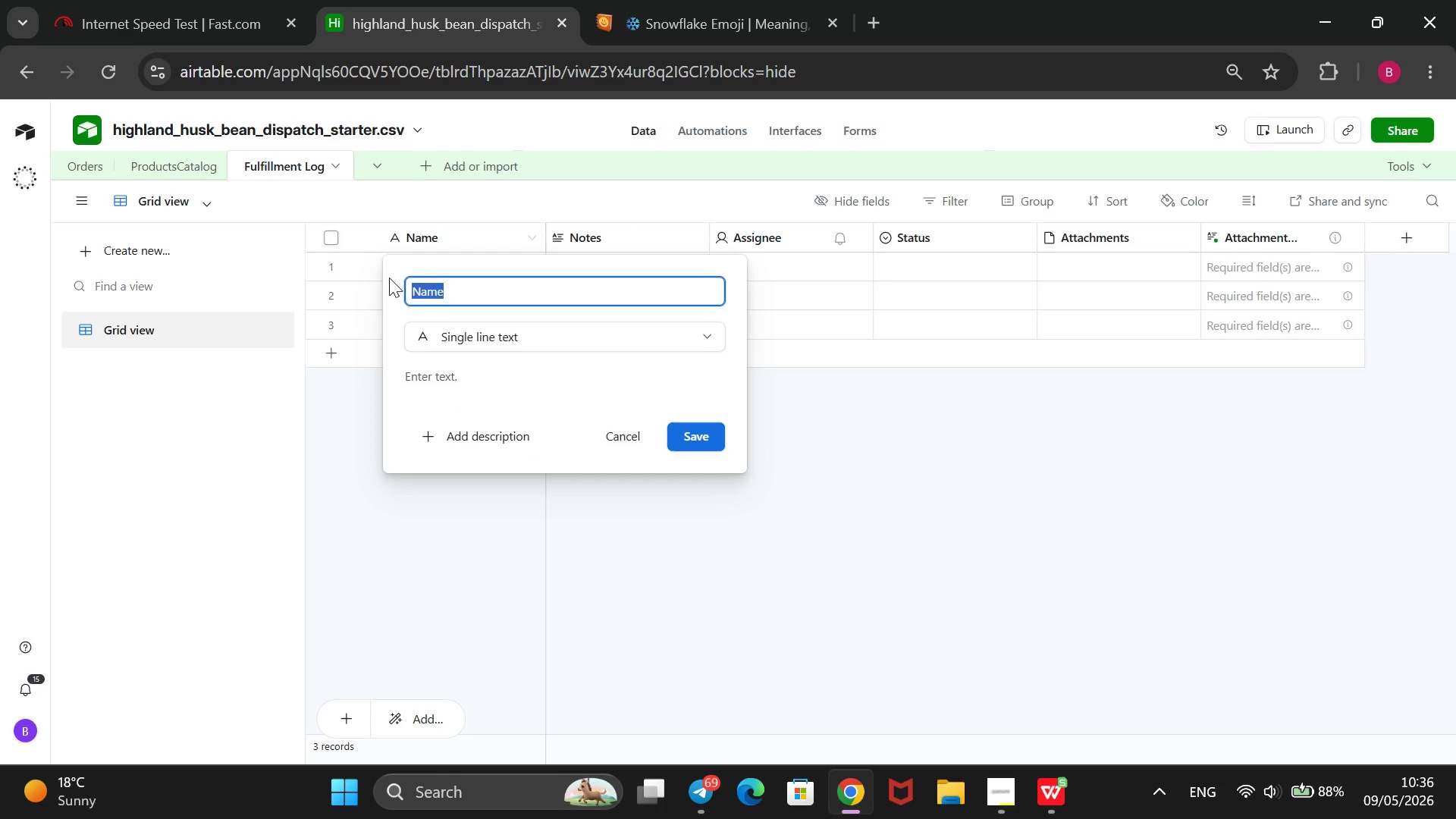 
key(Backspace)
type(Log ID)
 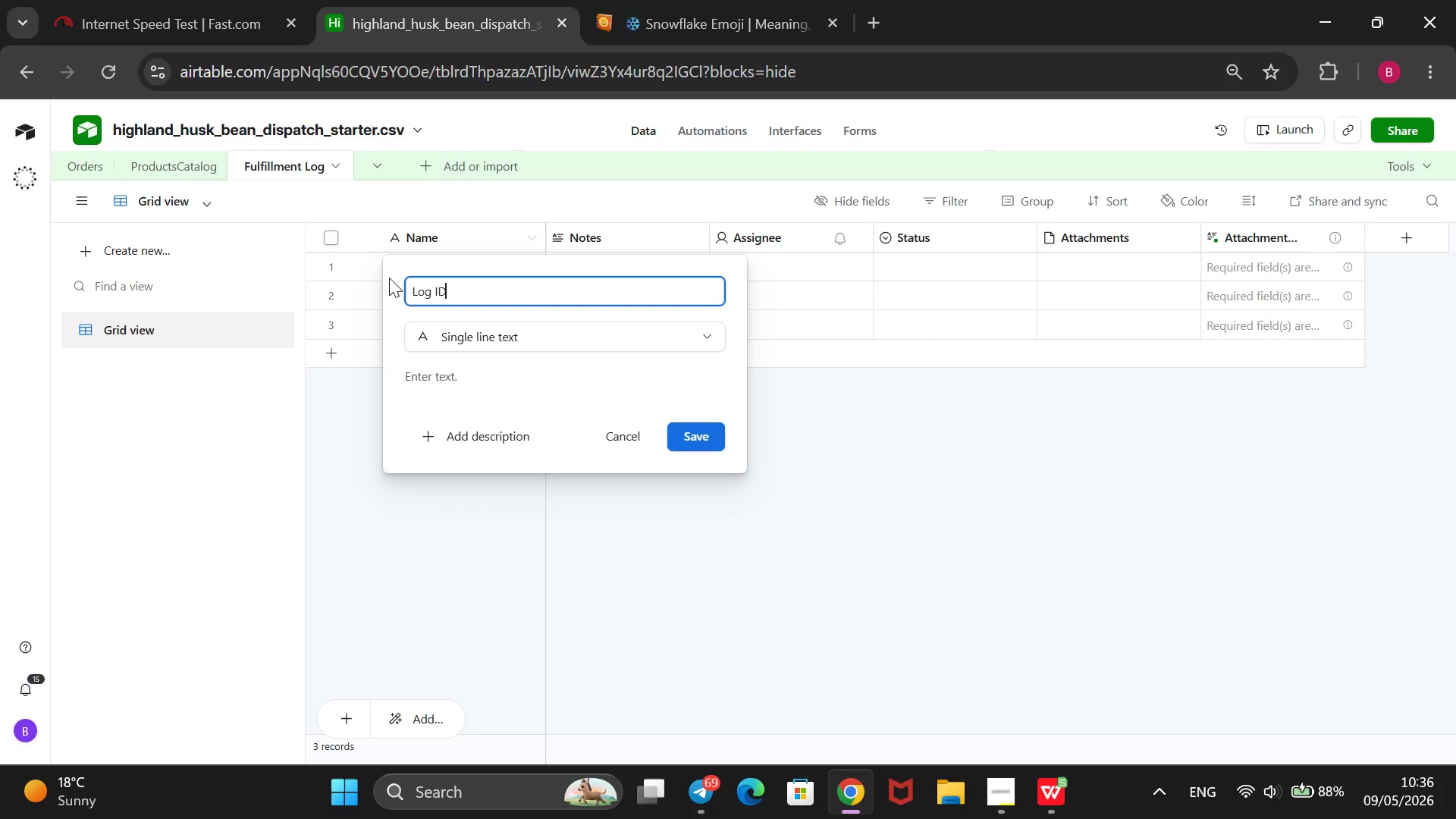 
key(Enter)
 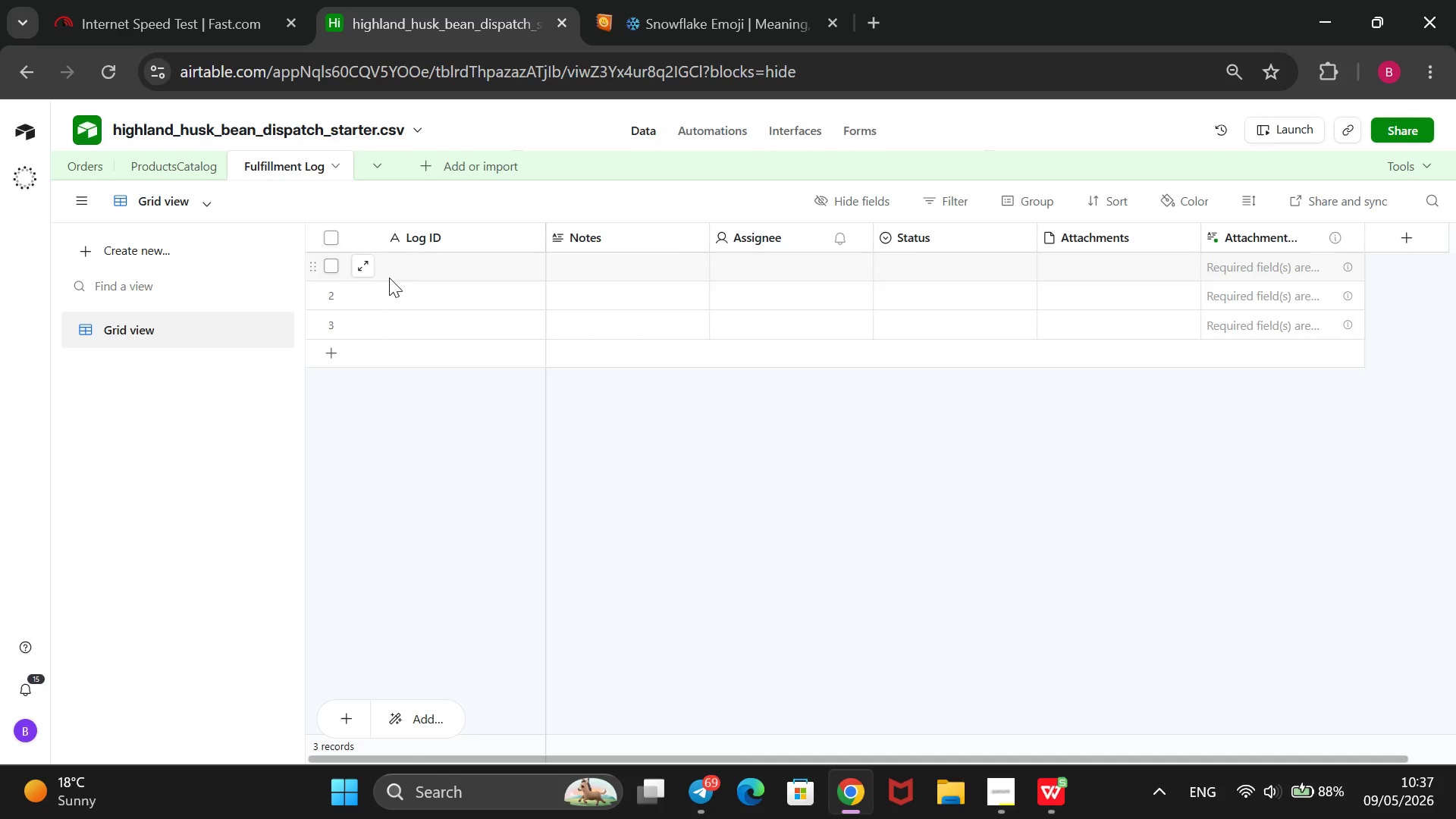 
wait(26.53)
 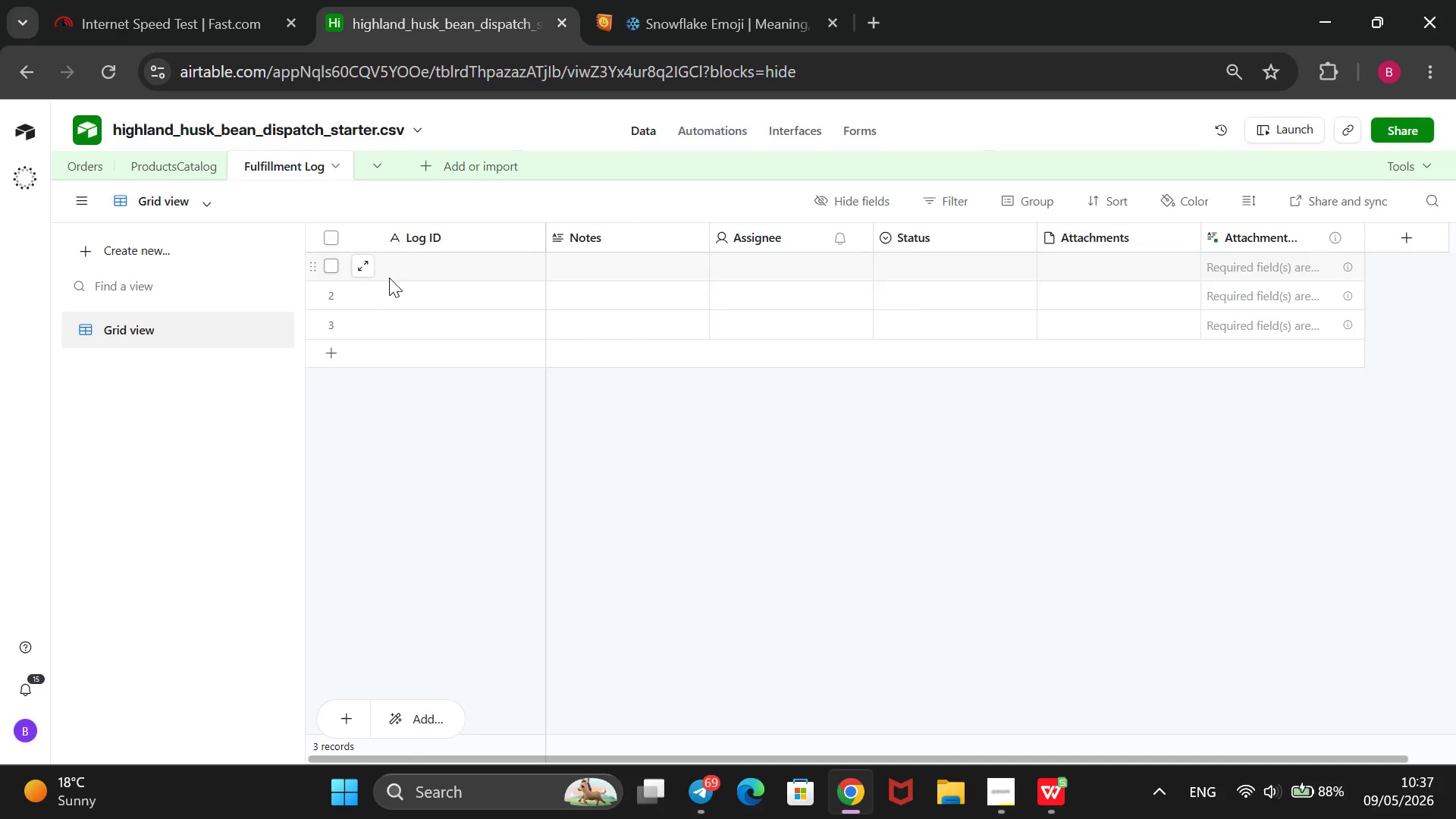 
left_click([1049, 783])
 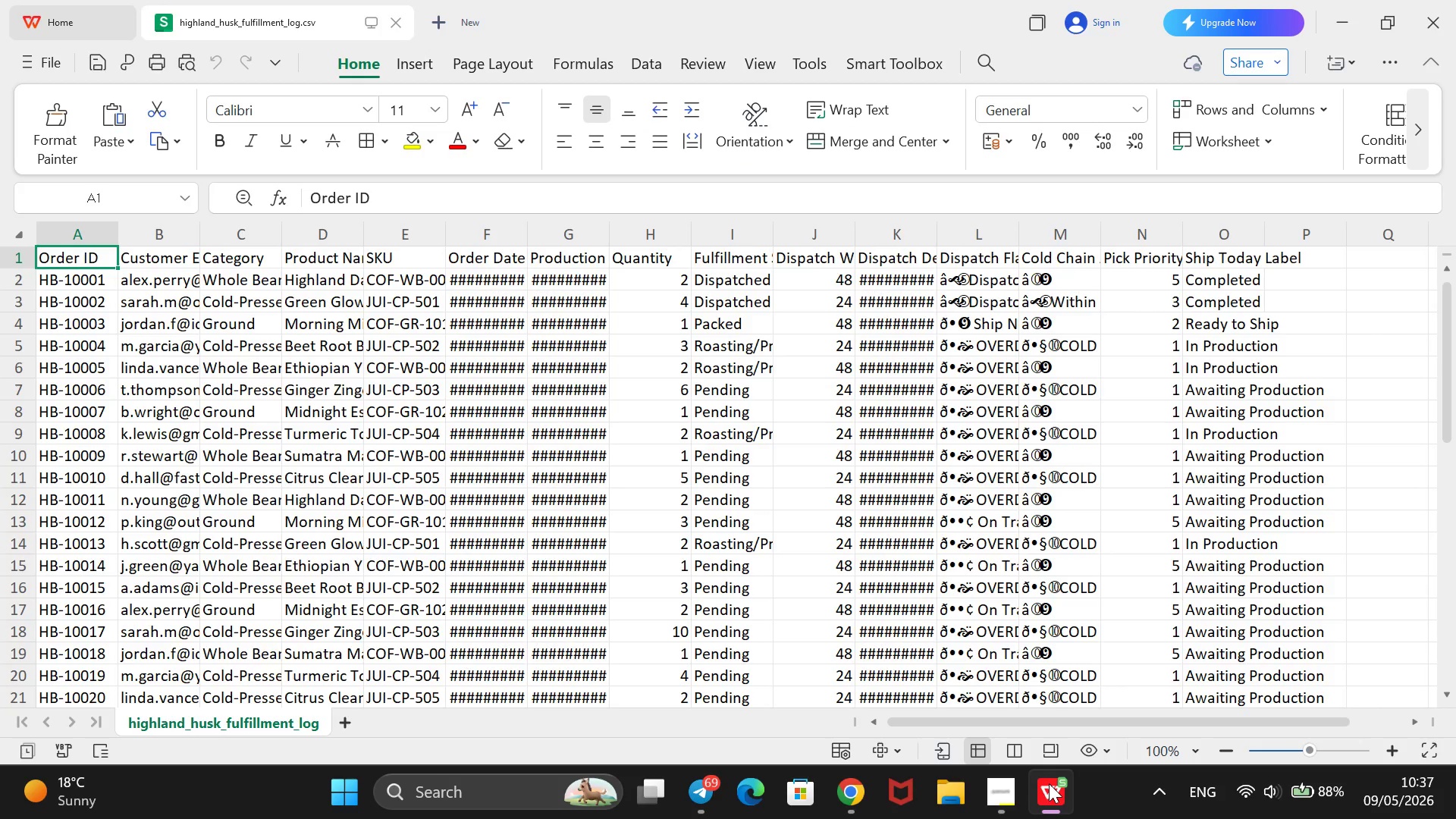 
wait(7.11)
 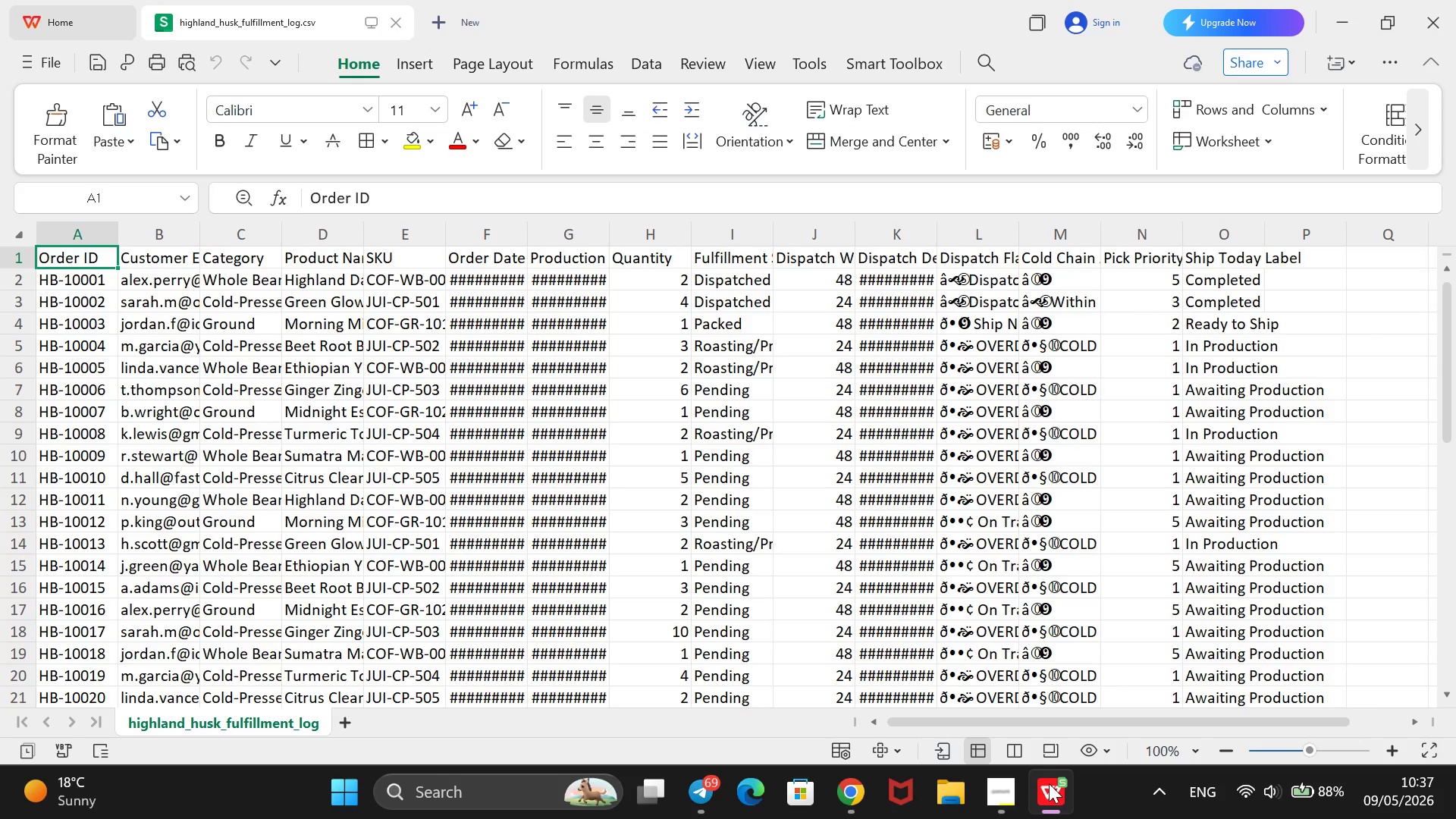 
left_click([1049, 783])
 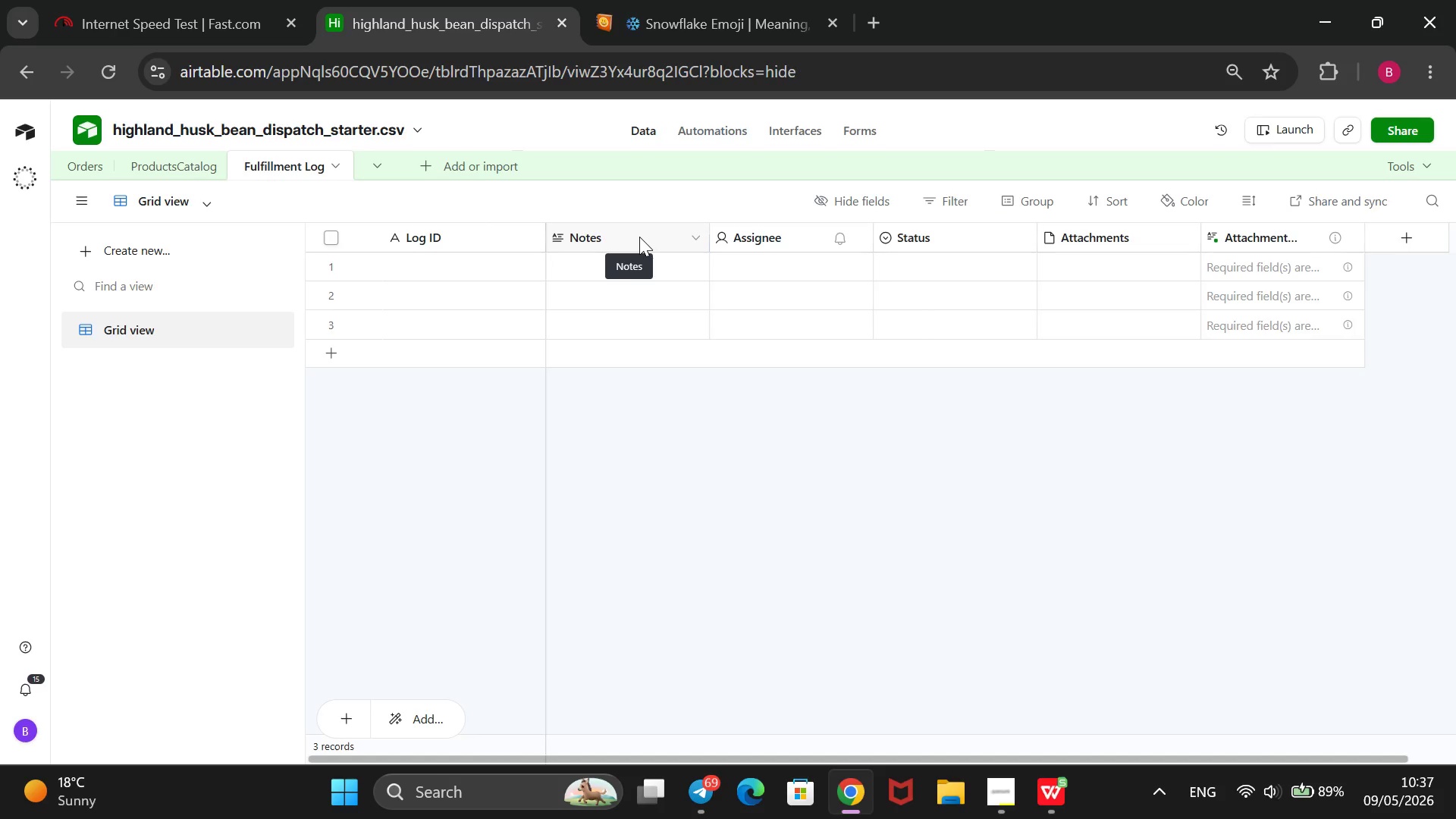 
wait(33.58)
 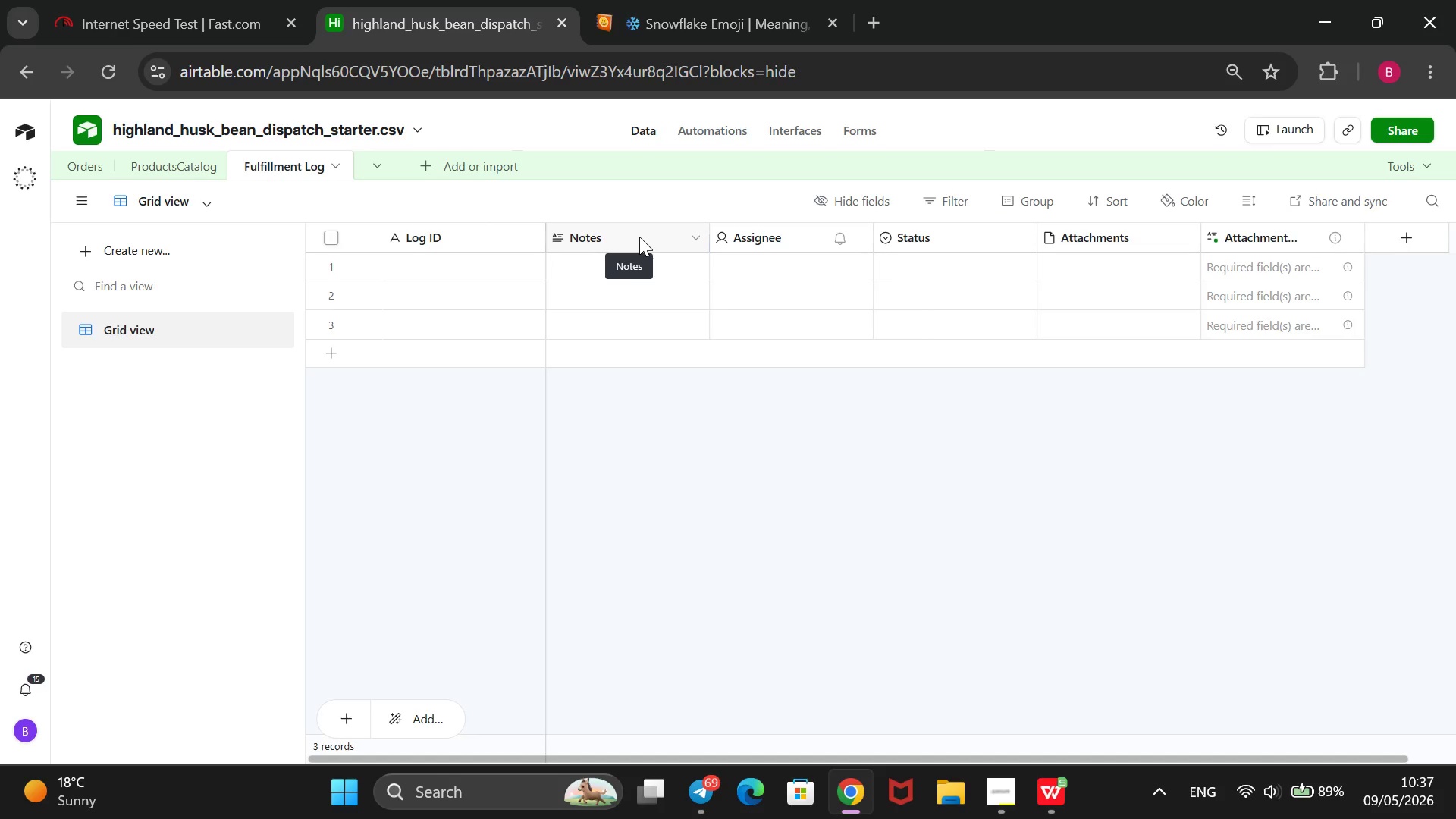 
right_click([639, 237])
 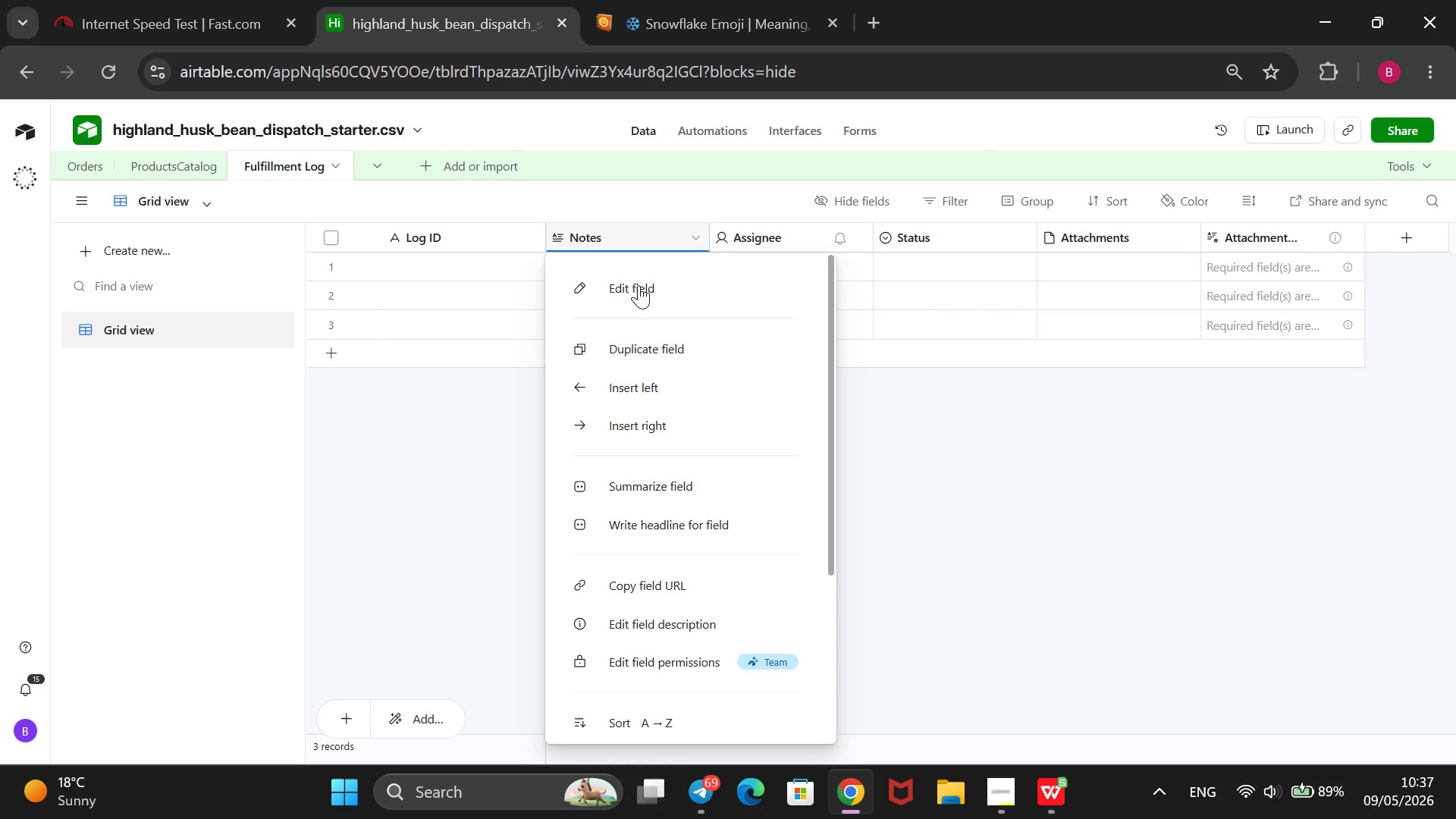 
left_click([639, 287])
 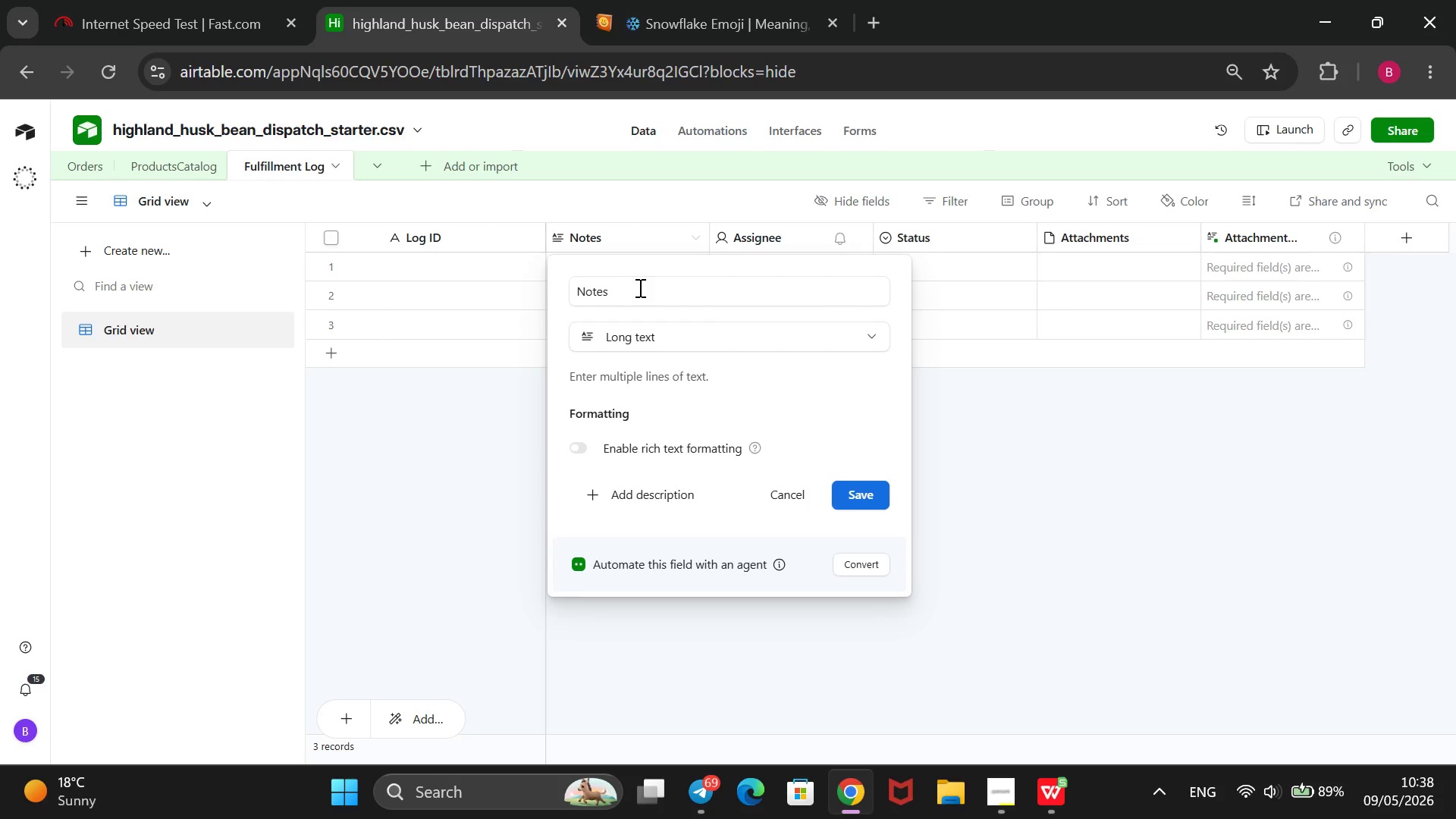 
wait(9.64)
 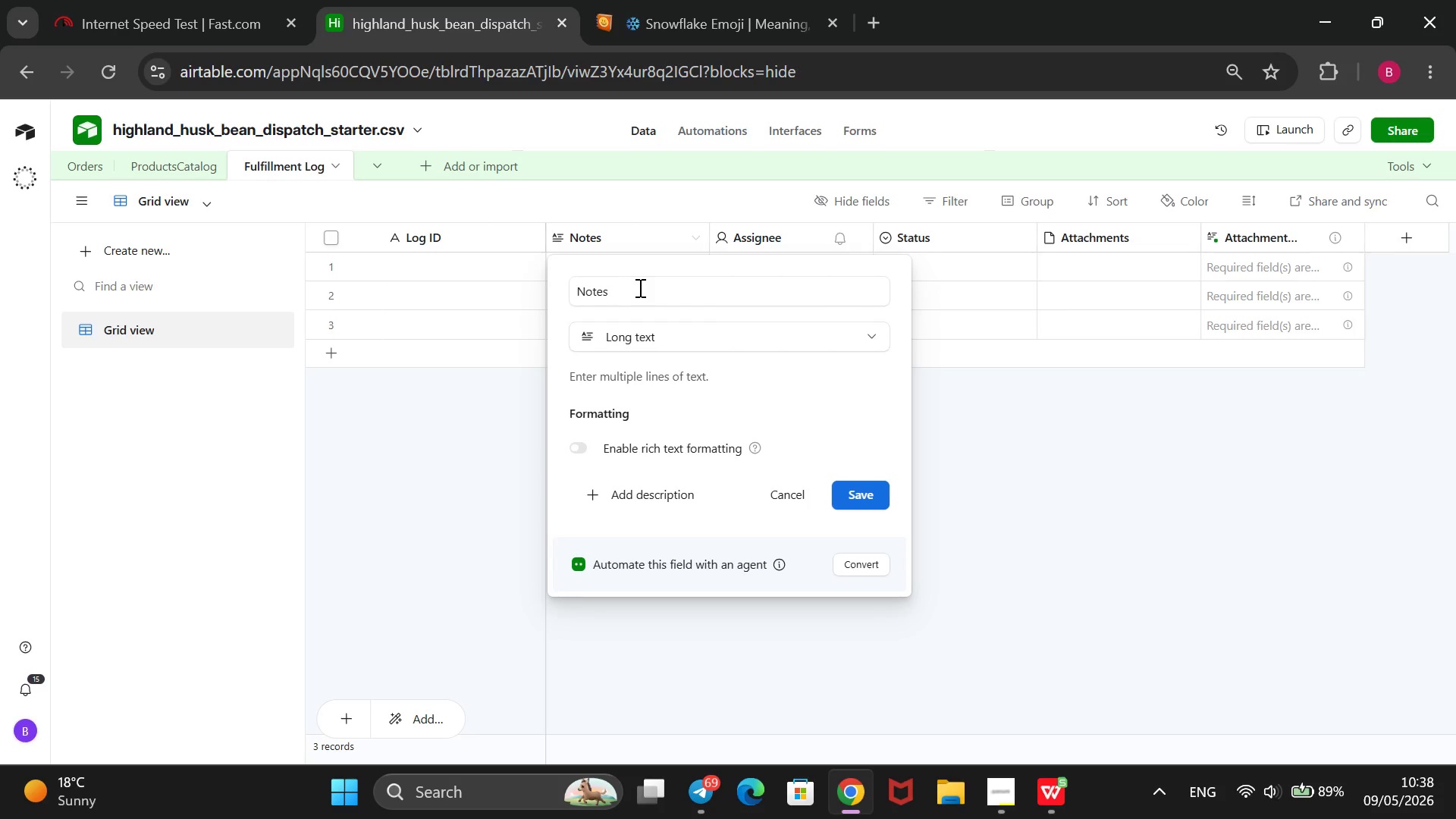 
left_click_drag(start_coordinate=[684, 304], to_coordinate=[576, 316])
 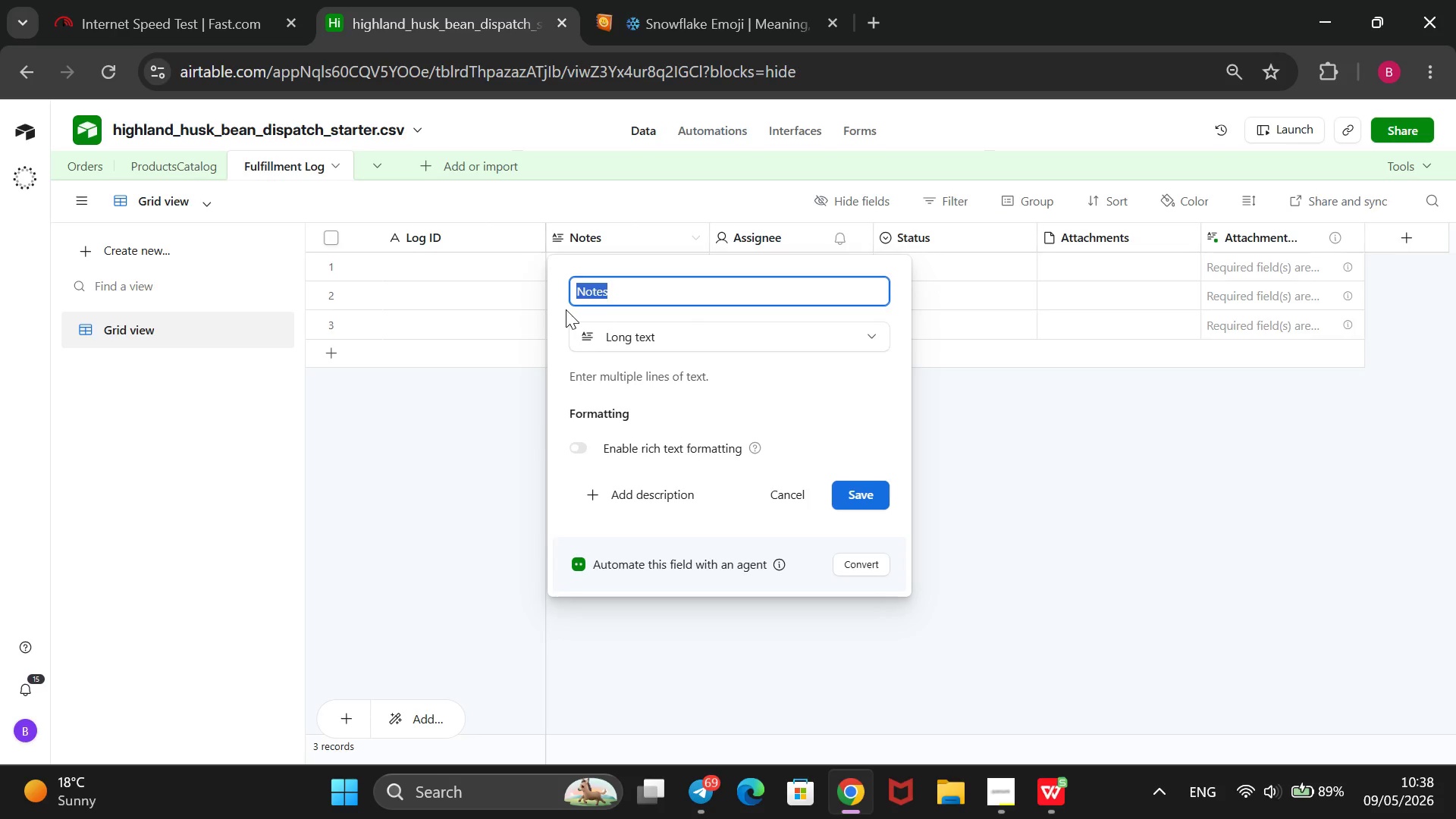 
key(Backspace)
 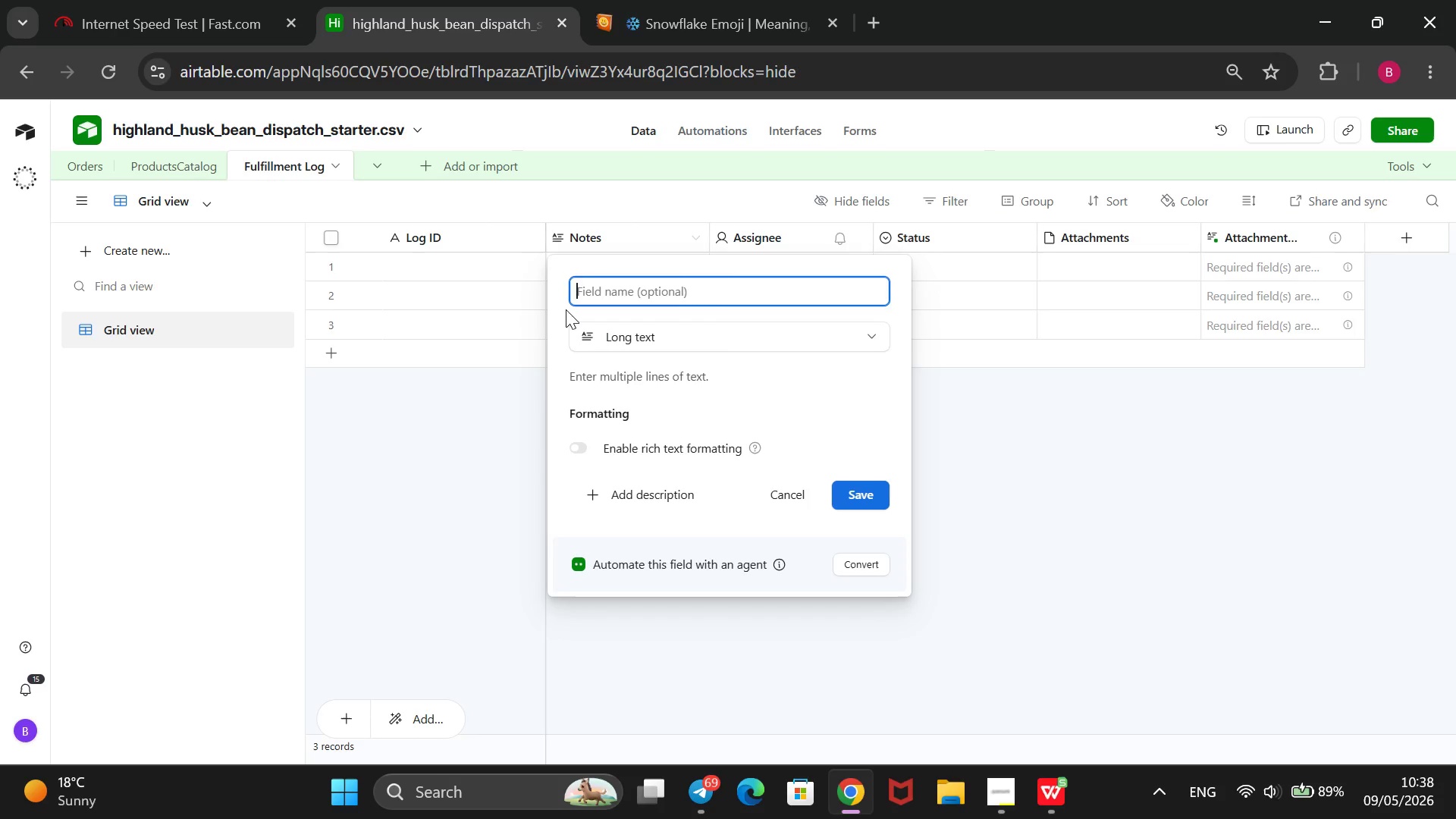 
wait(11.78)
 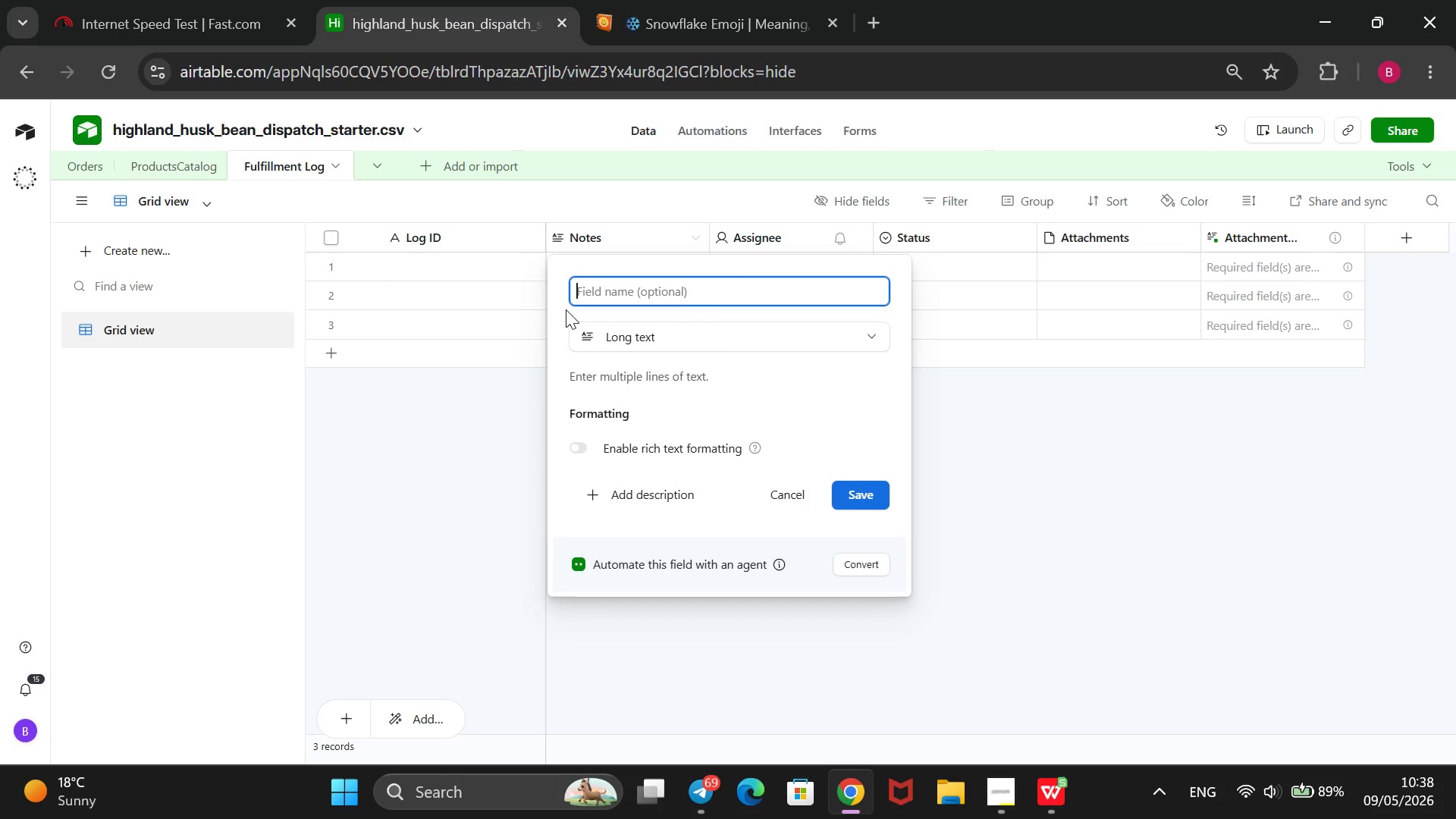 
type(Linked Order)
 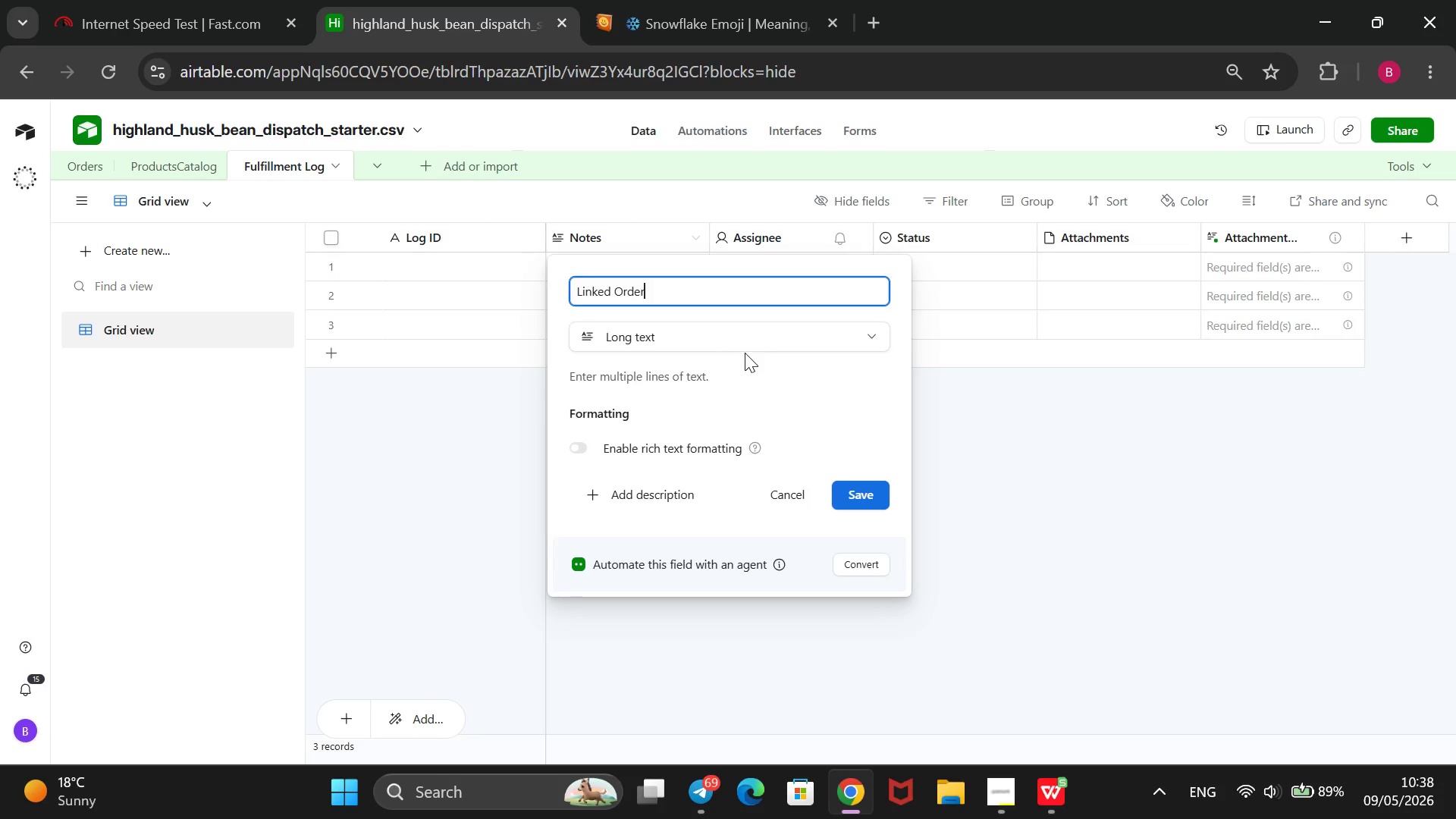 
left_click([745, 340])
 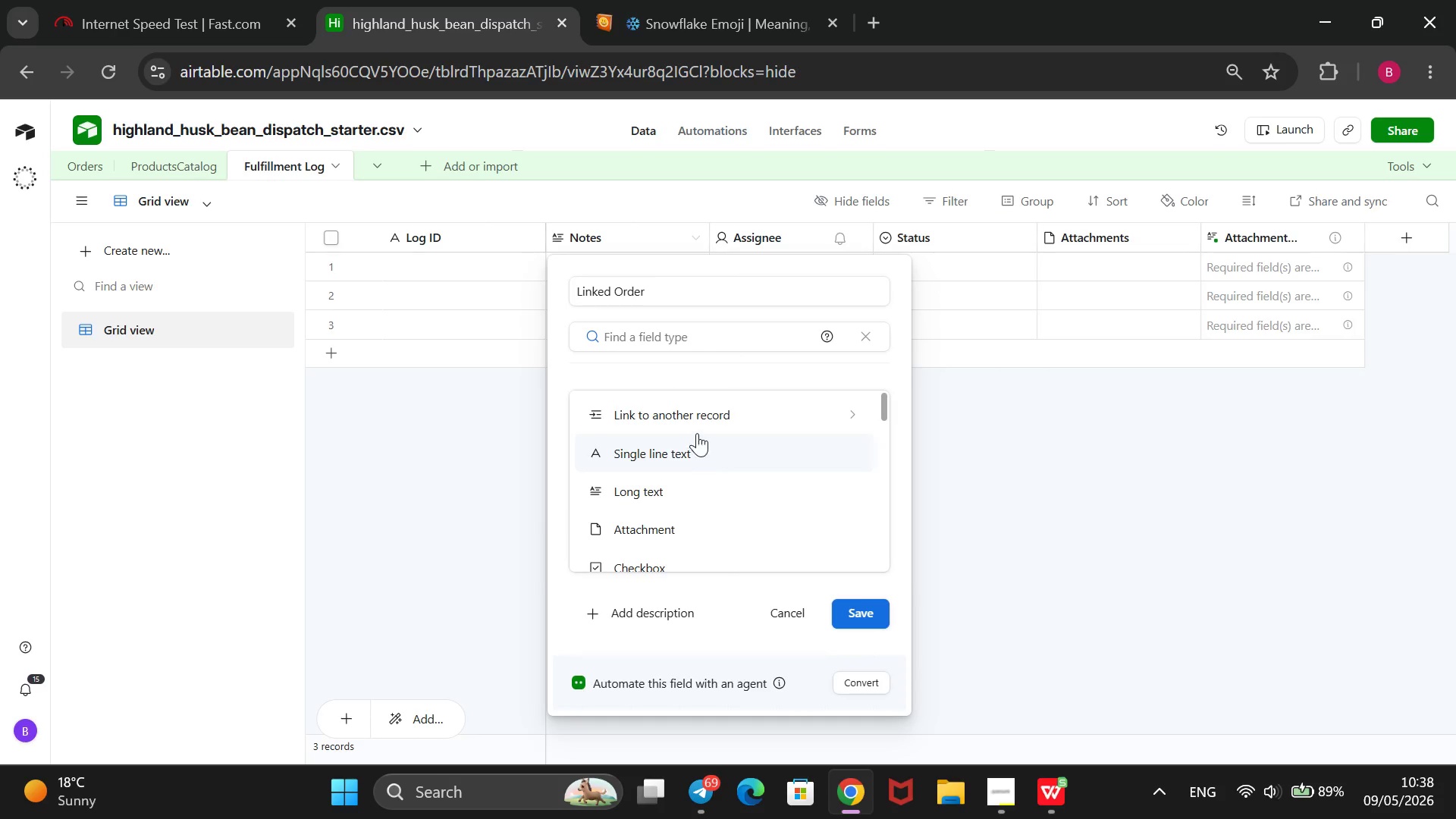 
left_click([695, 420])
 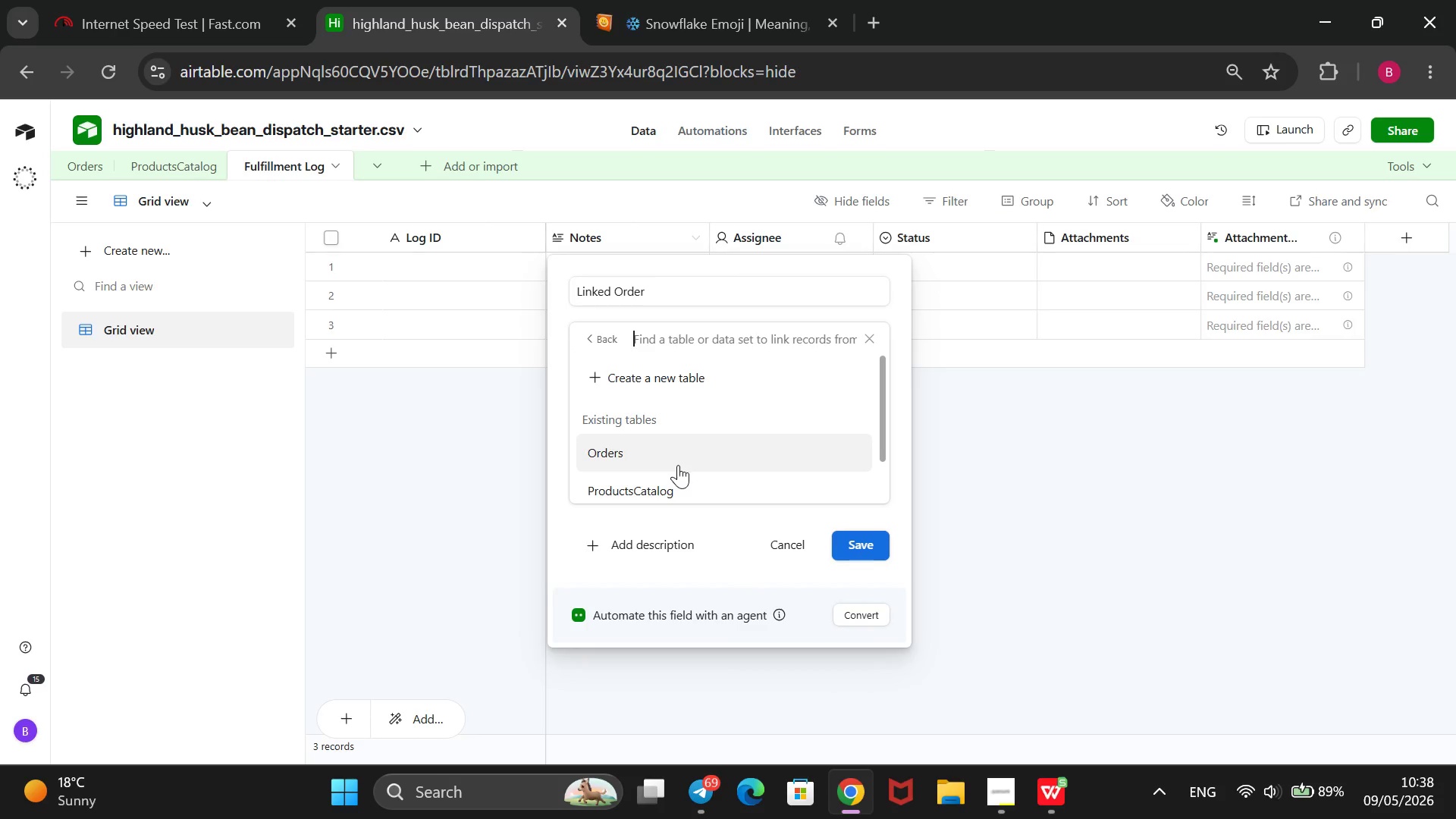 
left_click([678, 465])
 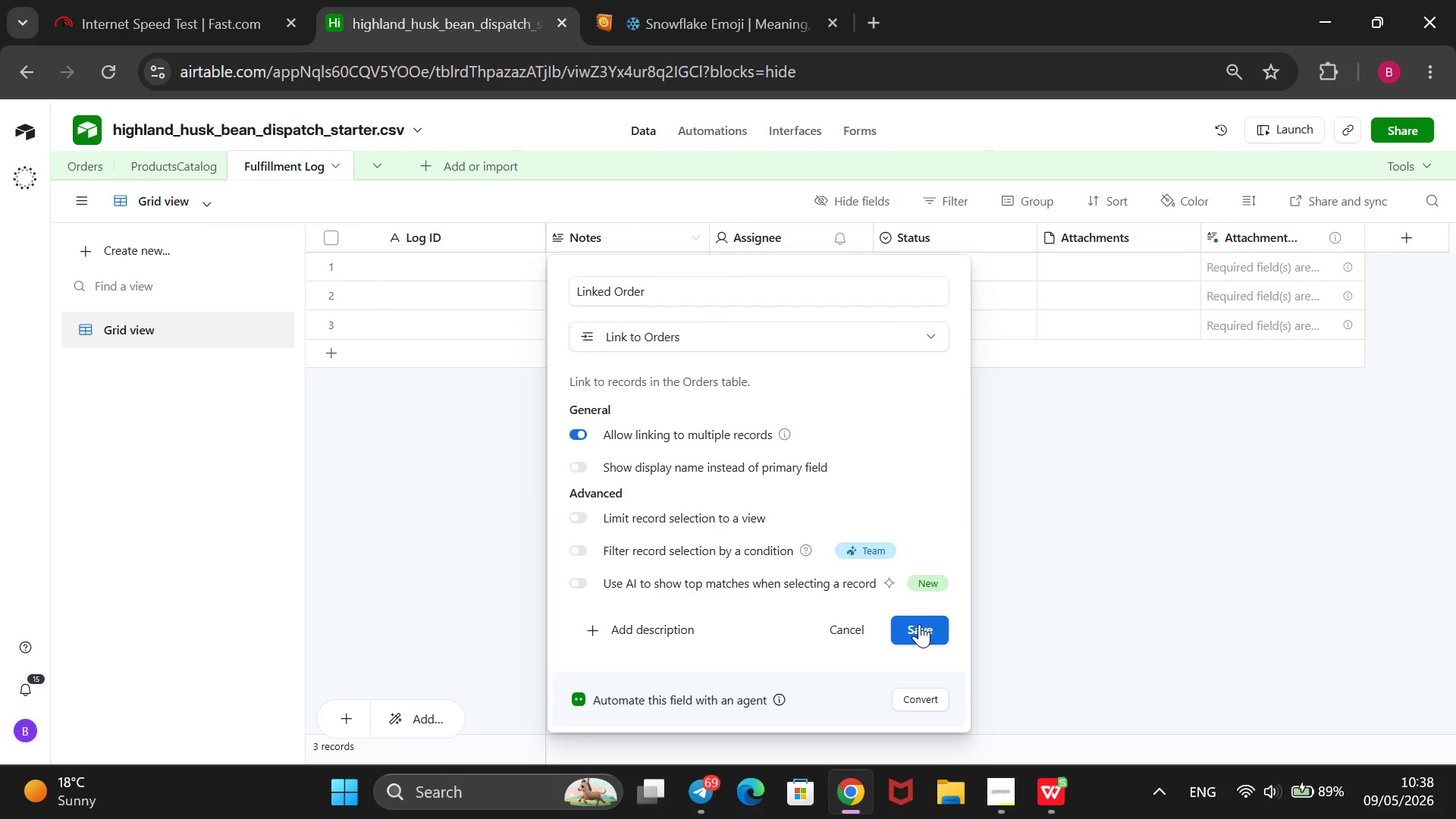 
left_click([919, 624])
 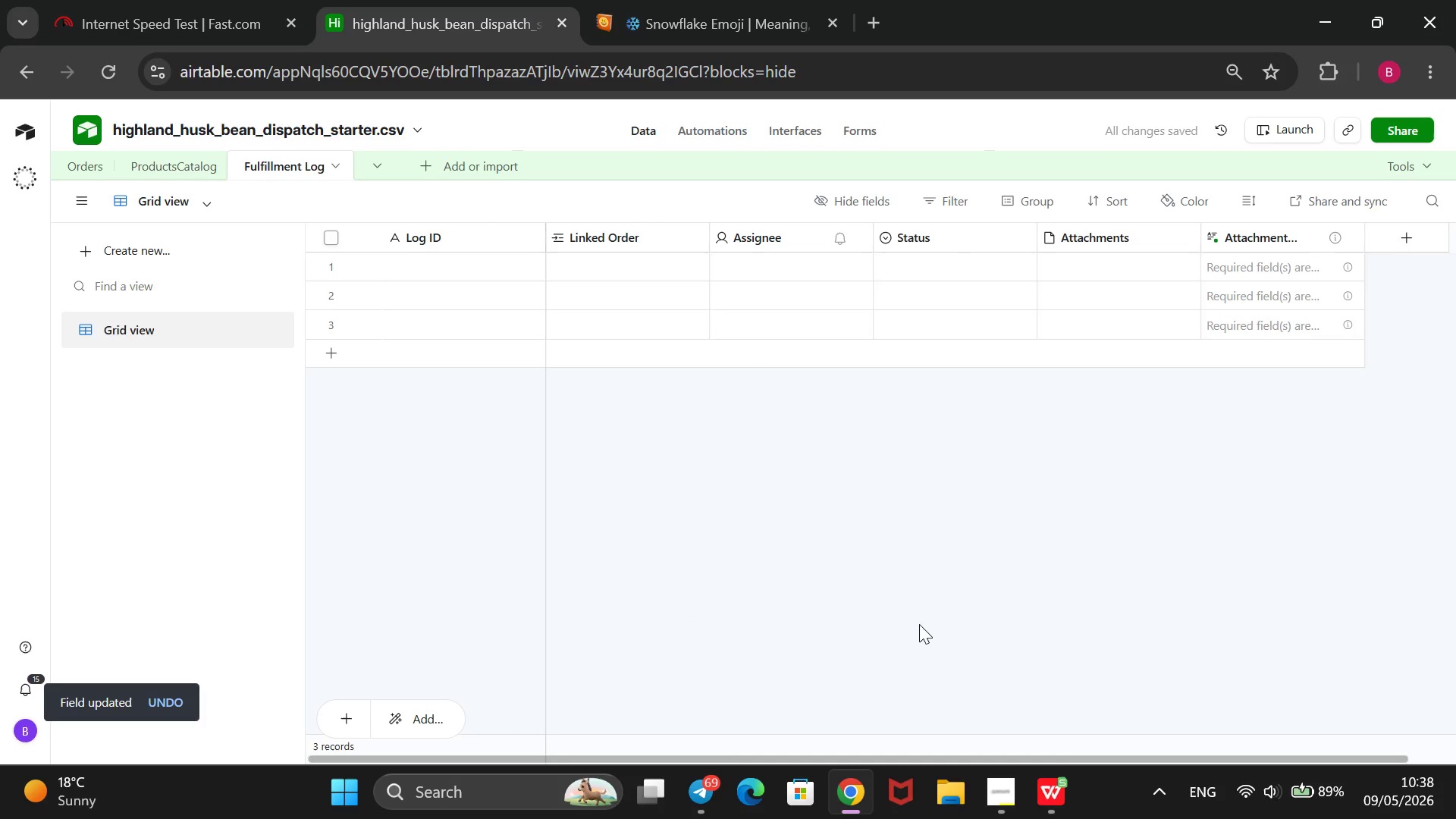 
wait(9.0)
 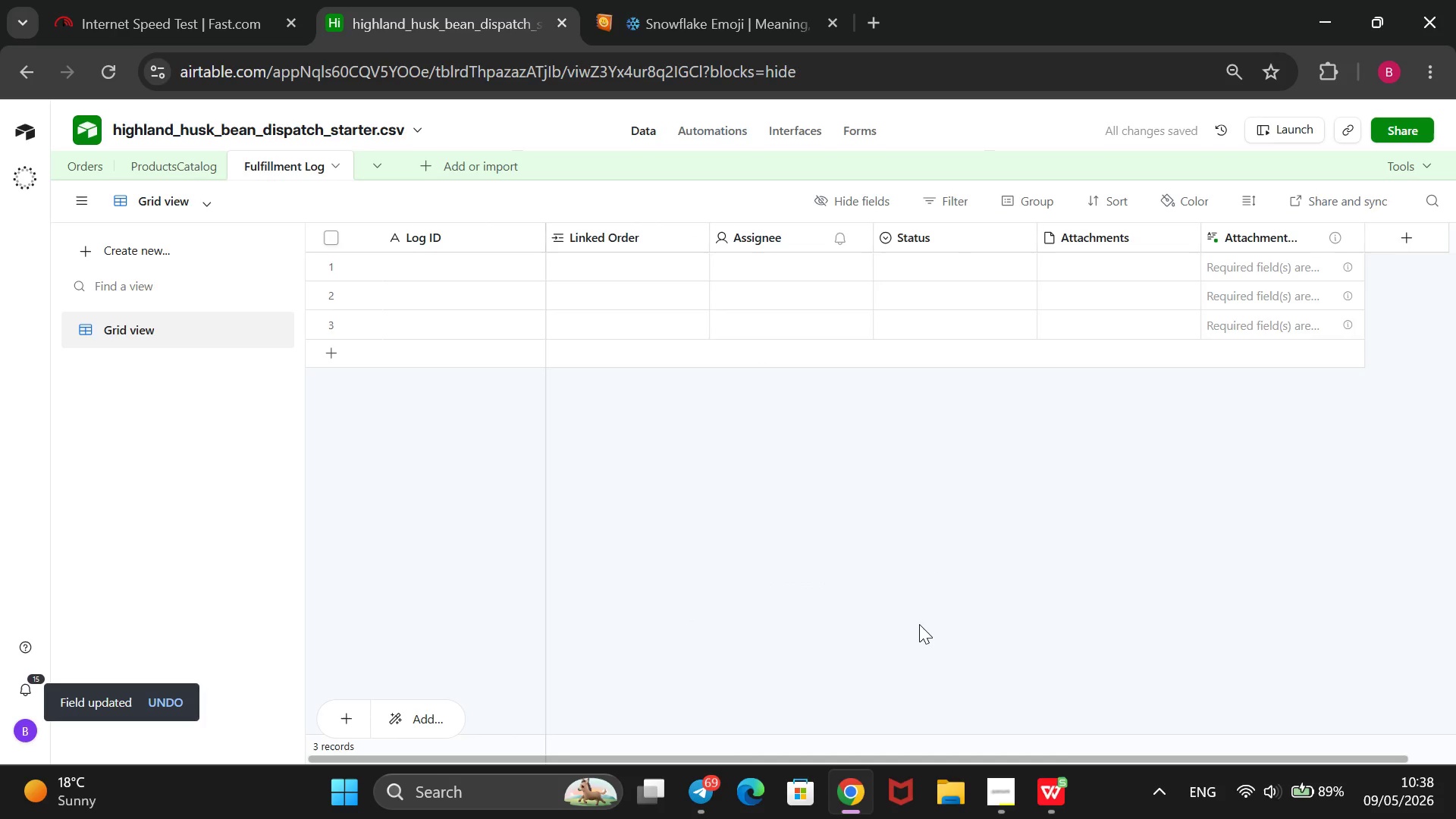 
right_click([797, 228])
 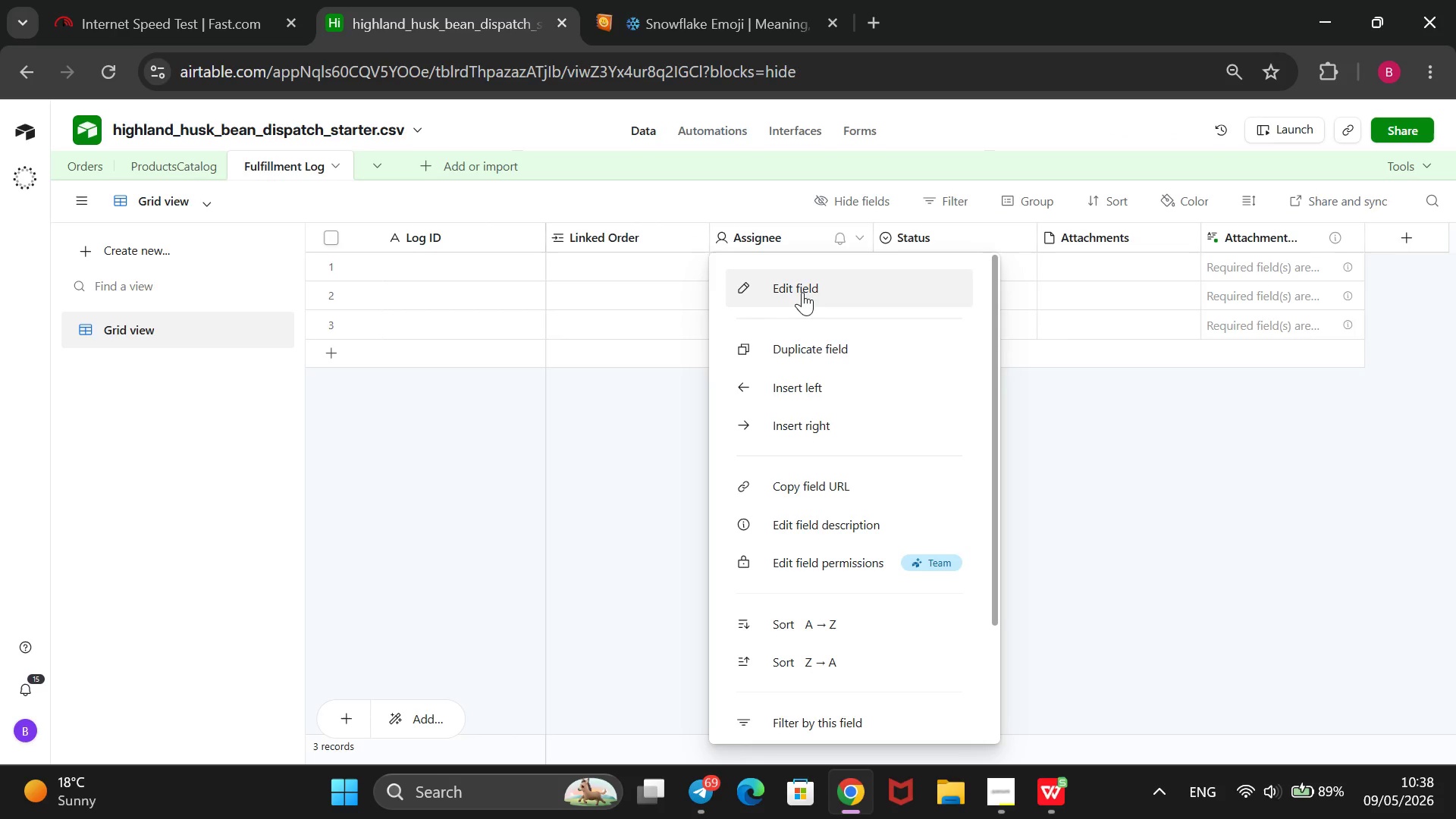 
left_click([805, 292])
 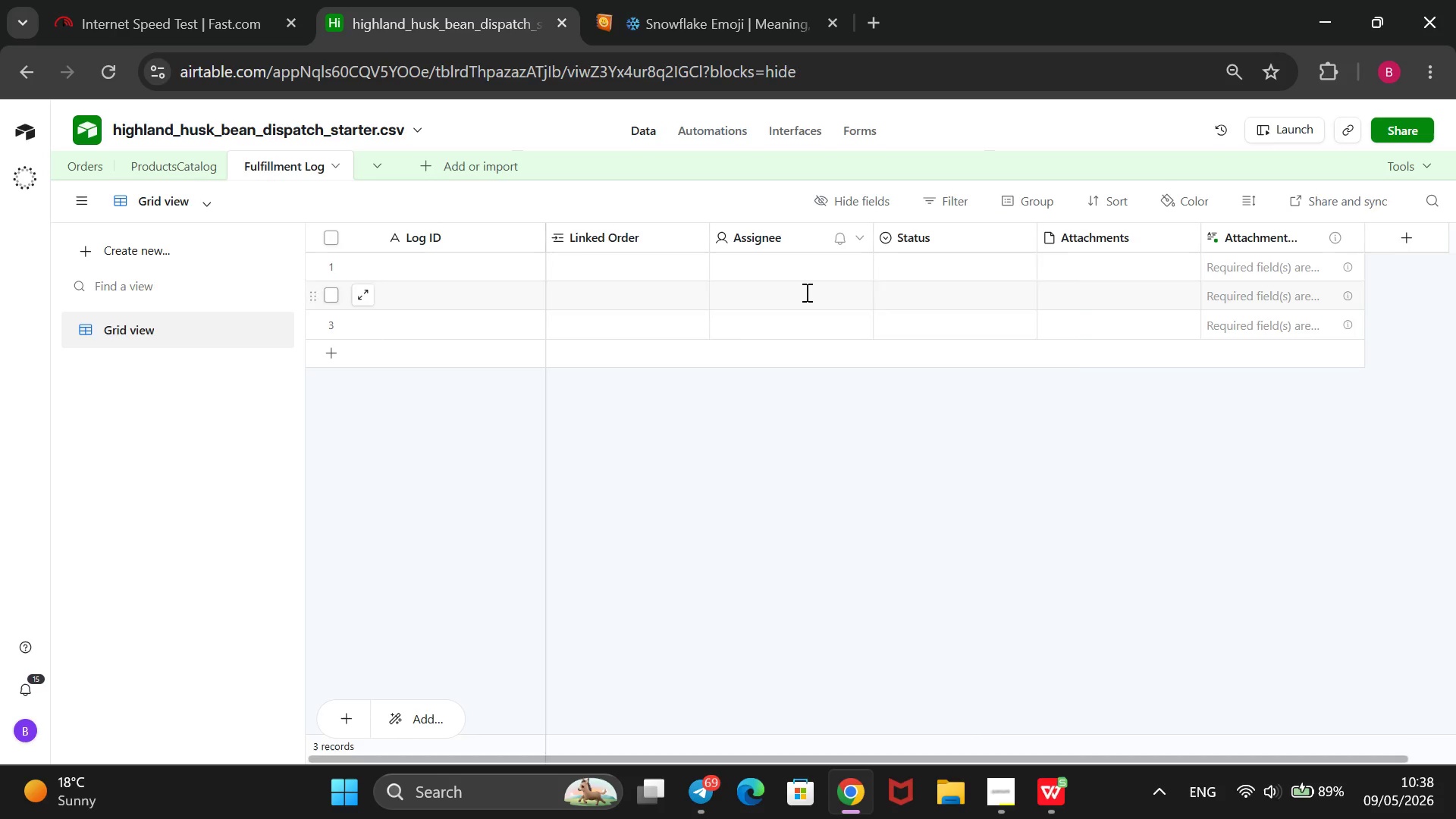 
left_click_drag(start_coordinate=[805, 292], to_coordinate=[688, 287])
 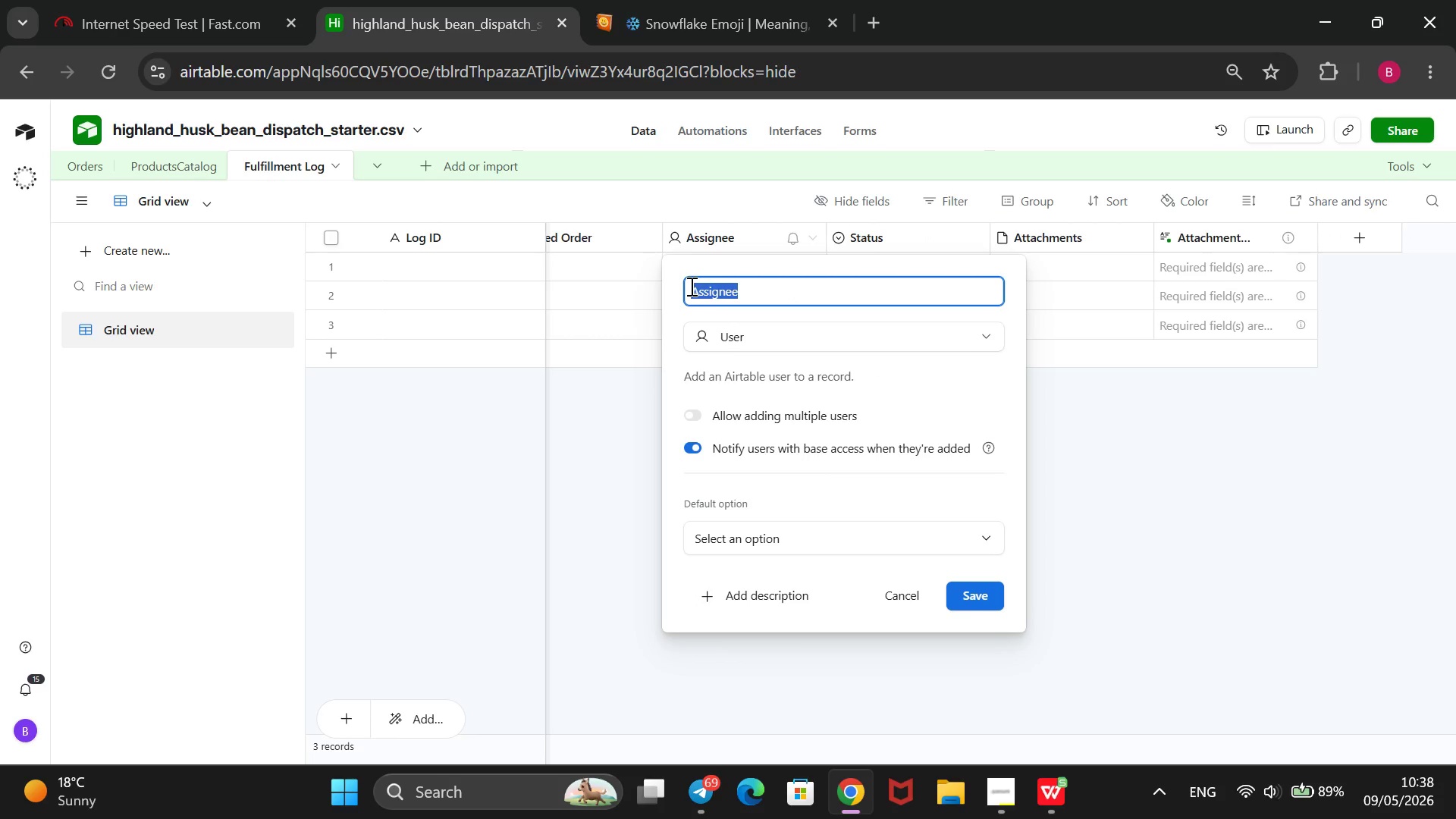 
key(Backspace)
type(Dispatched By)
 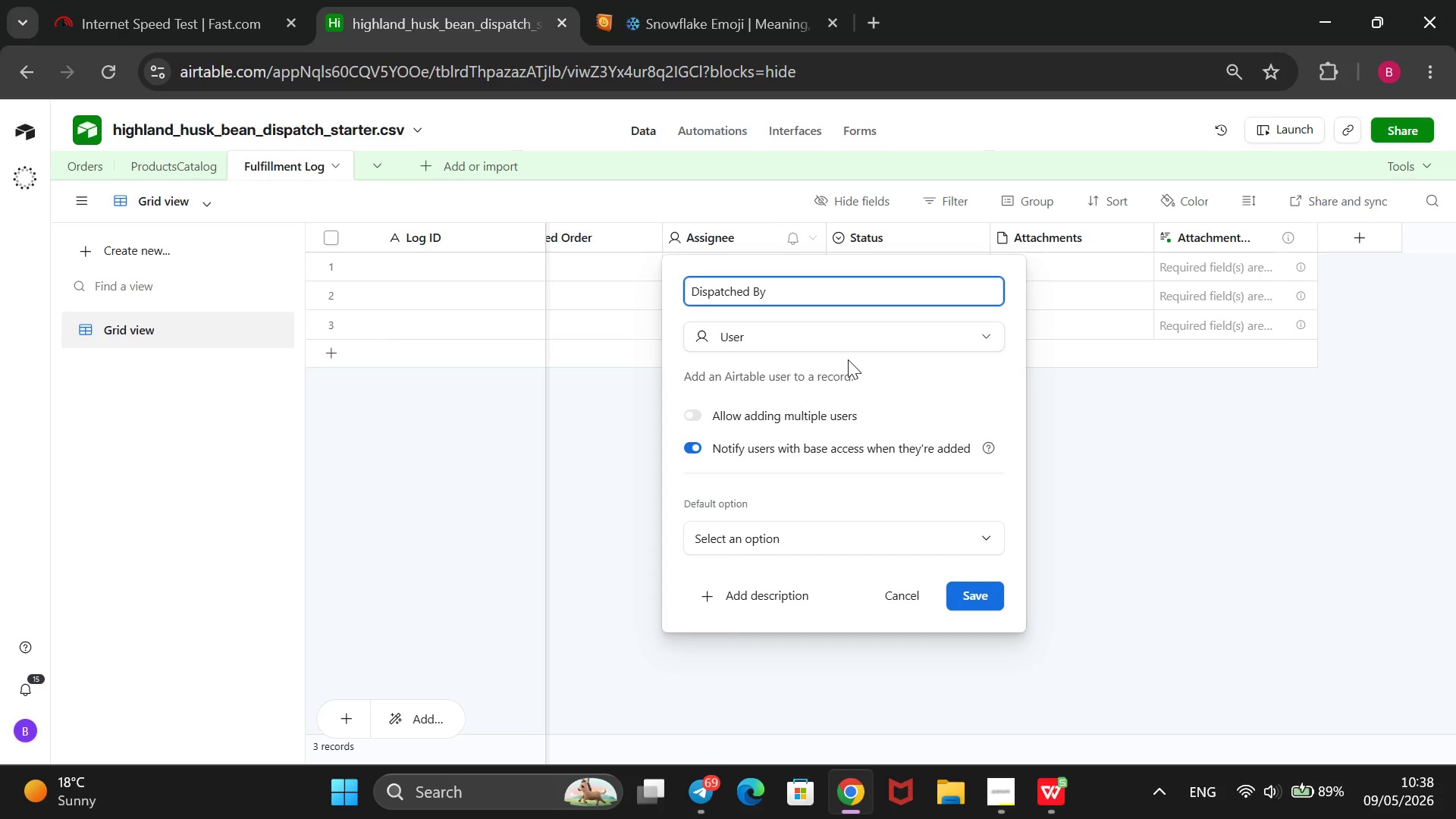 
left_click([842, 336])
 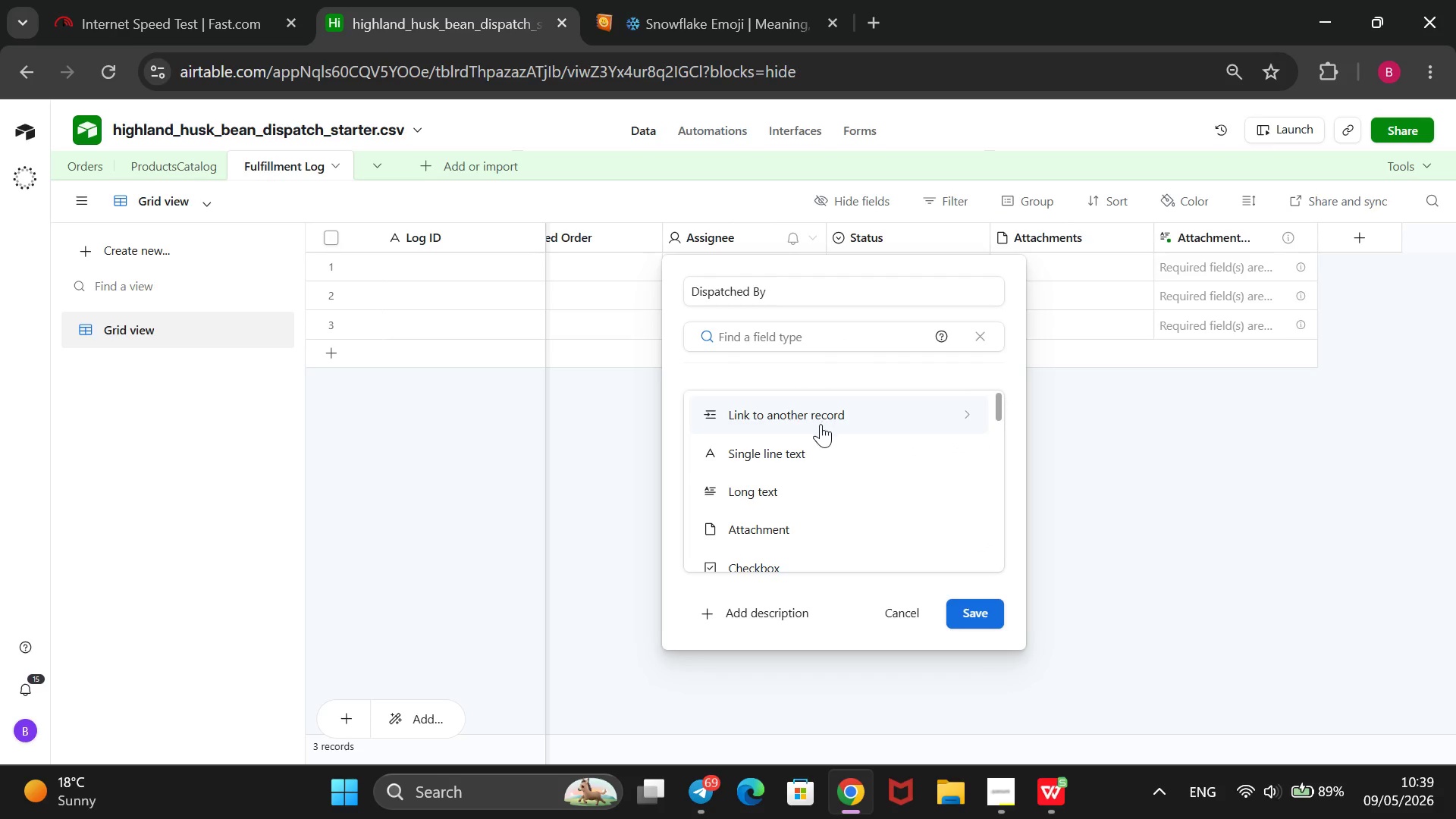 
left_click([812, 444])
 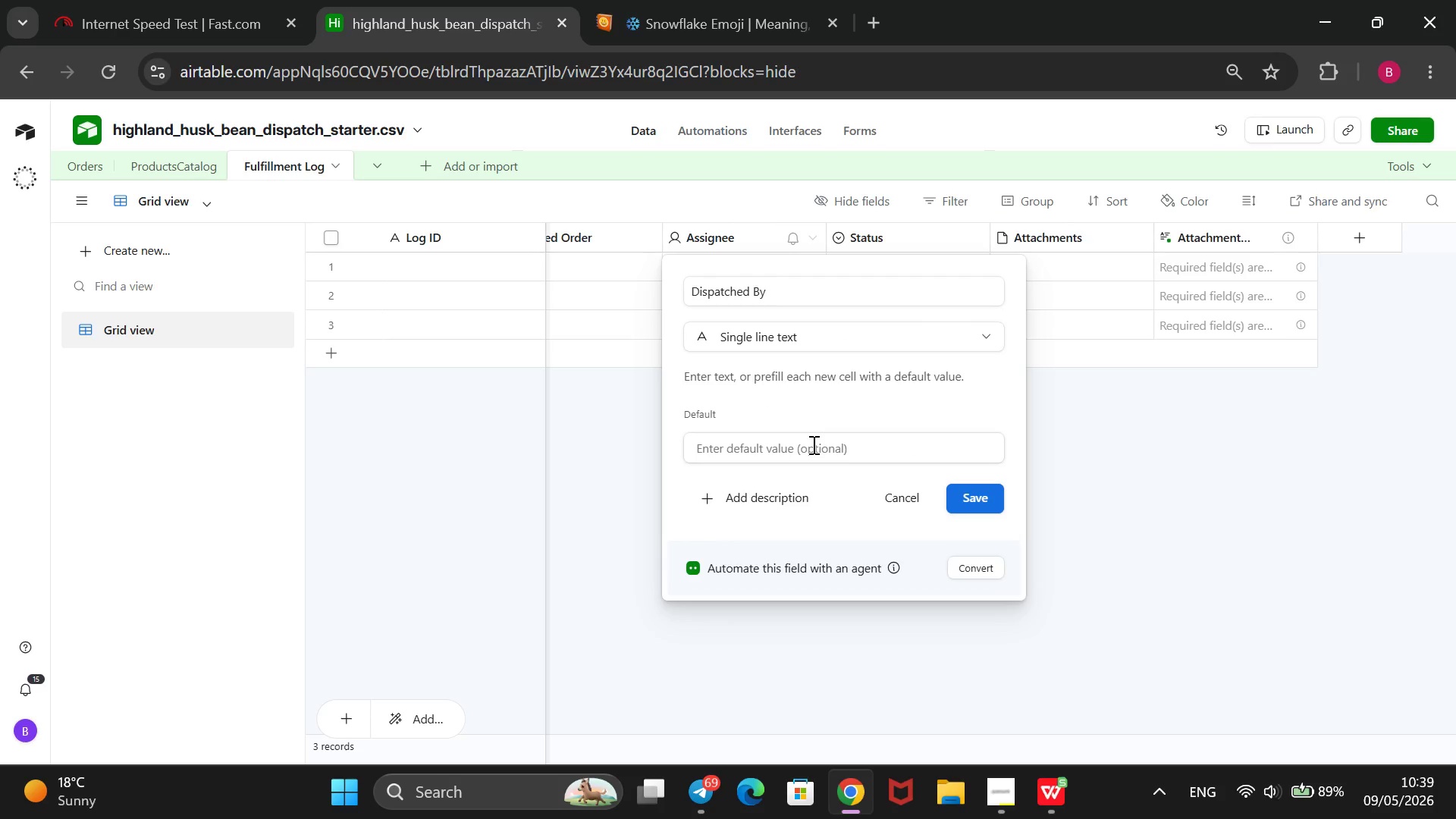 
key(Enter)
 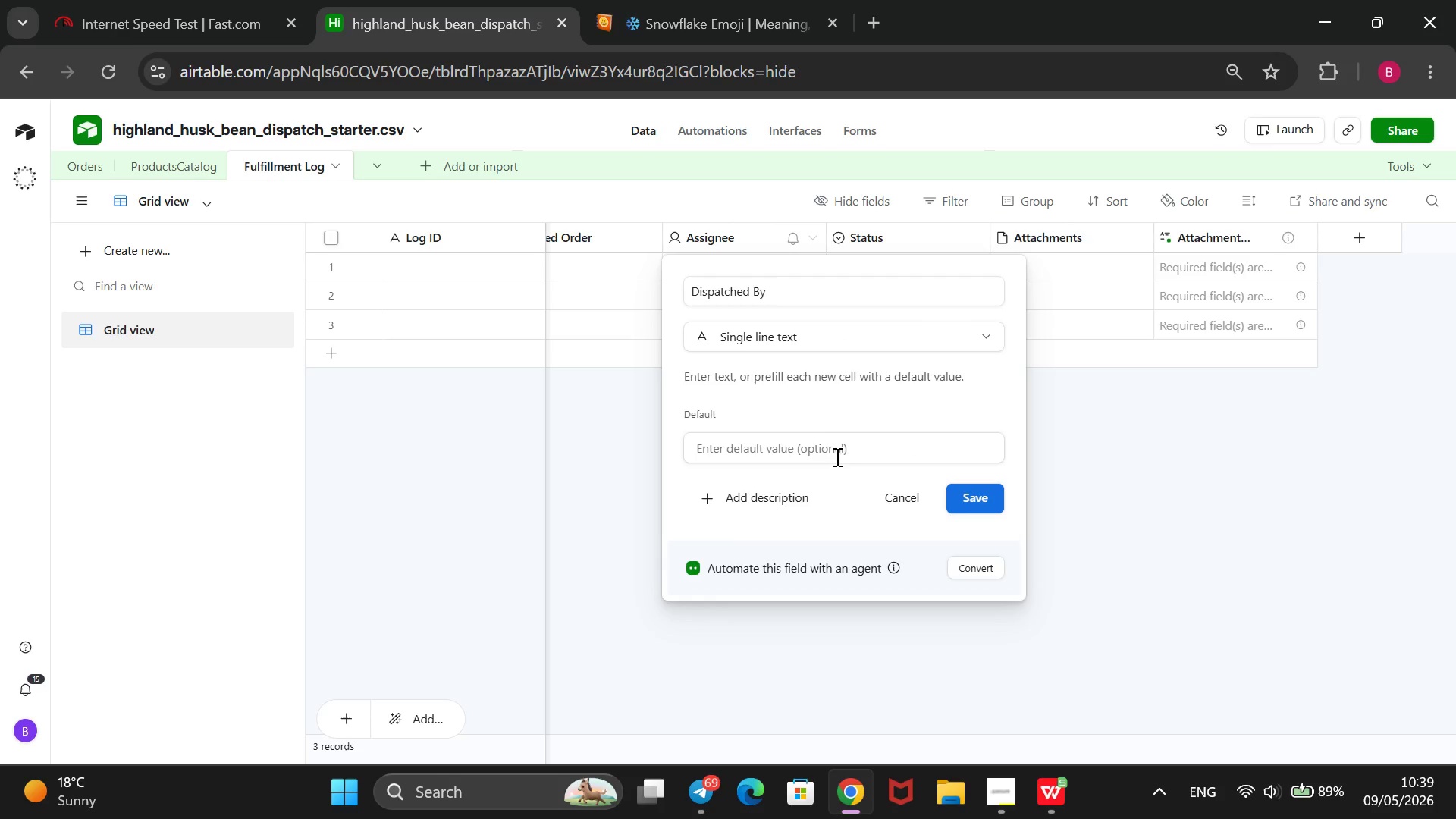 
left_click([967, 493])
 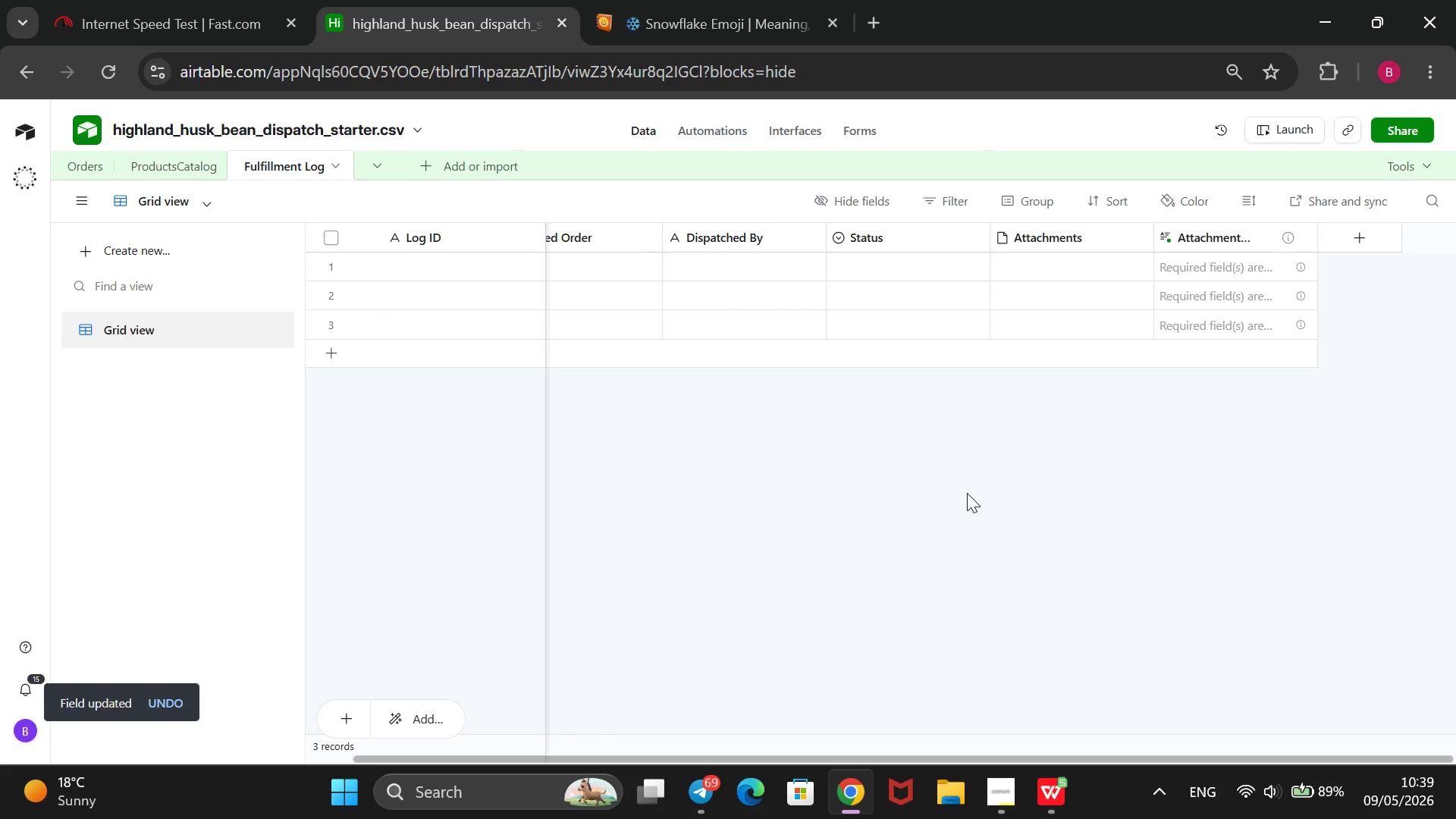 
wait(13.39)
 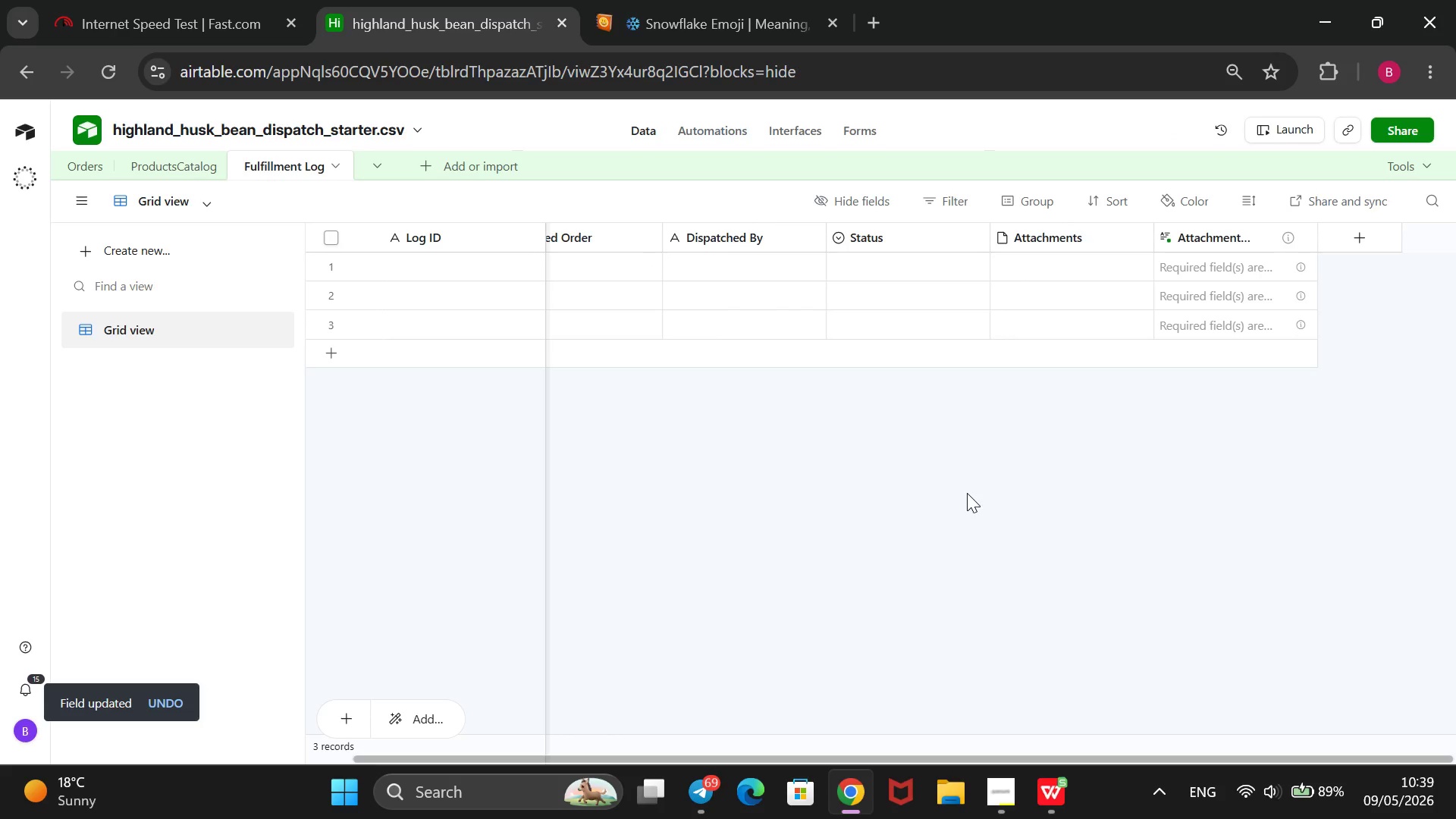 
right_click([915, 232])
 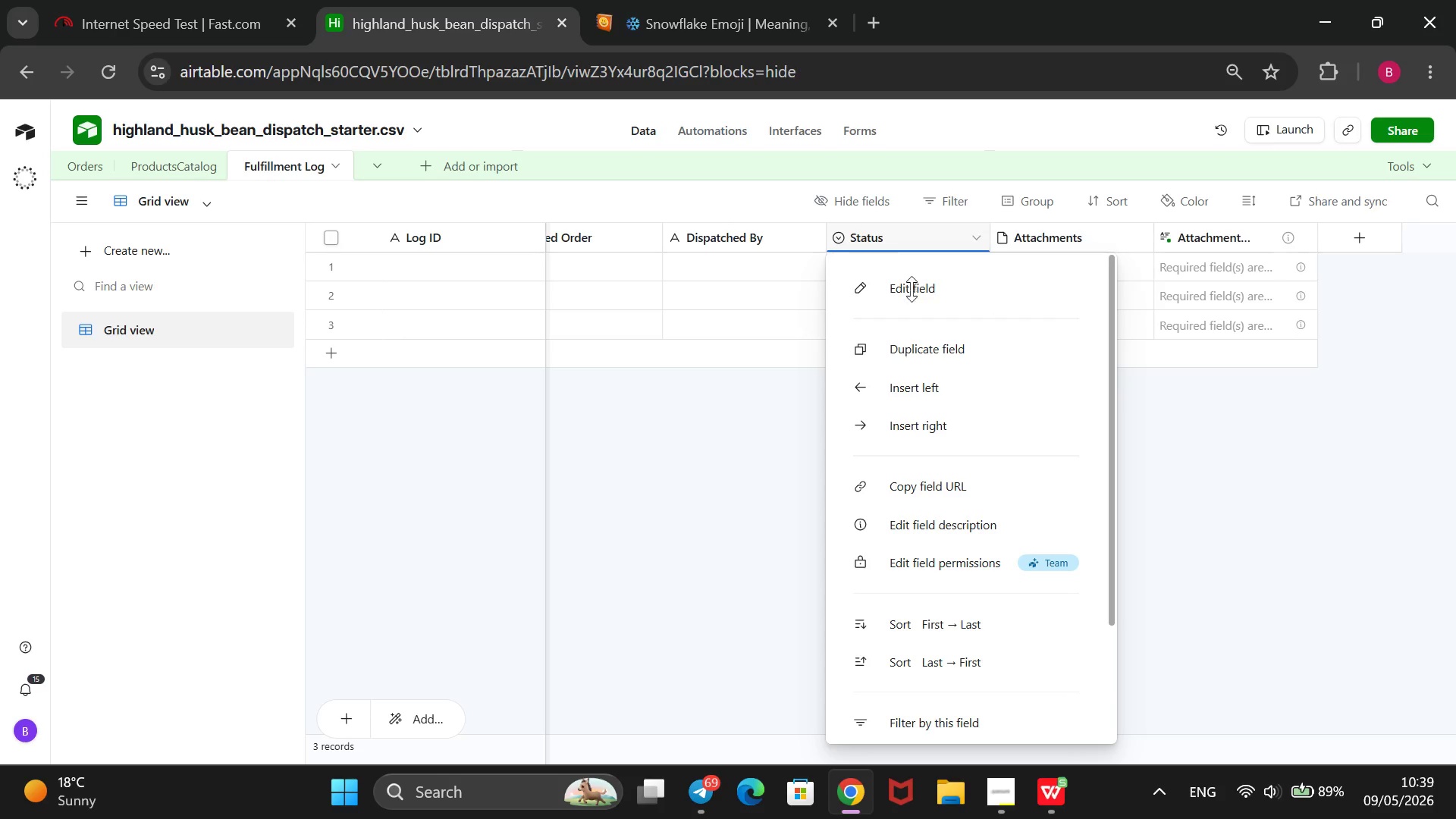 
left_click([909, 296])
 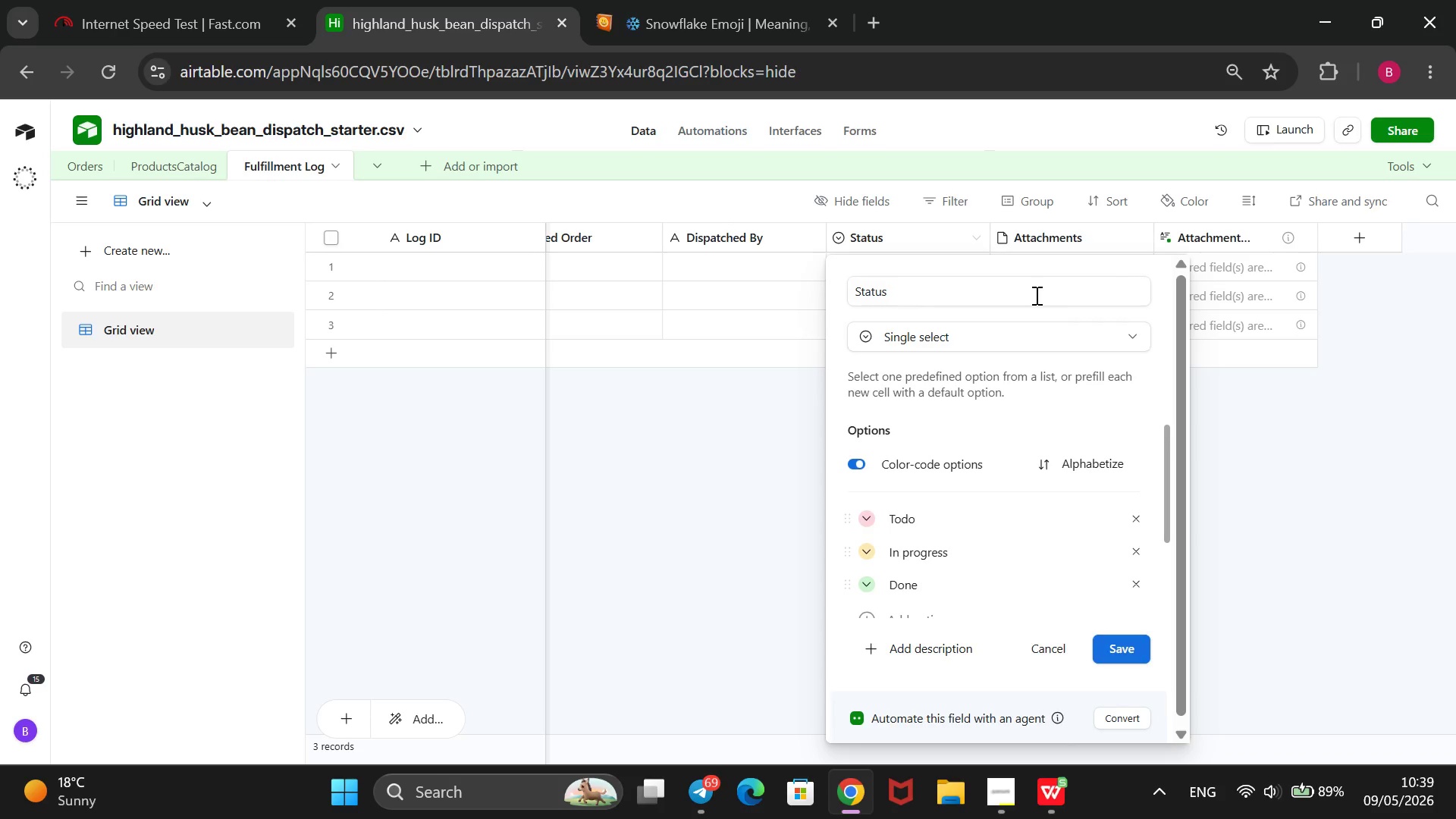 
wait(10.11)
 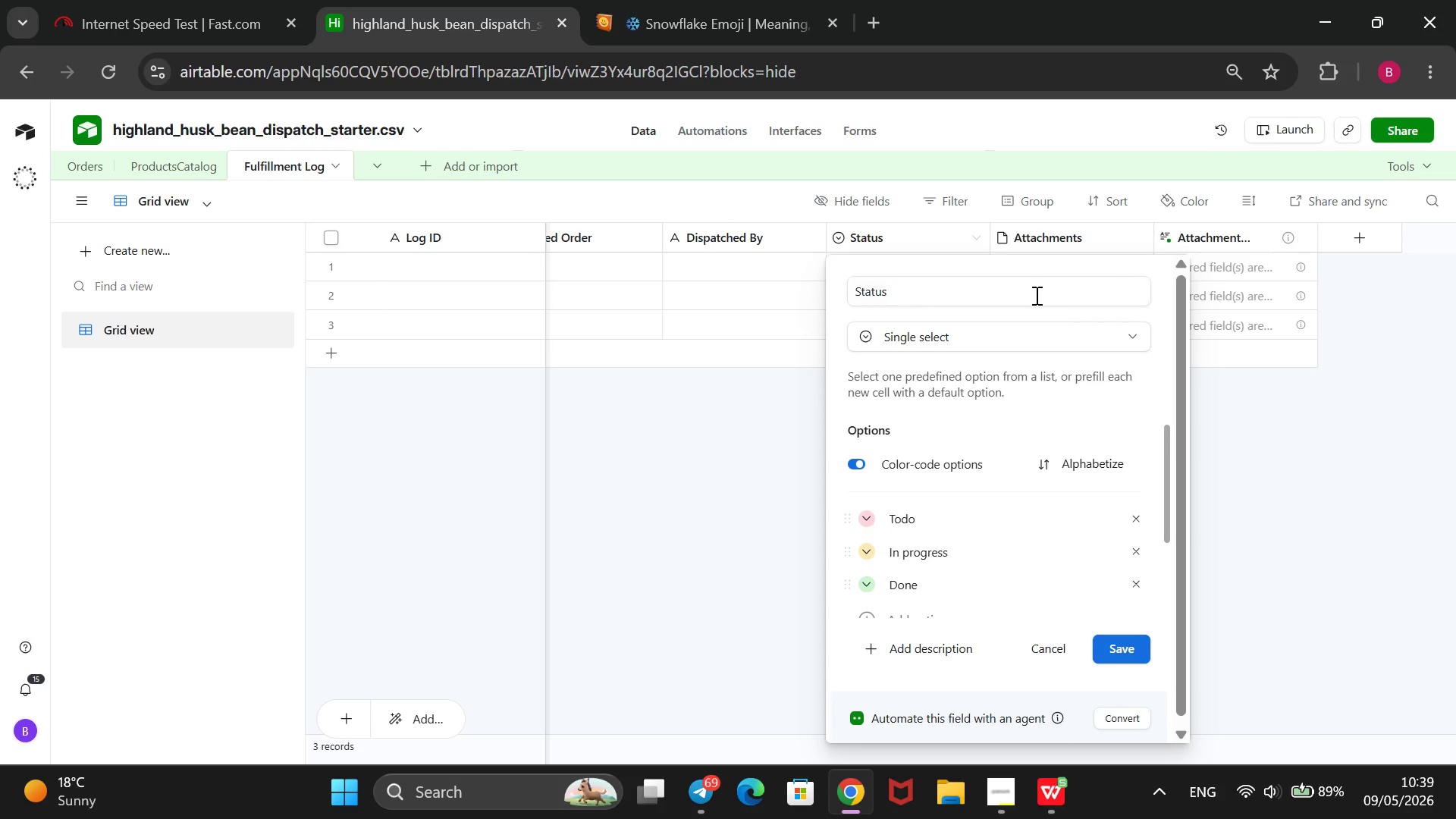 
left_click_drag(start_coordinate=[981, 297], to_coordinate=[818, 285])
 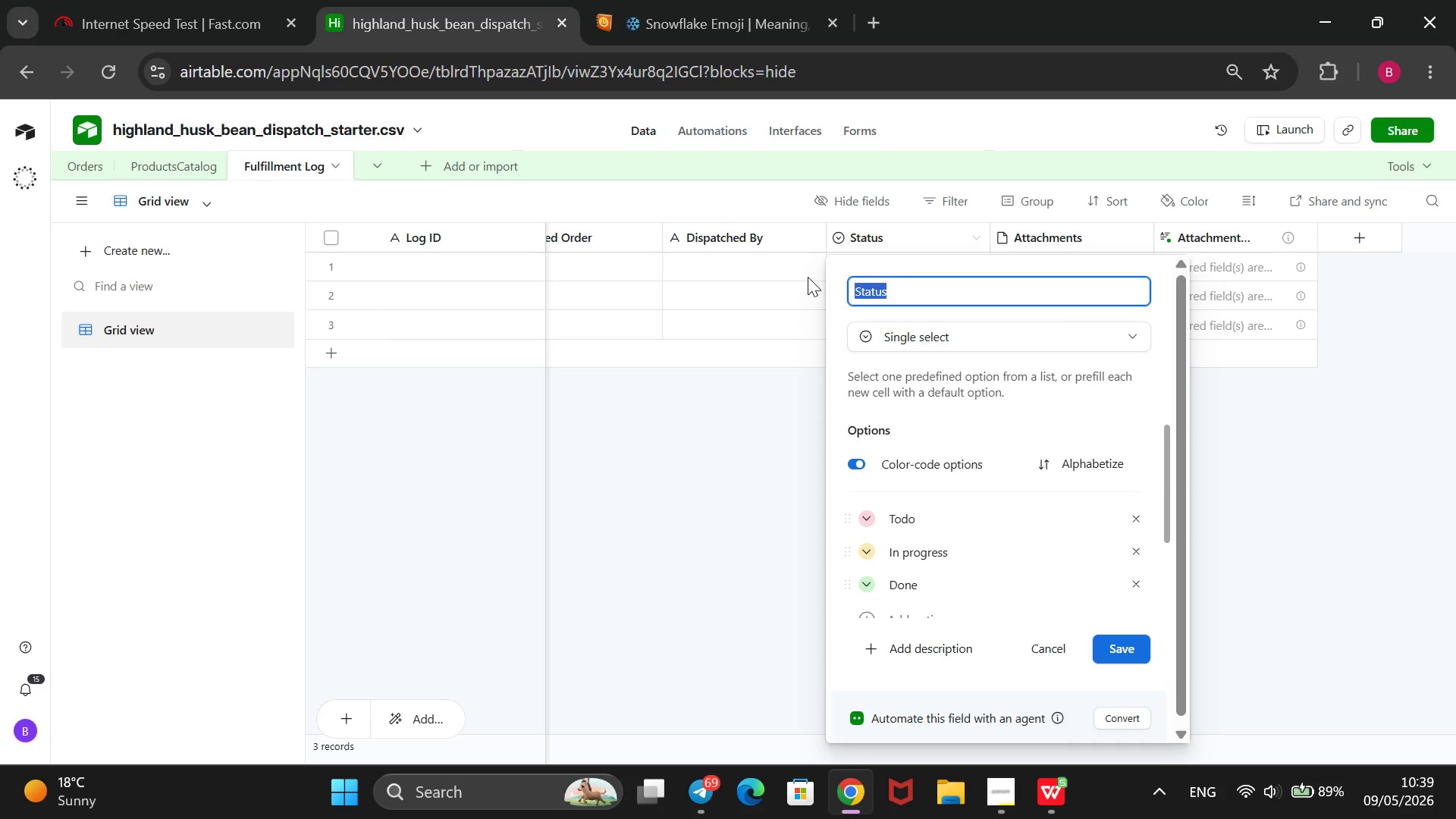 
key(Backspace)
type(Carrier)
 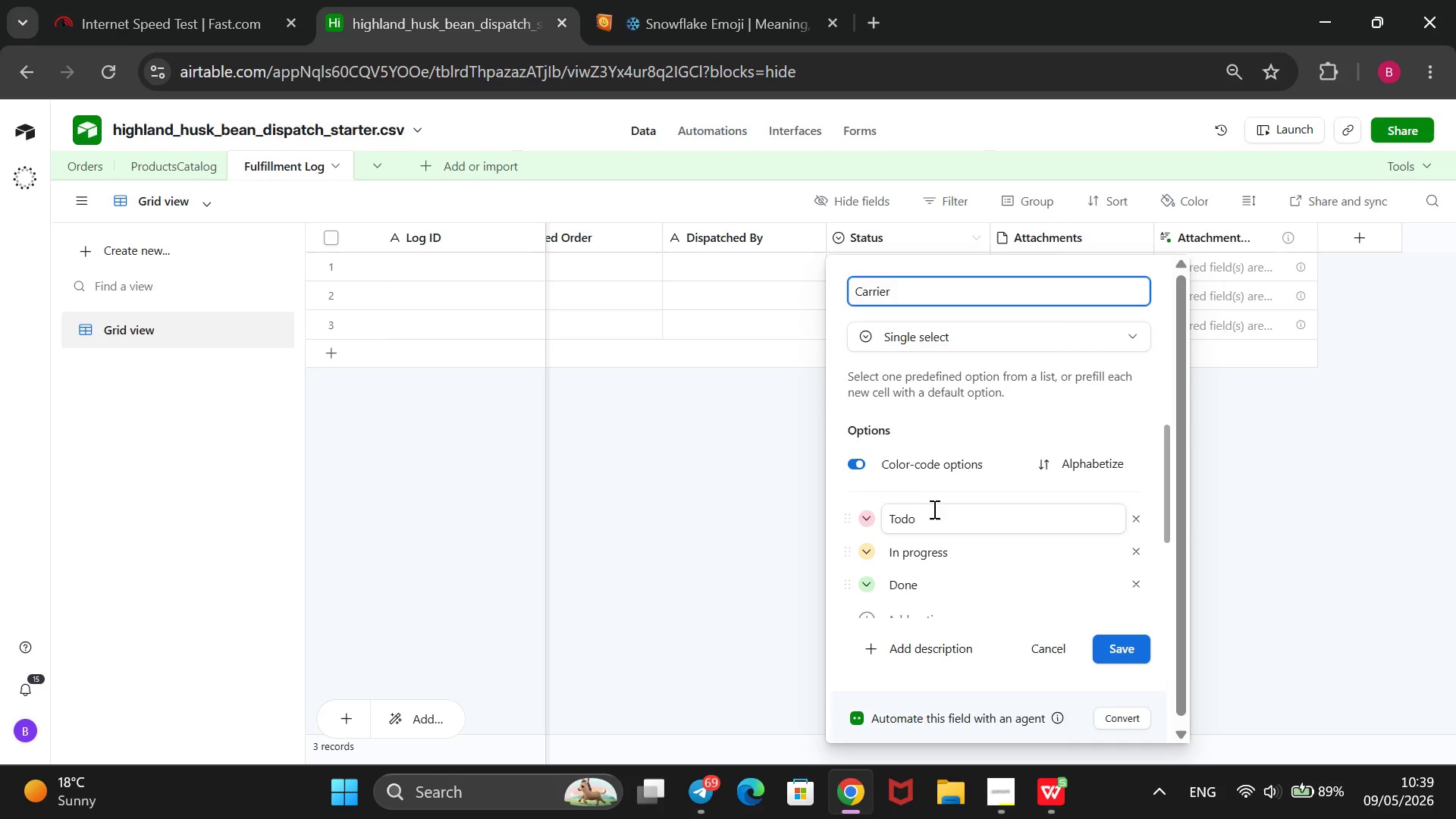 
left_click_drag(start_coordinate=[930, 514], to_coordinate=[883, 527])
 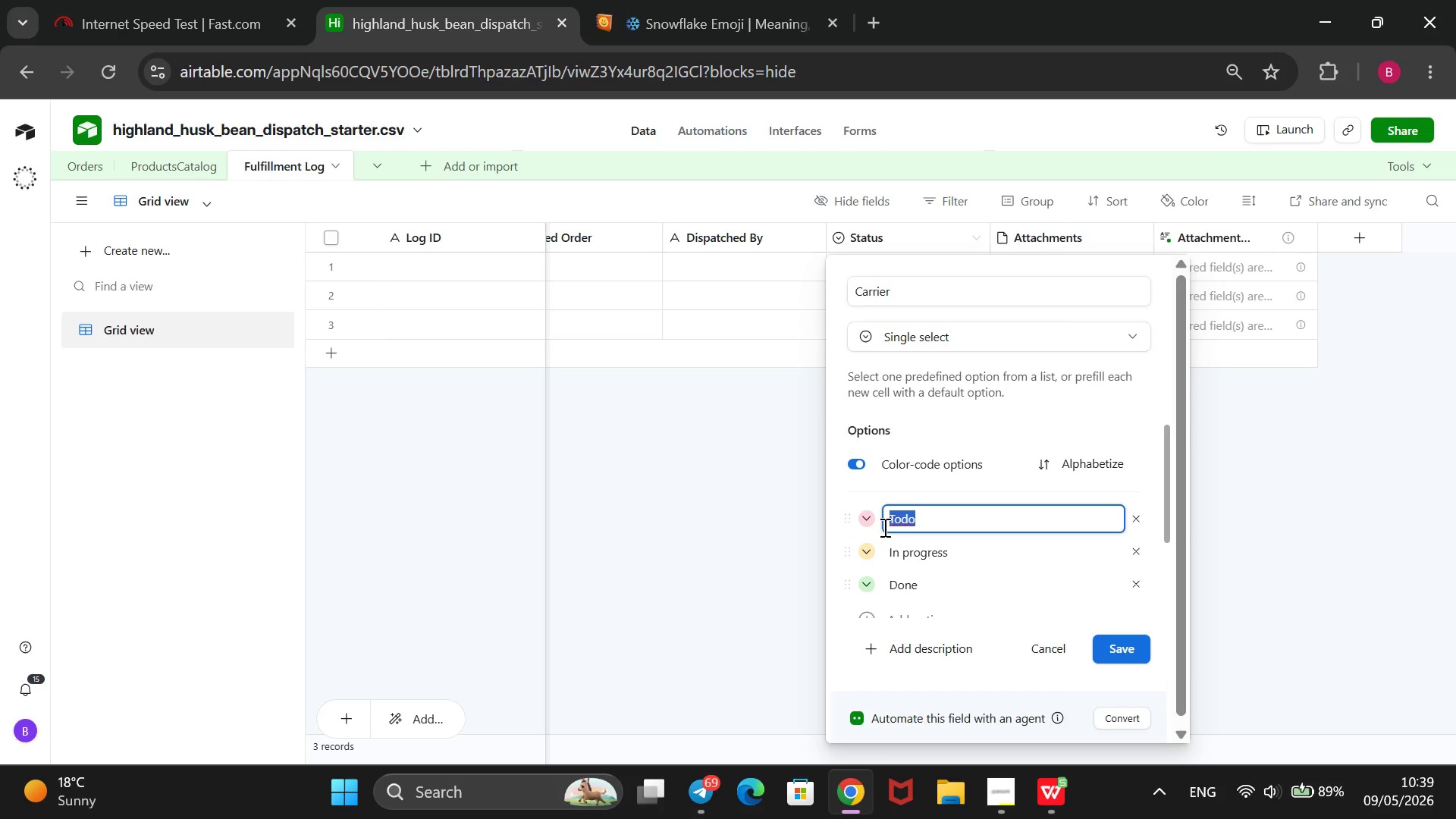 
key(Backspace)
 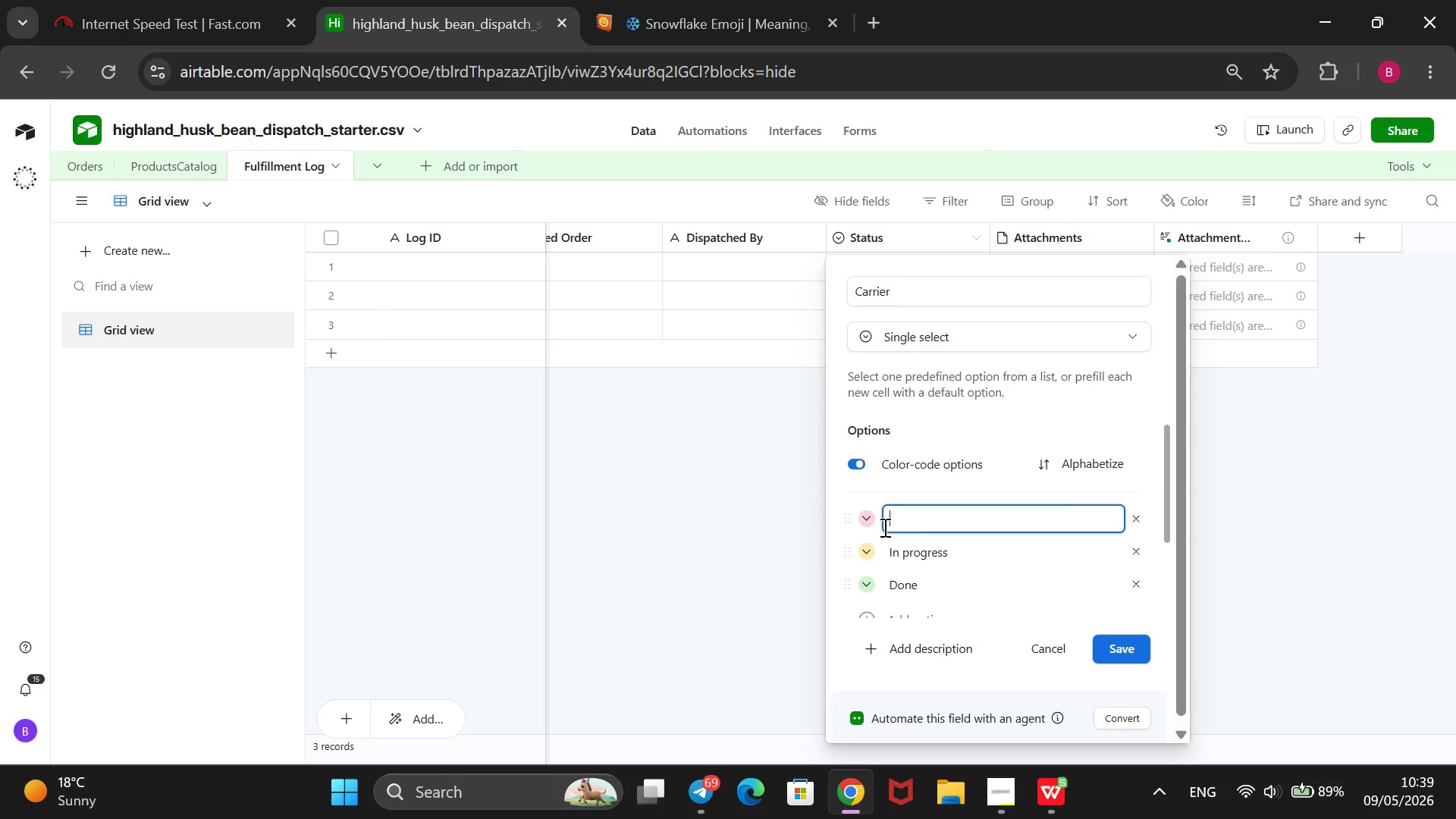 
type(UPS)
 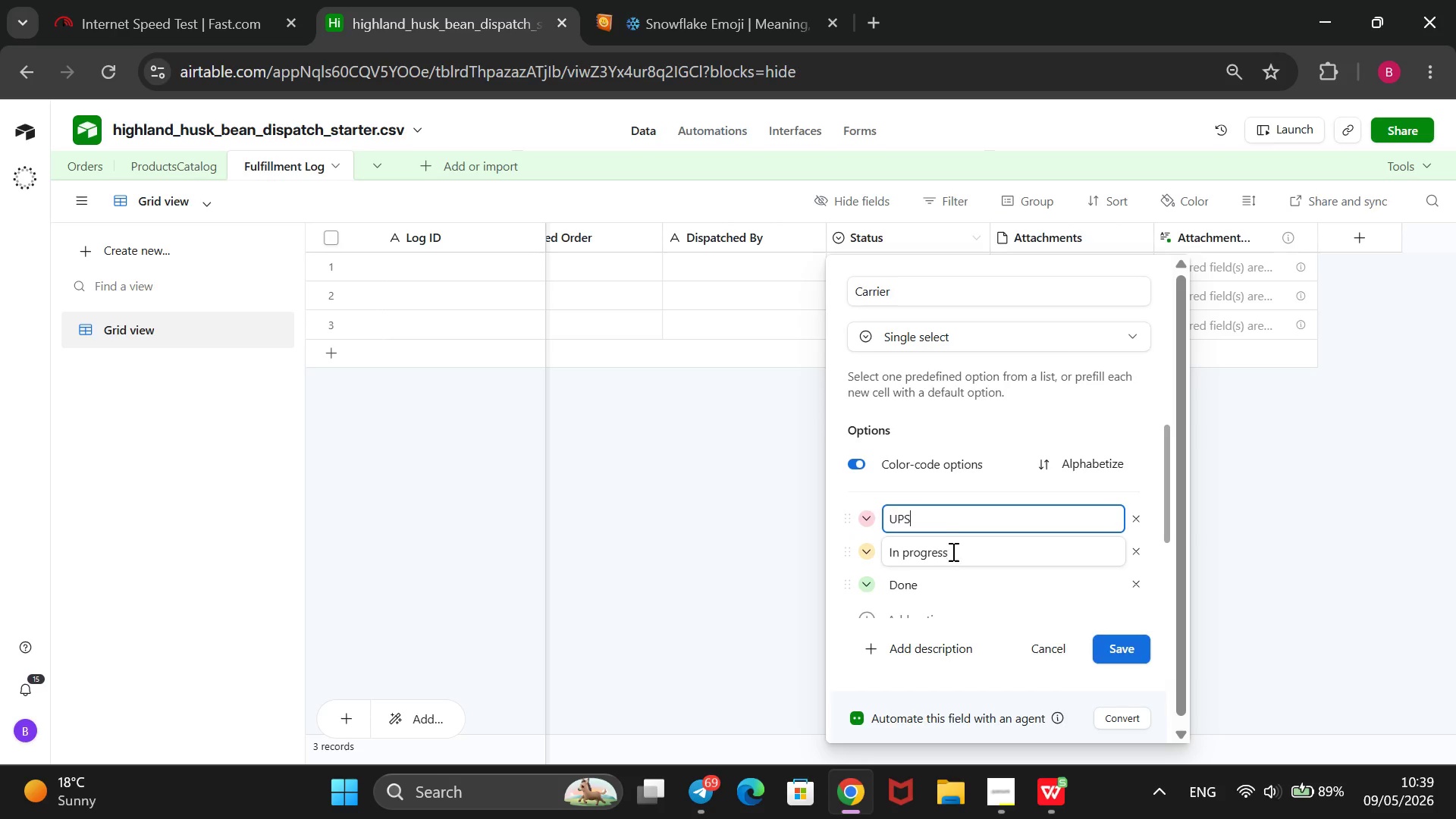 
left_click_drag(start_coordinate=[959, 556], to_coordinate=[888, 556])
 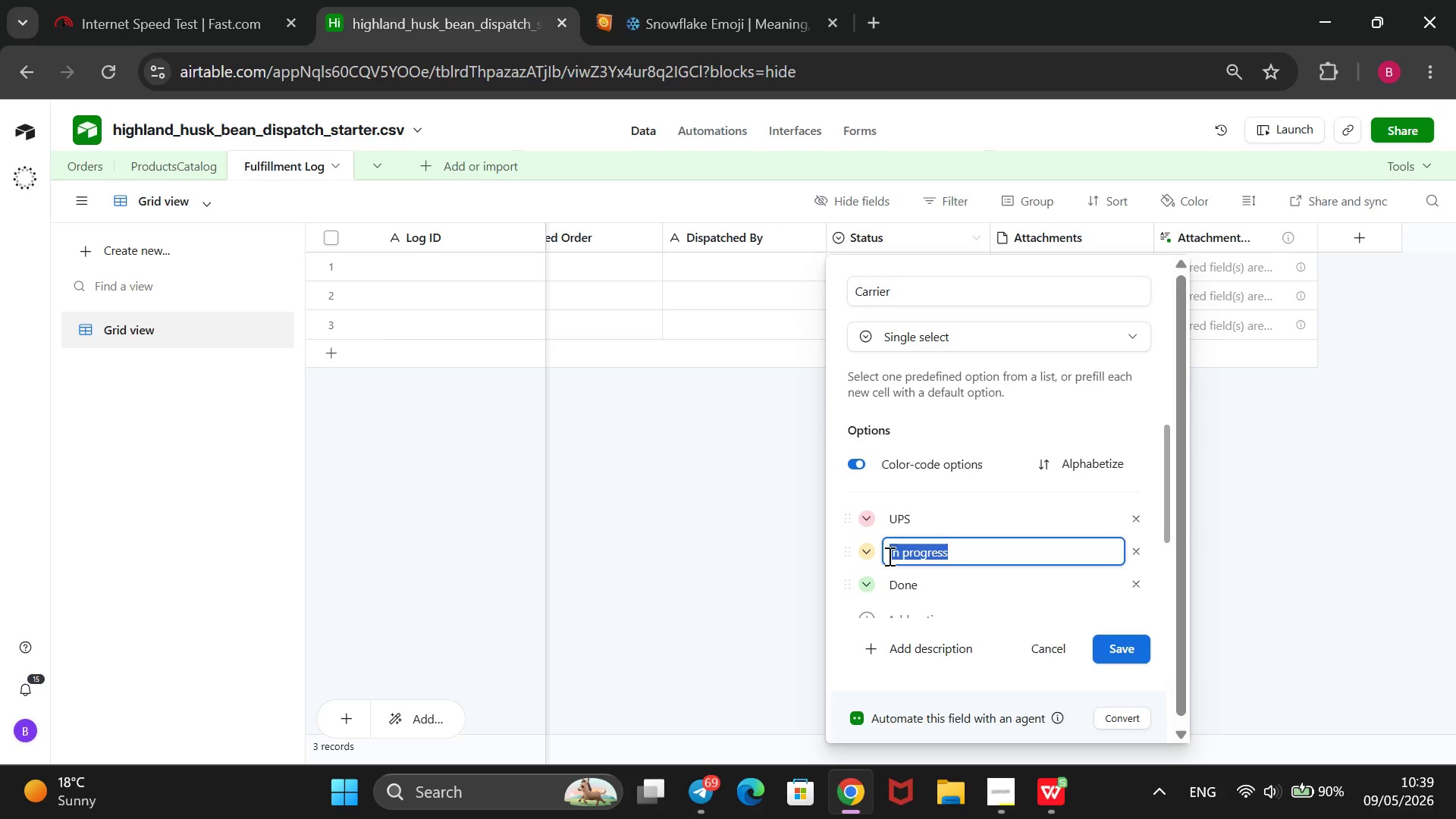 
key(Backspace)
type(FedFx)
 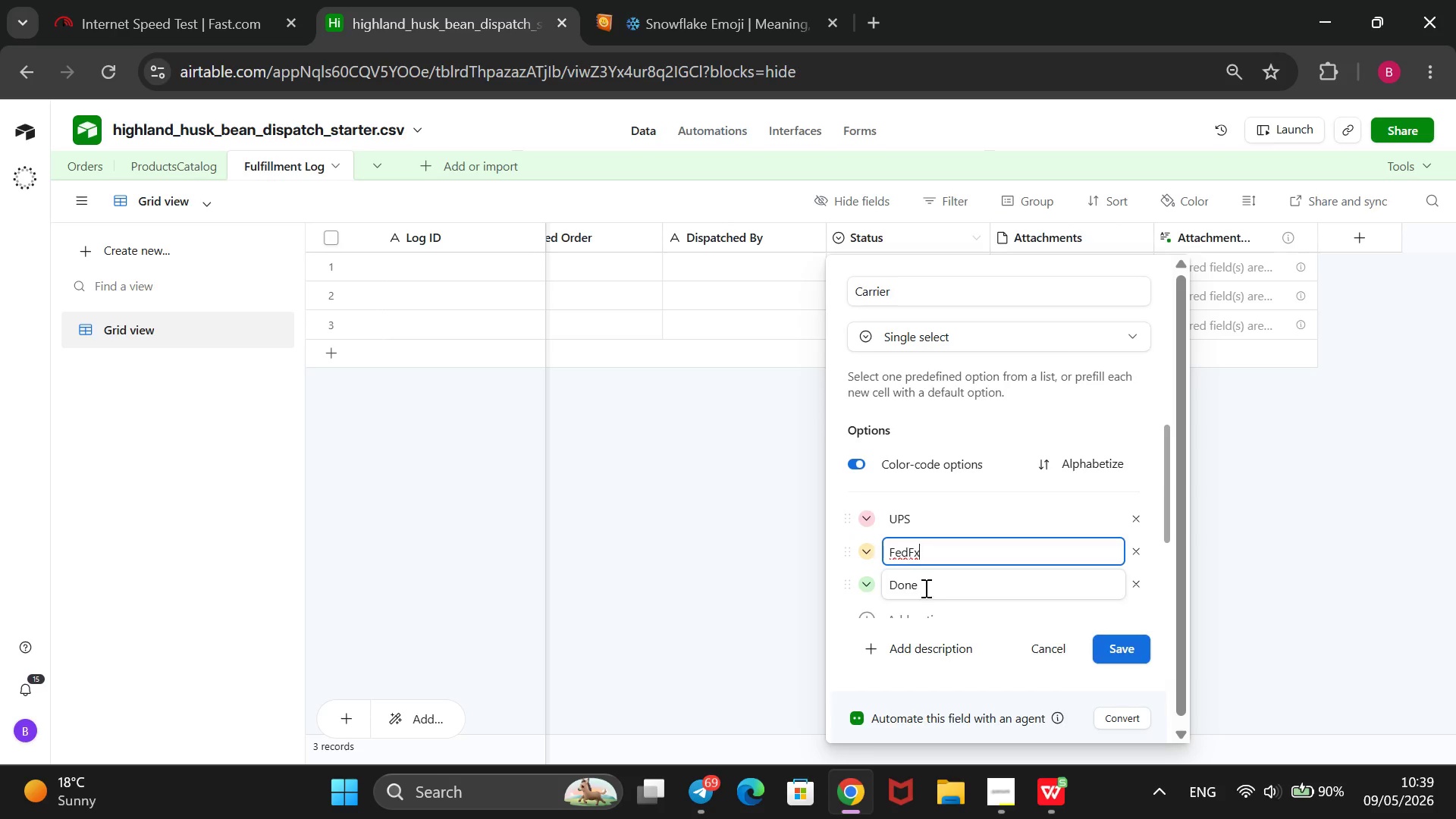 
wait(10.47)
 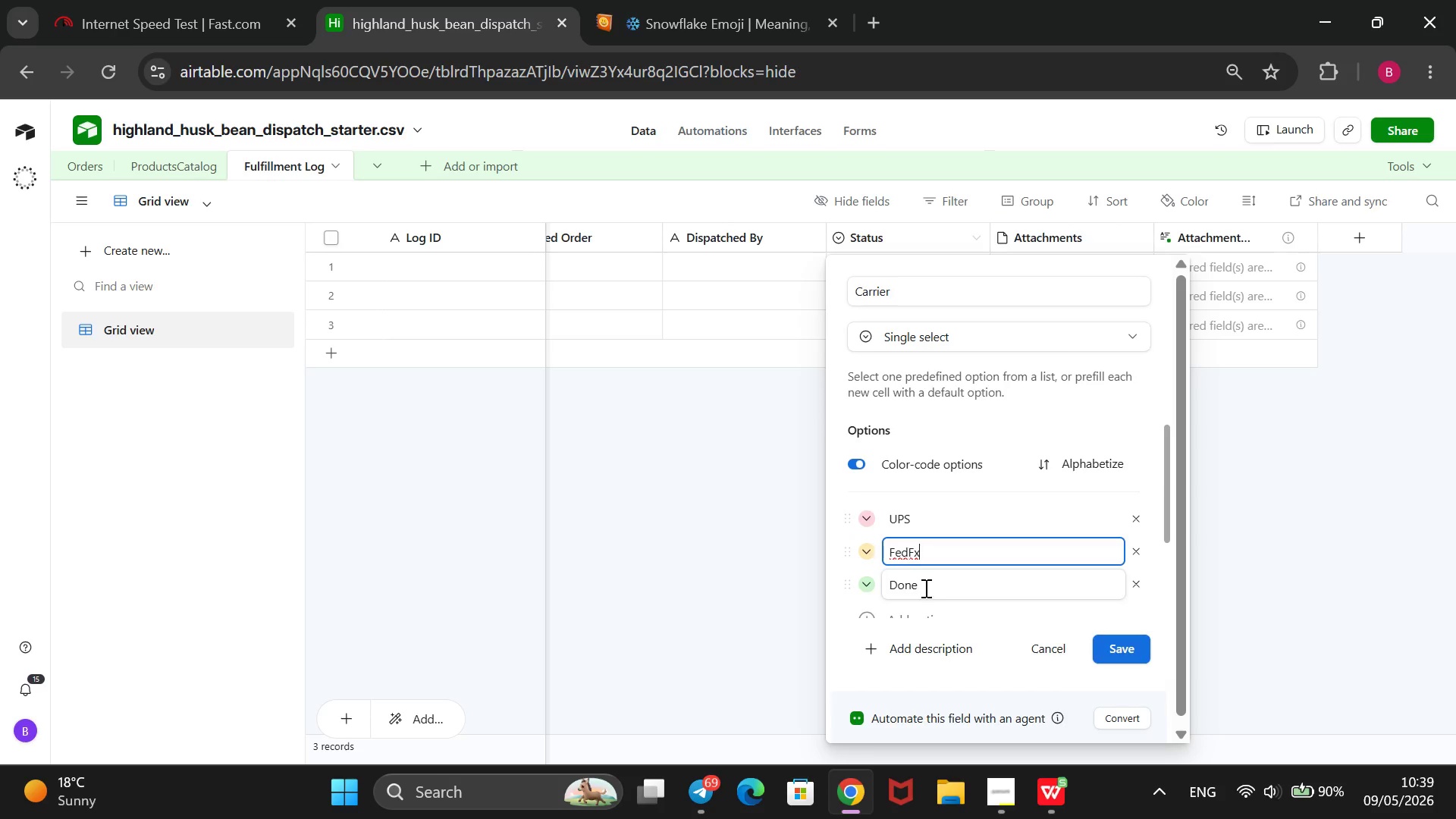 
left_click([912, 548])
 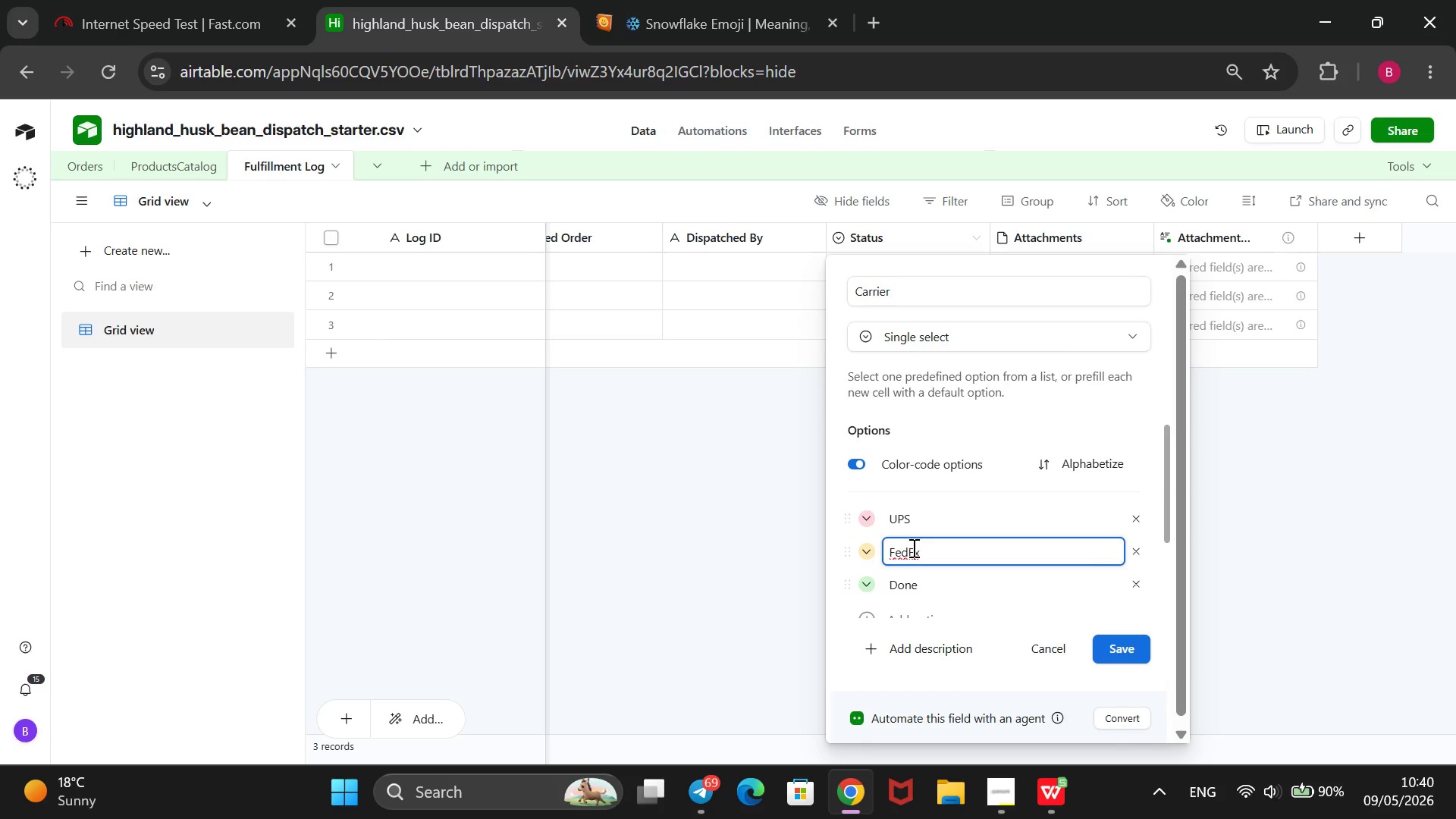 
key(Backspace)
 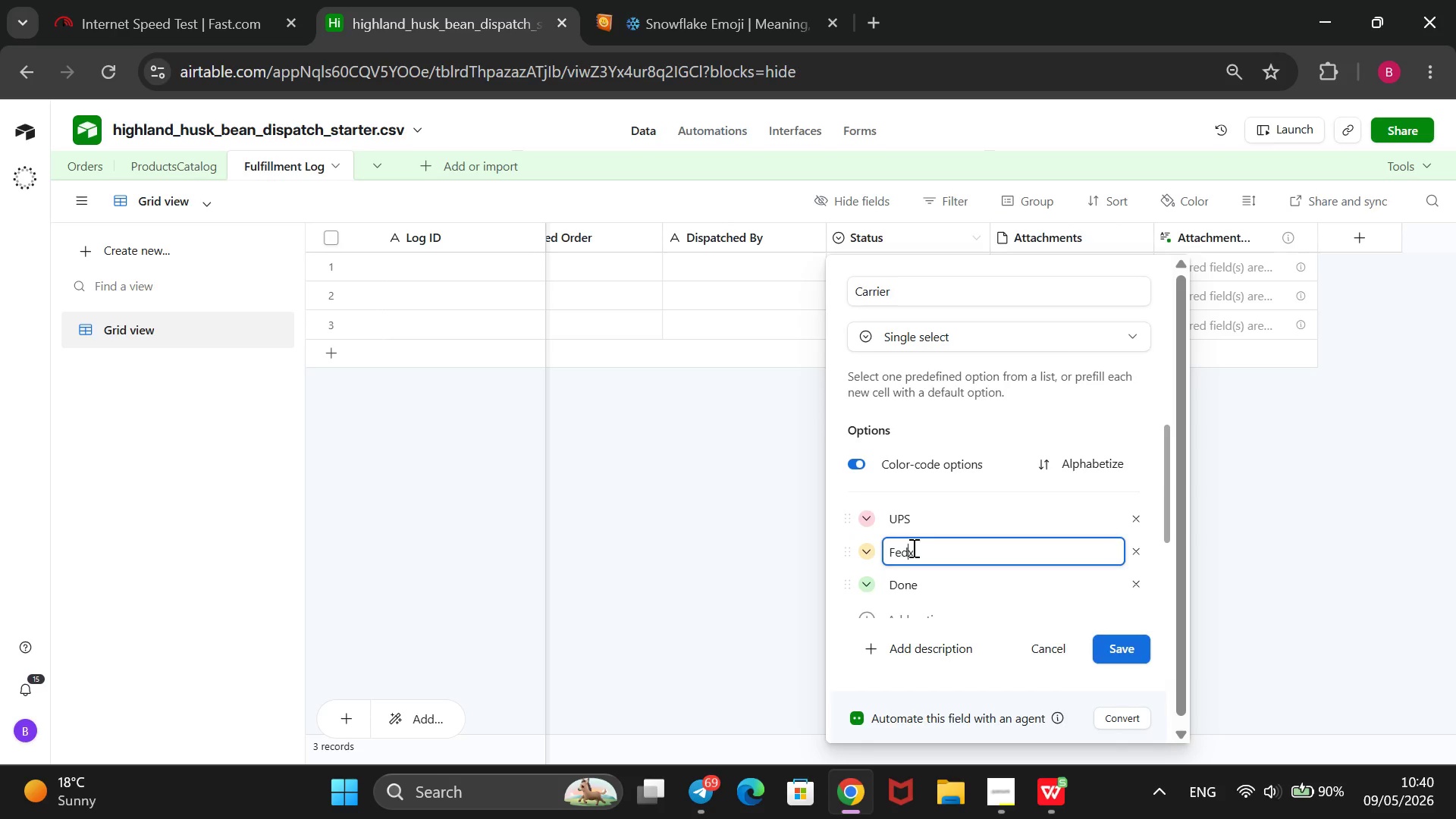 
key(CapsLock)
 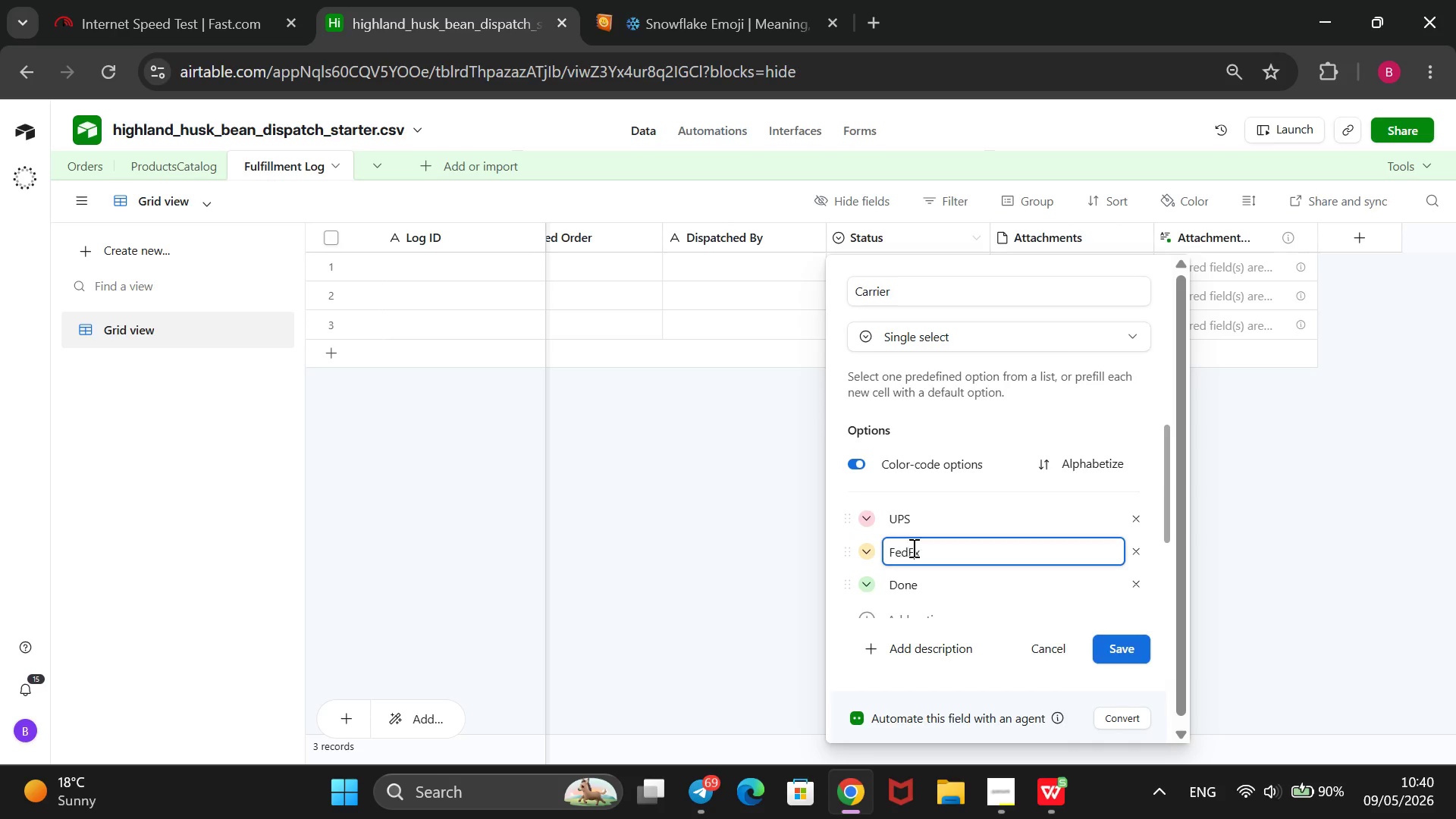 
key(E)
 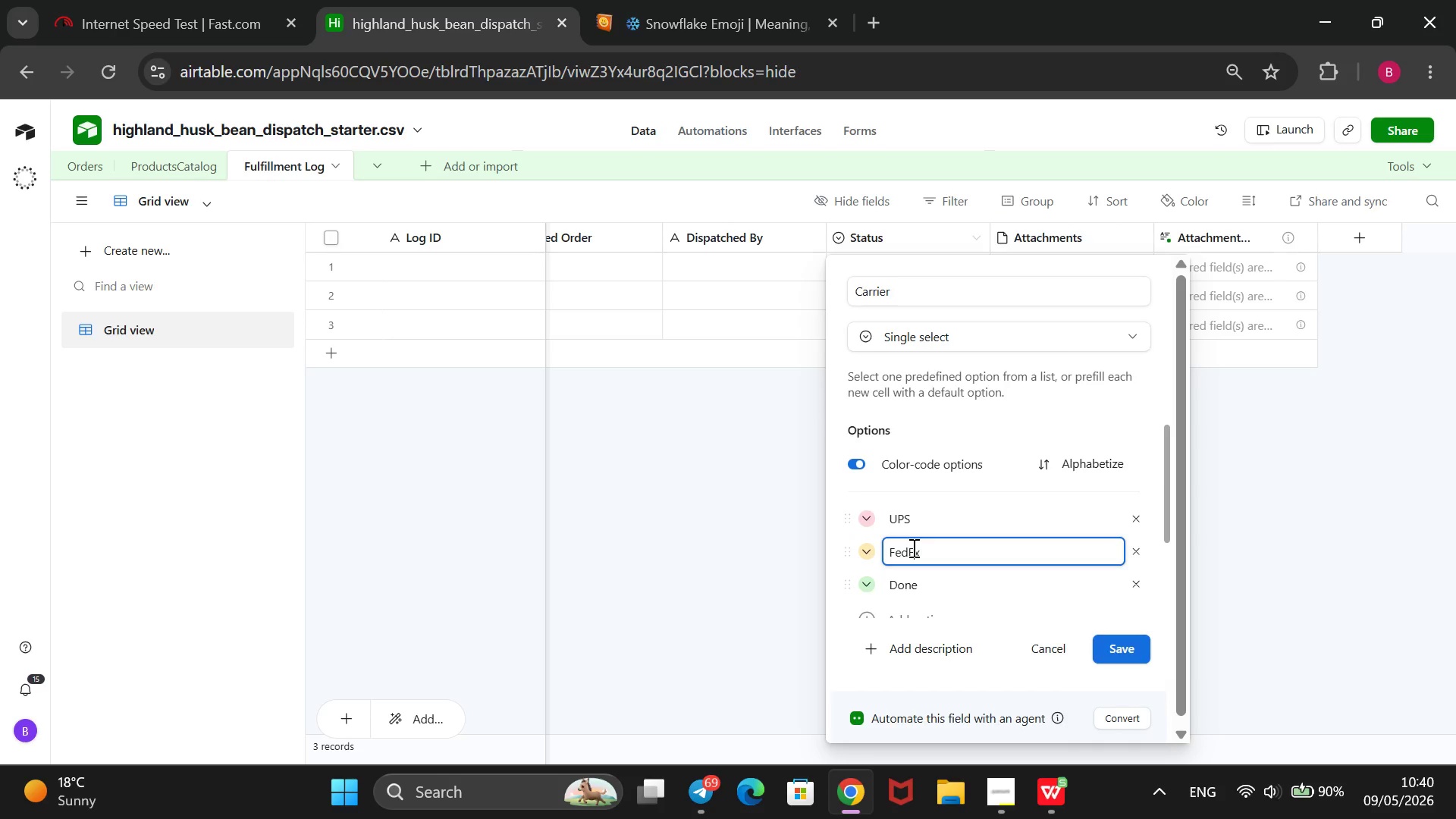 
key(CapsLock)
 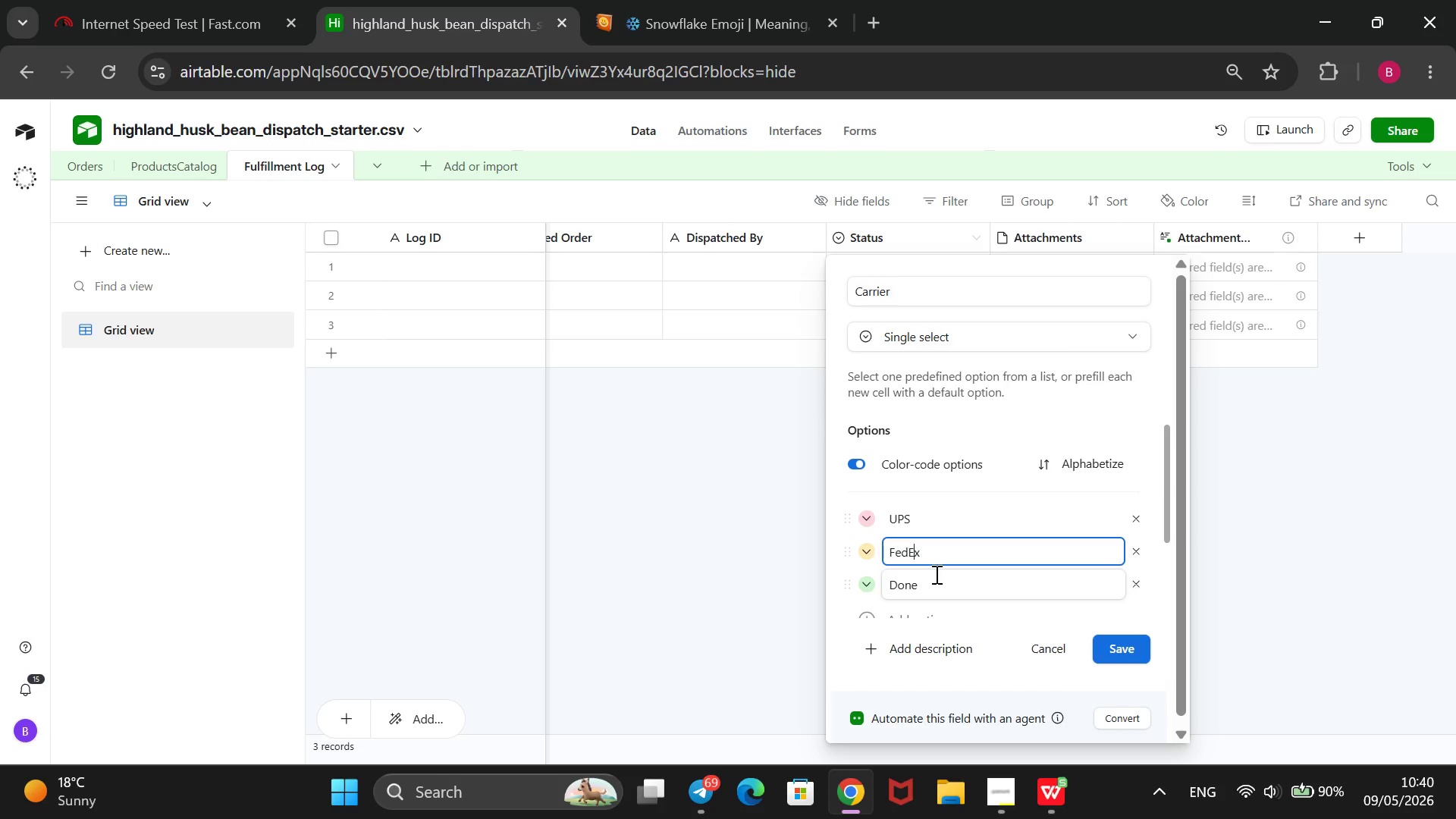 
left_click([935, 574])
 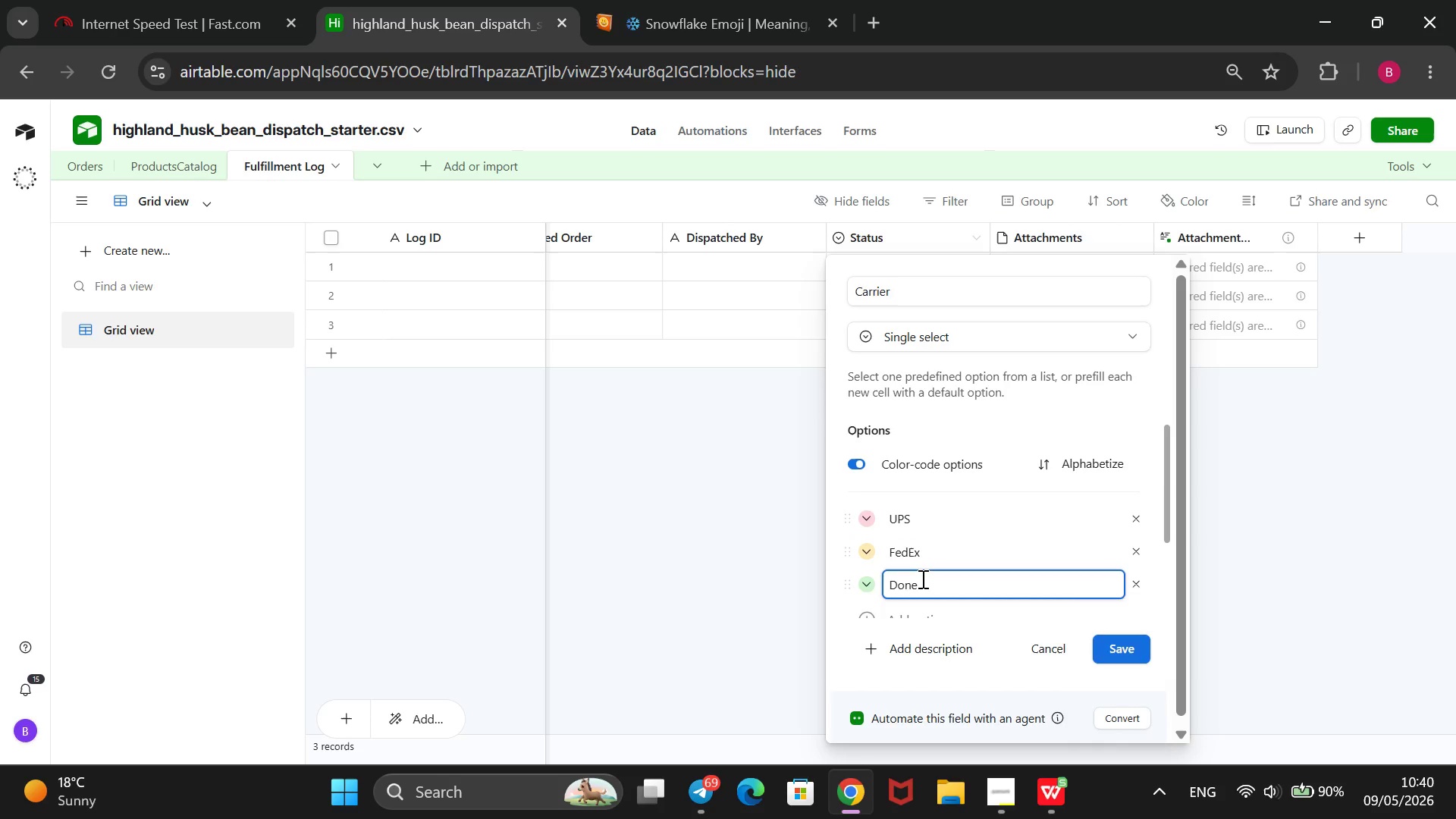 
left_click_drag(start_coordinate=[921, 579], to_coordinate=[882, 579])
 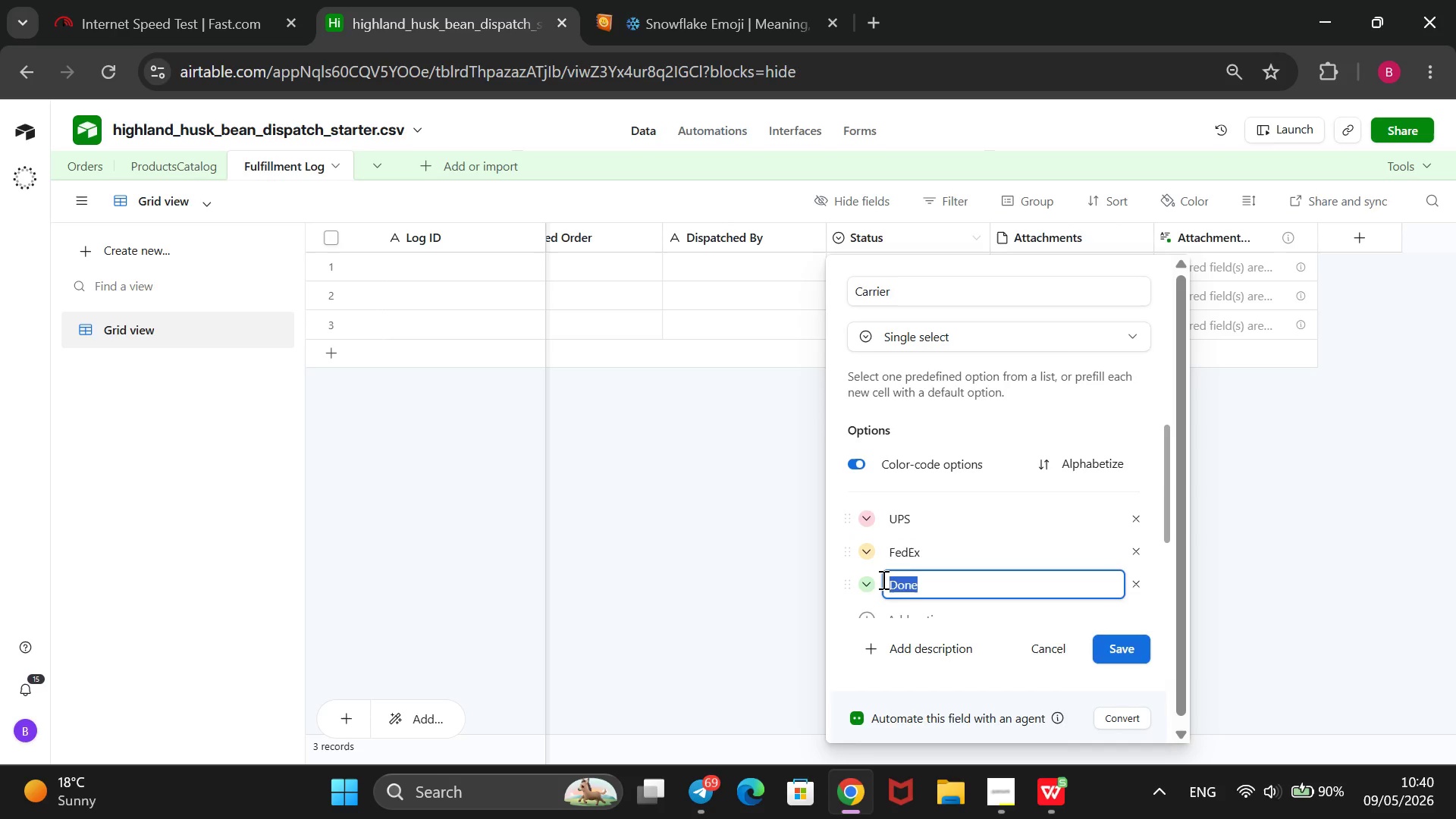 
key(Backspace)
type(USPS)
 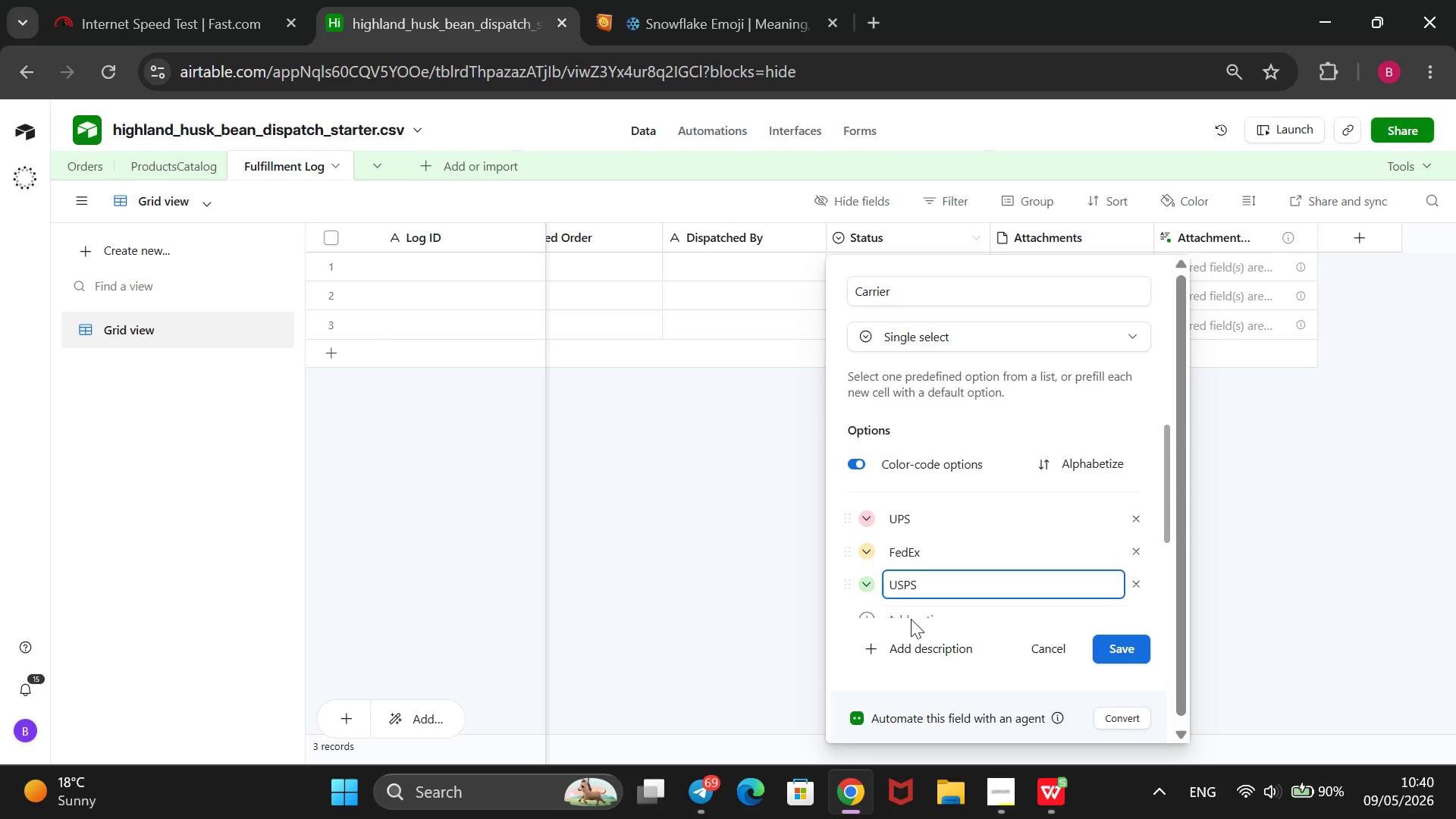 
scroll: coordinate [1033, 535], scroll_direction: none, amount: 0.0
 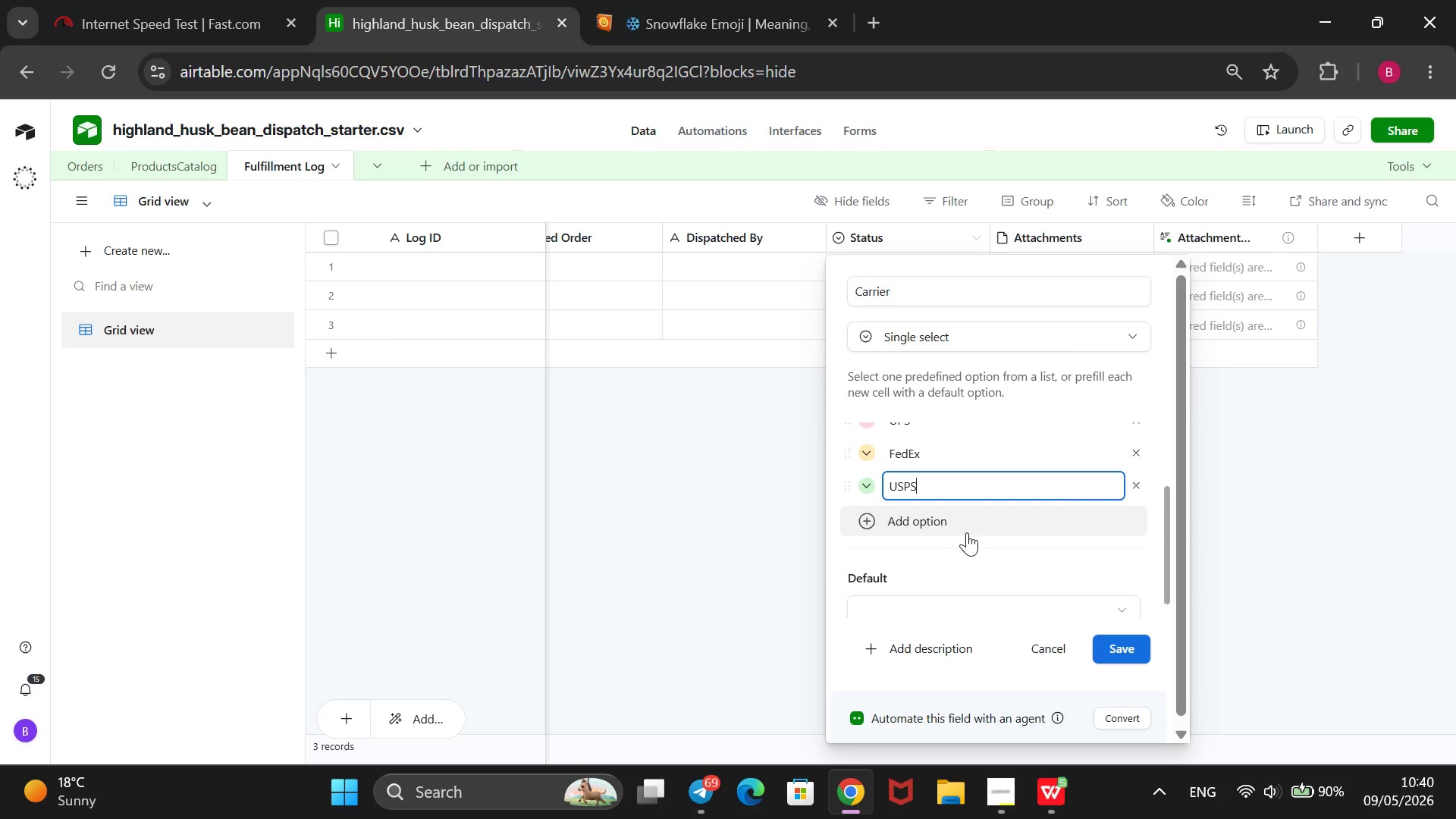 
left_click([959, 532])
 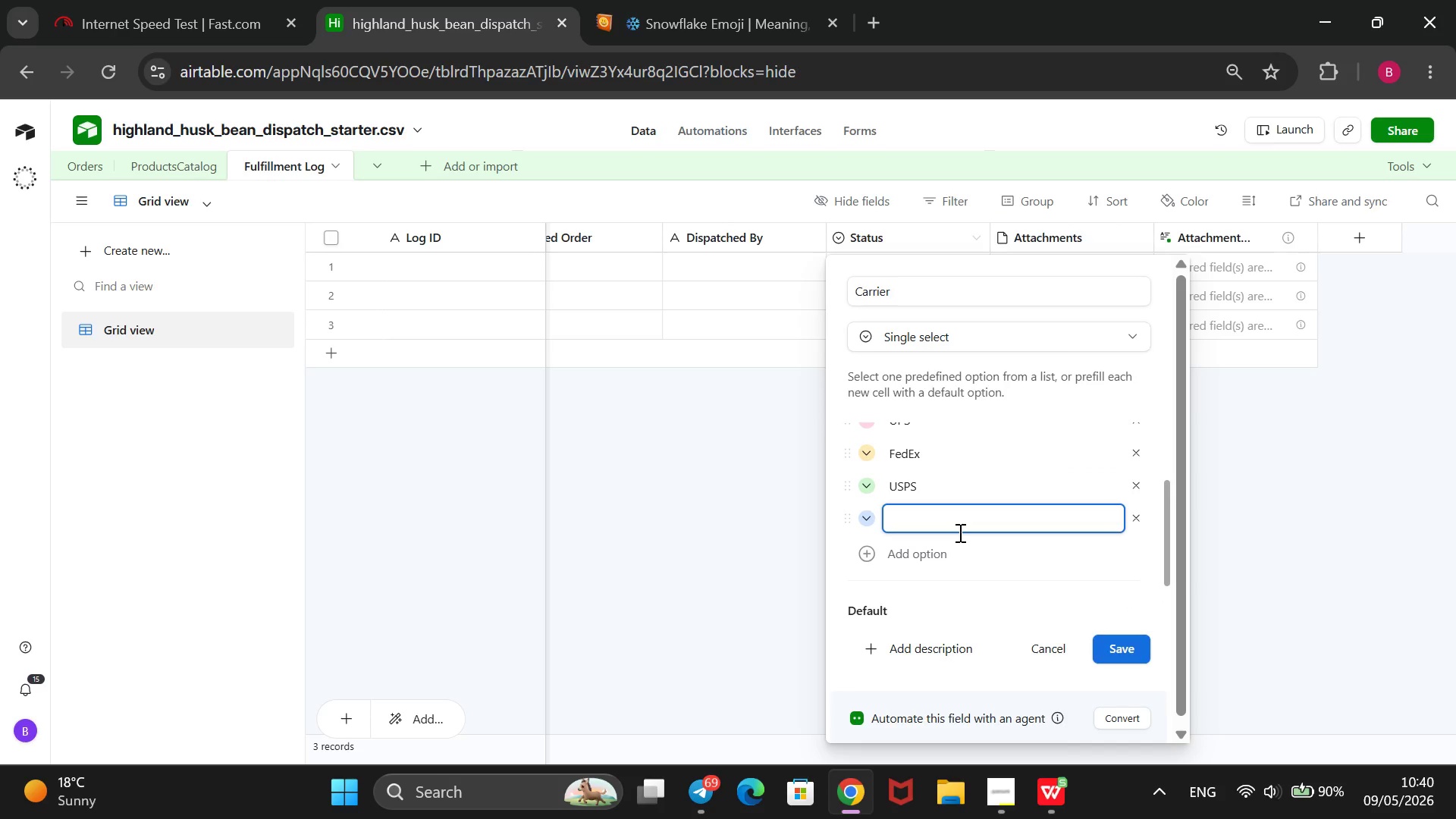 
type(DHL)
 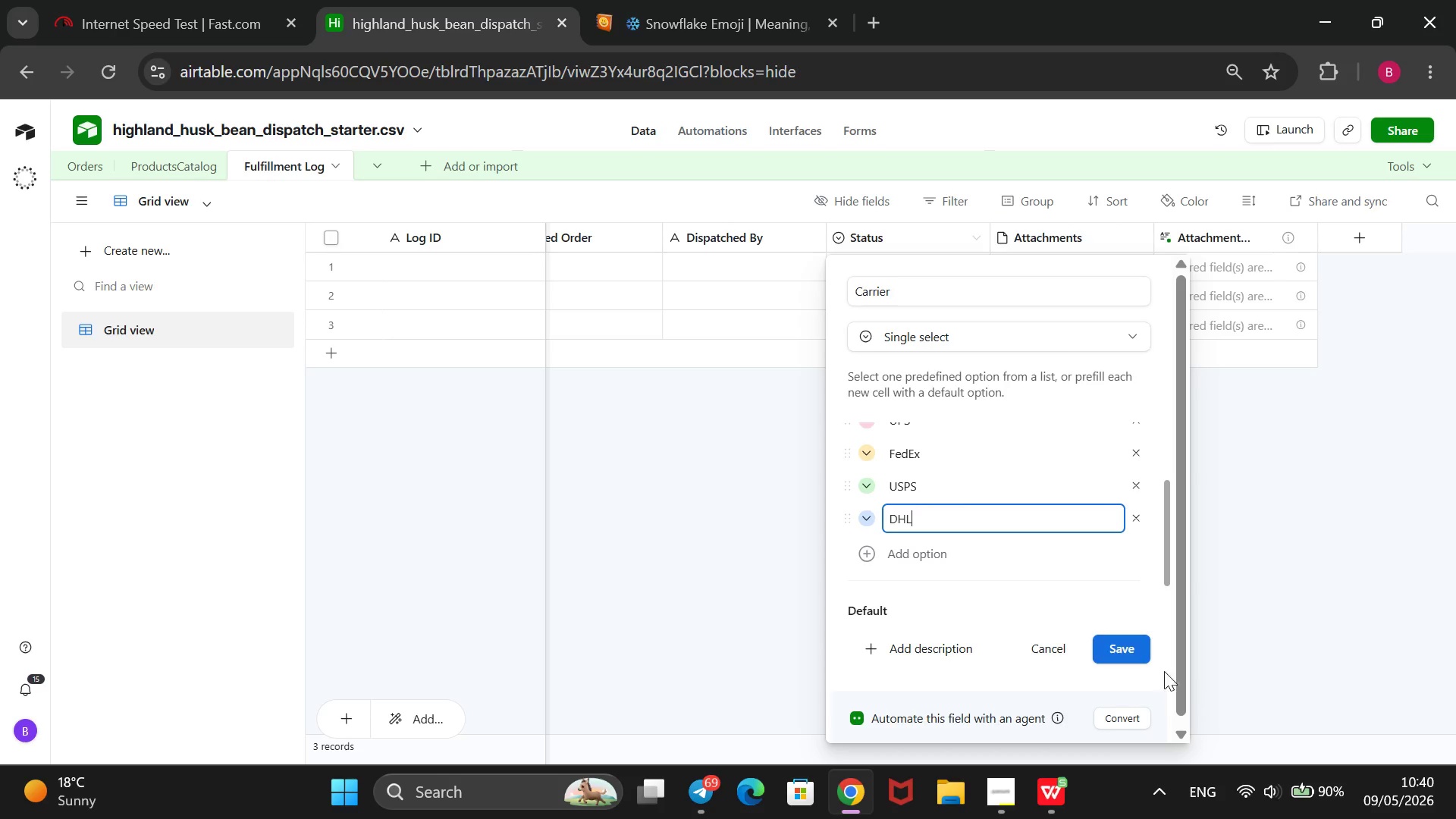 
left_click([1135, 650])
 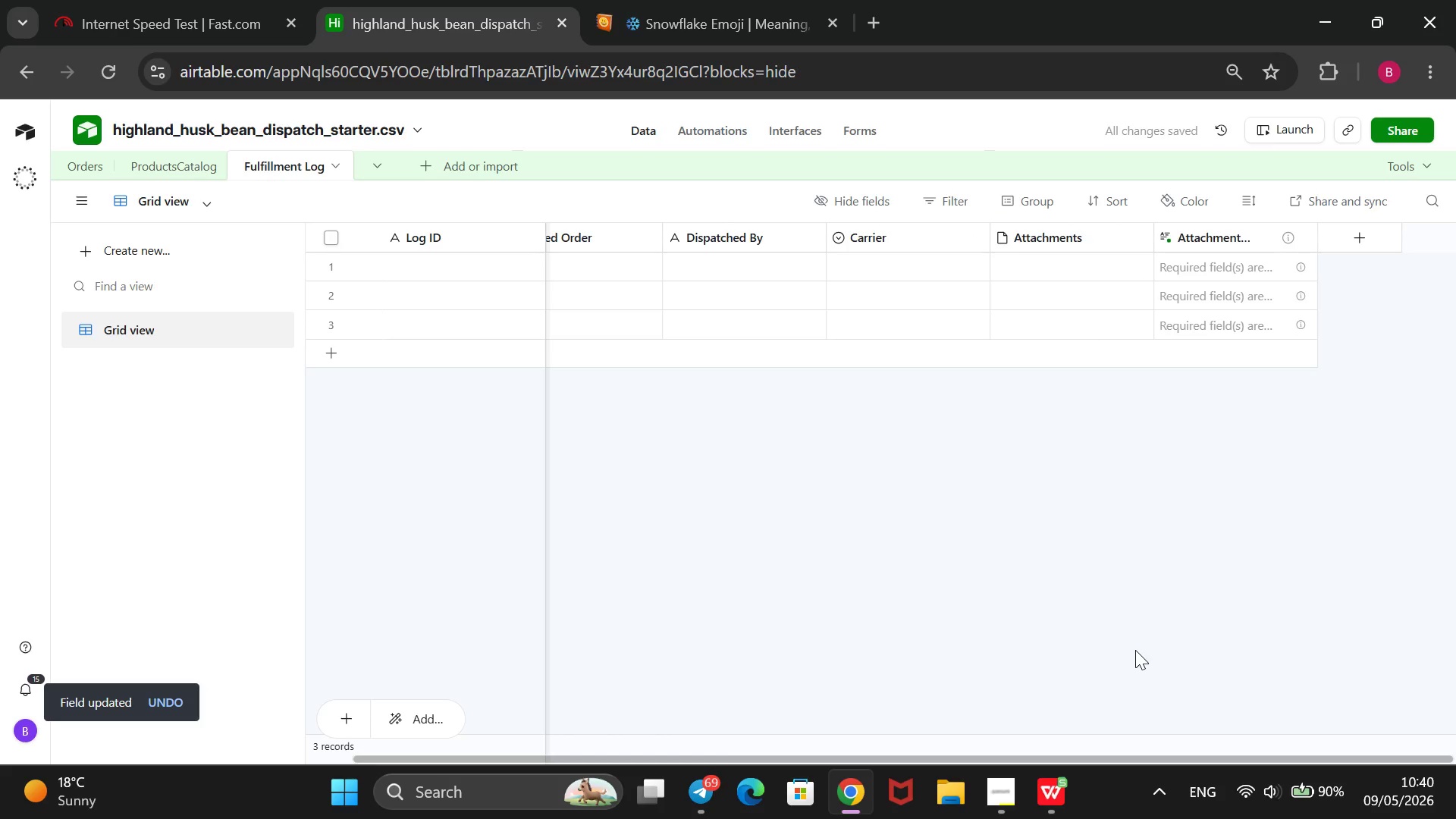 
wait(12.97)
 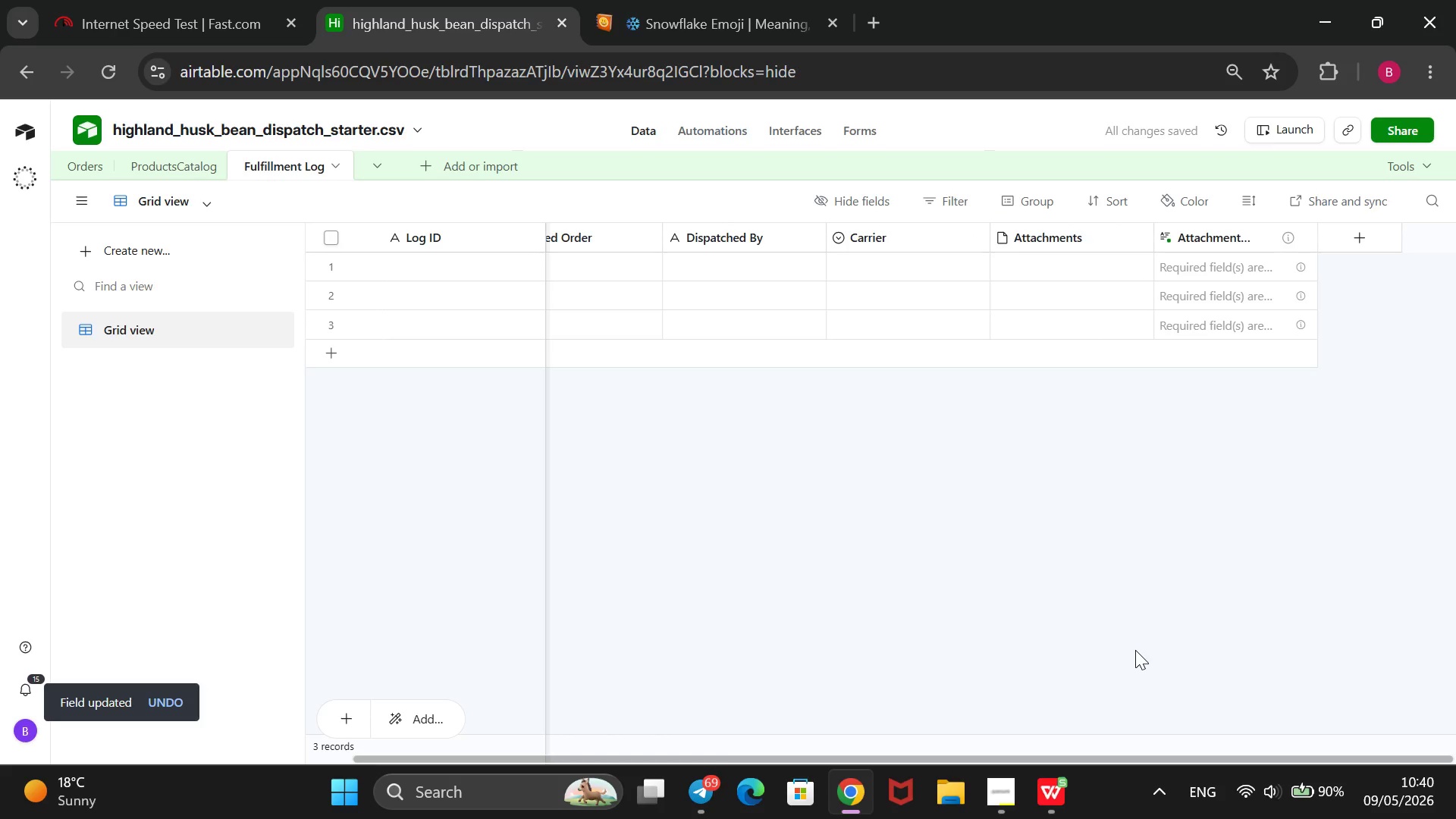 
right_click([1109, 231])
 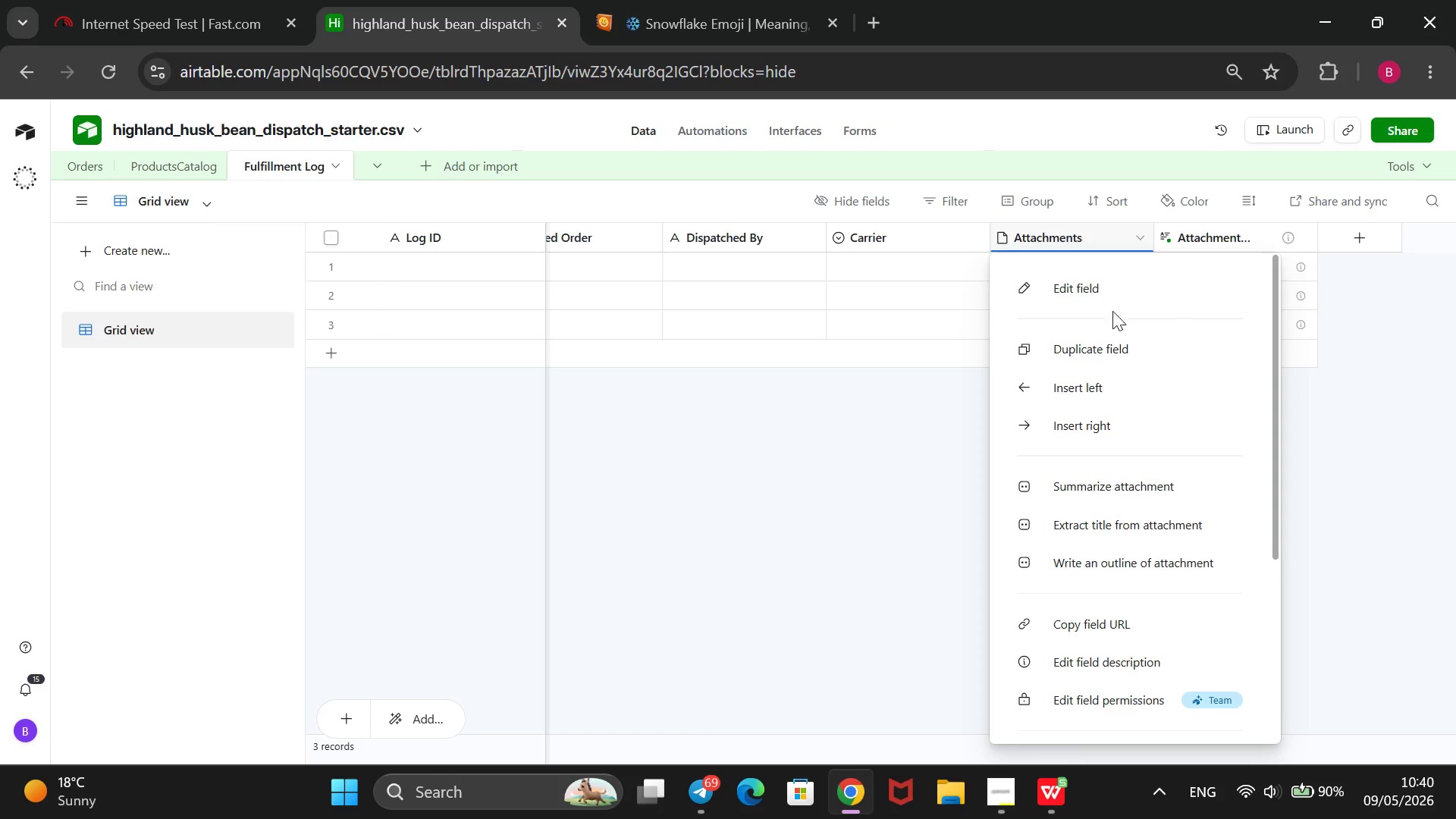 
left_click([1126, 287])
 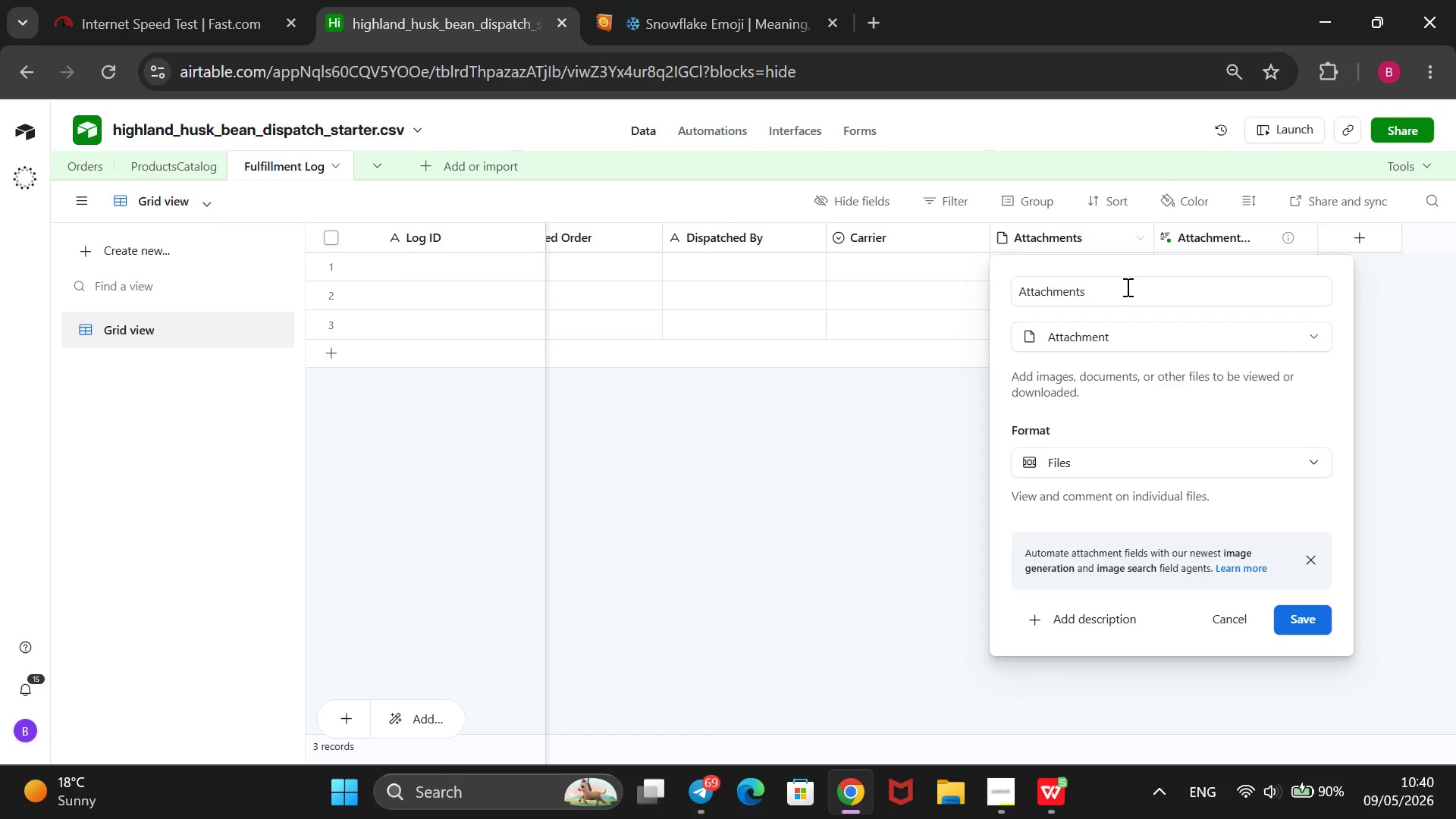 
wait(8.19)
 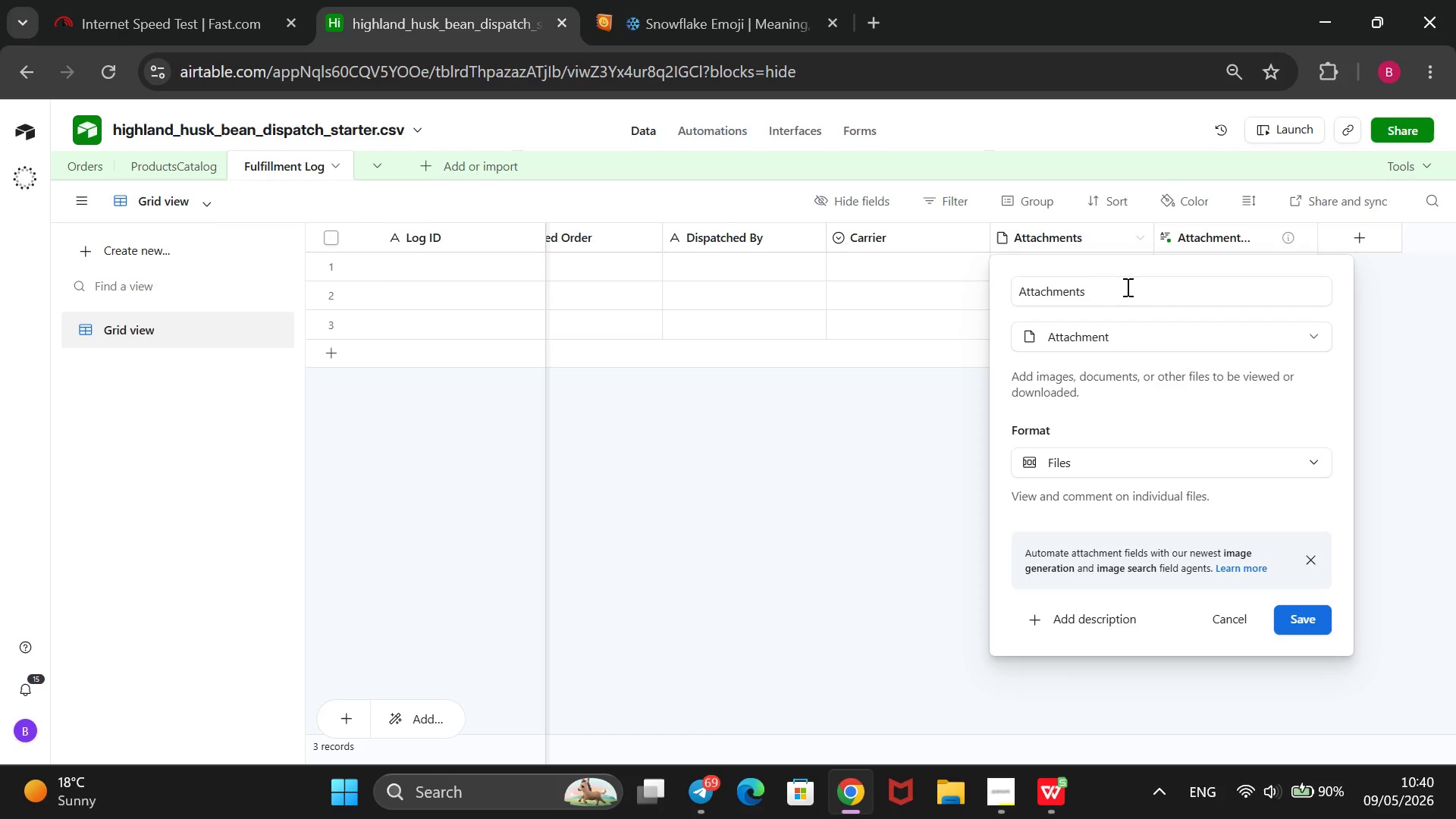 
left_click([1197, 339])
 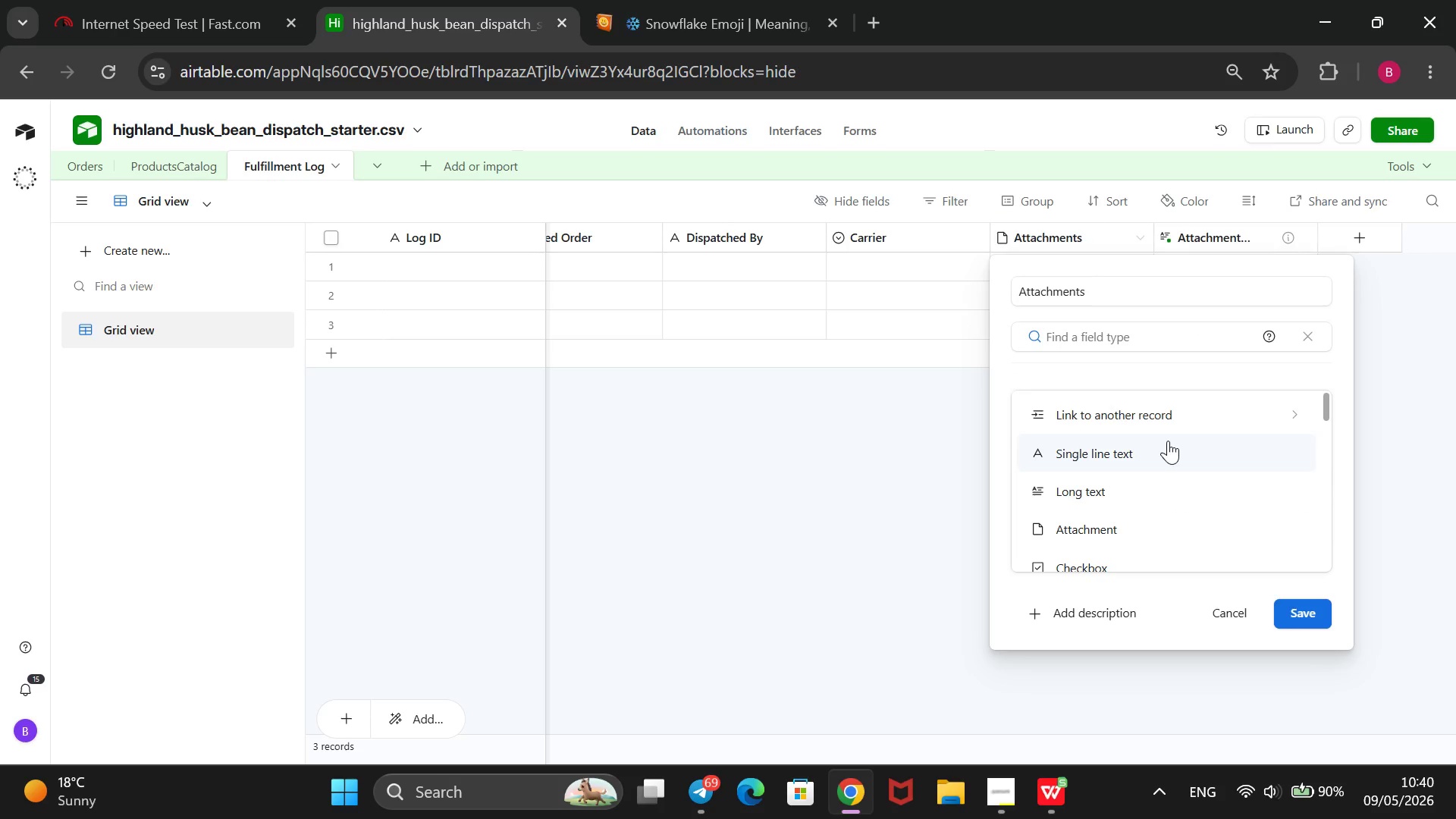 
left_click([1158, 451])
 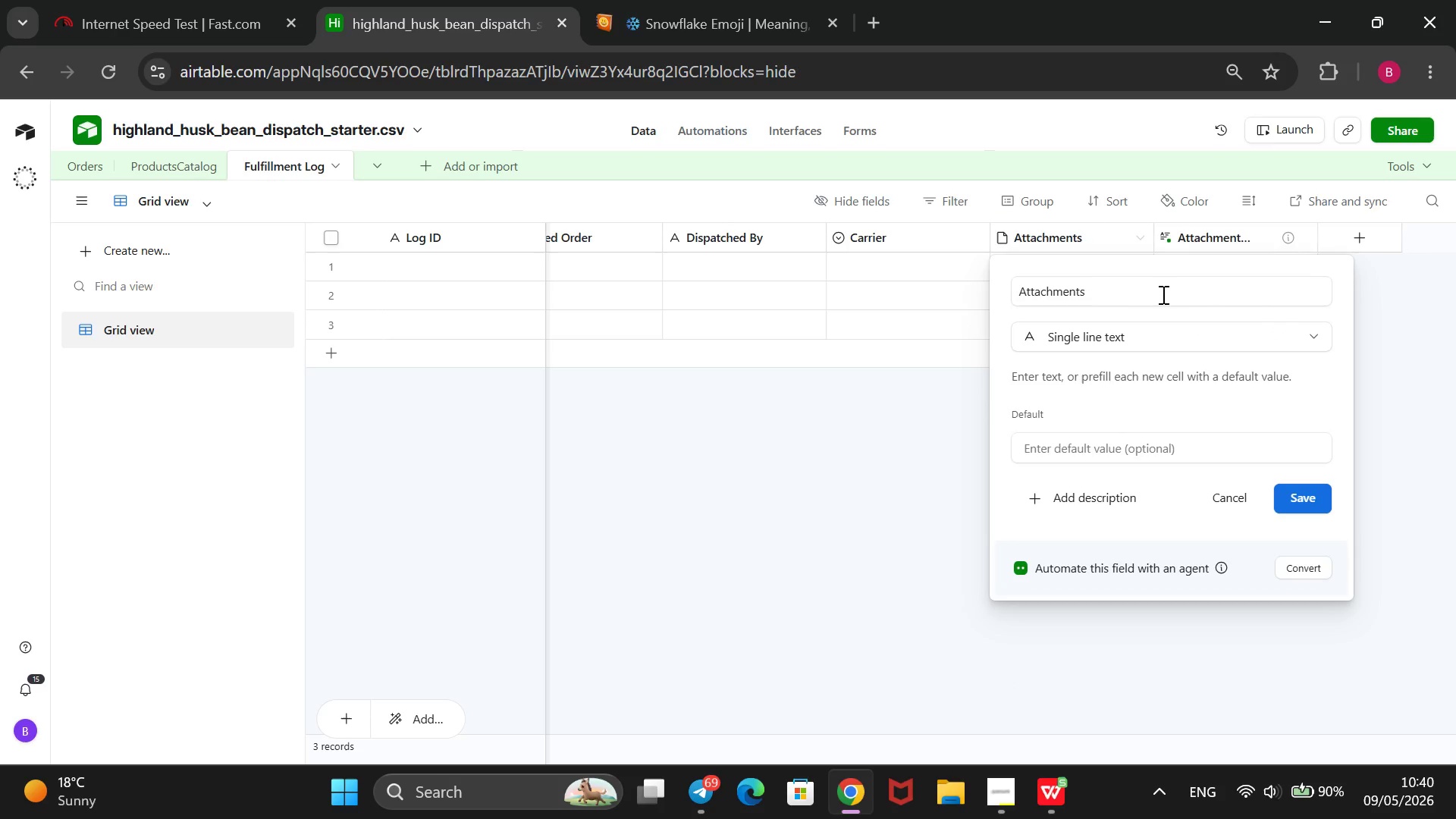 
left_click_drag(start_coordinate=[1162, 292], to_coordinate=[971, 291])
 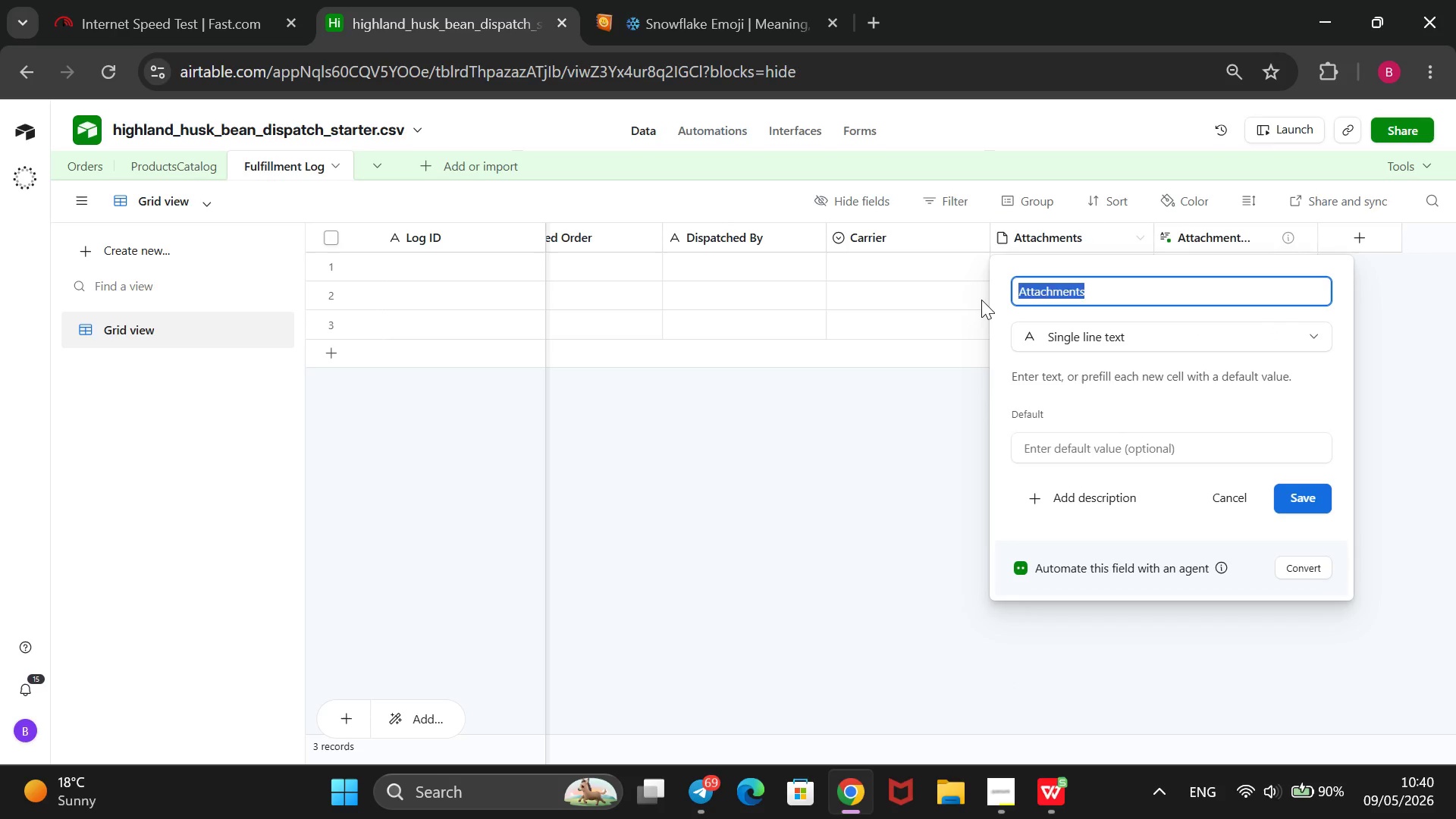 
key(Backspace)
type(Tracking Nim)
key(Backspace)
key(Backspace)
type(ume)
key(Backspace)
type(ber)
 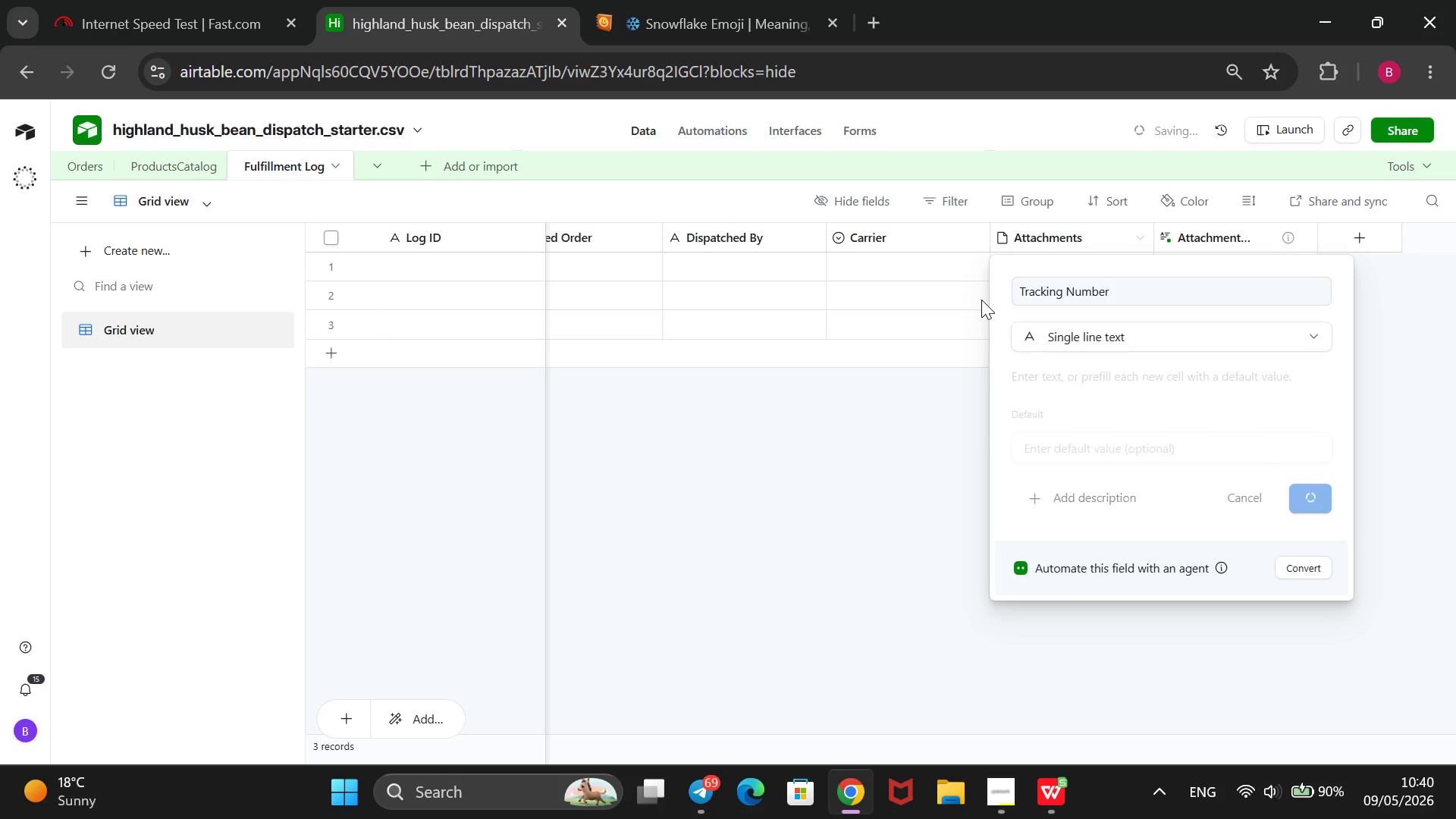 
key(Enter)
 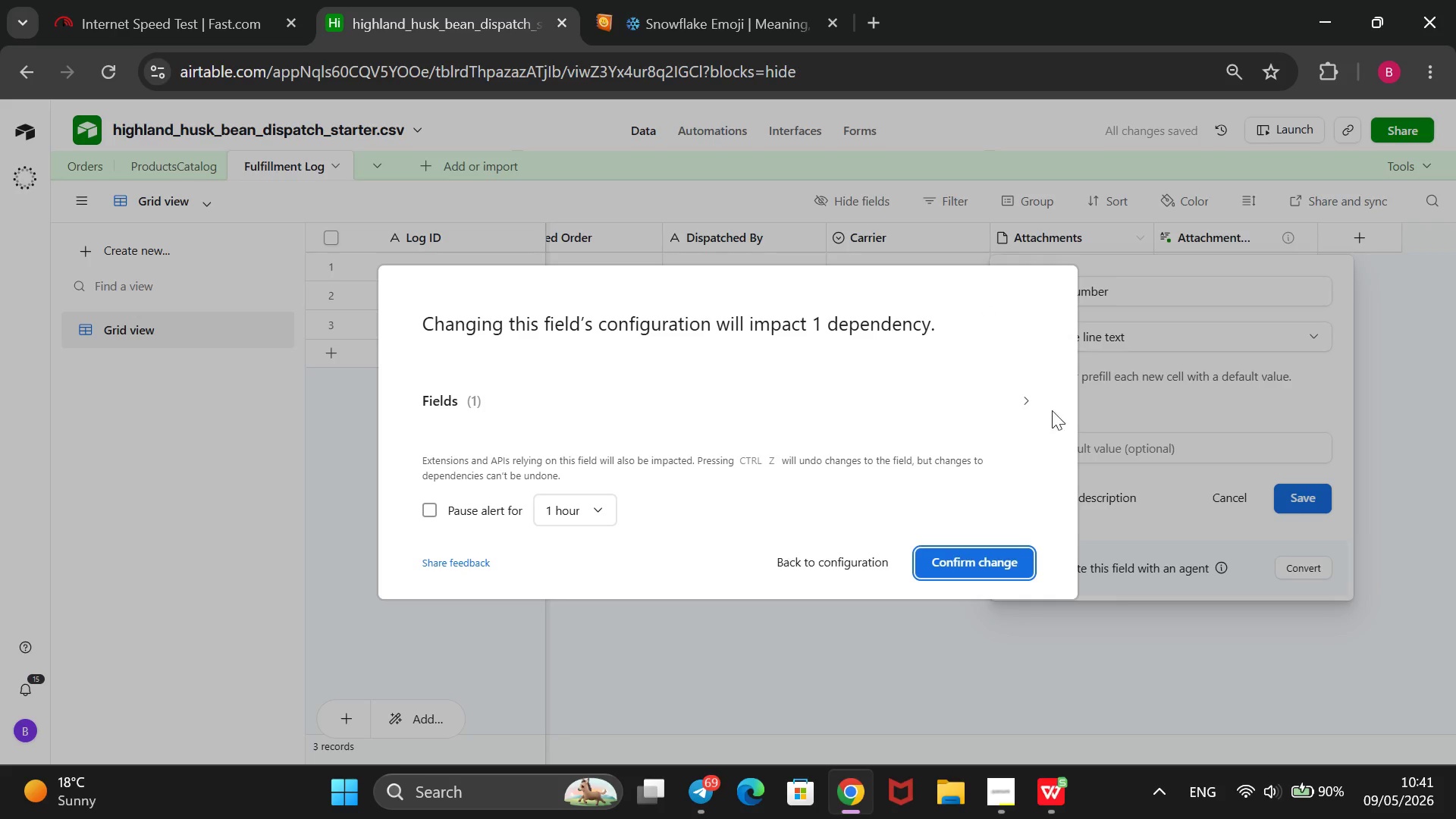 
left_click([972, 556])
 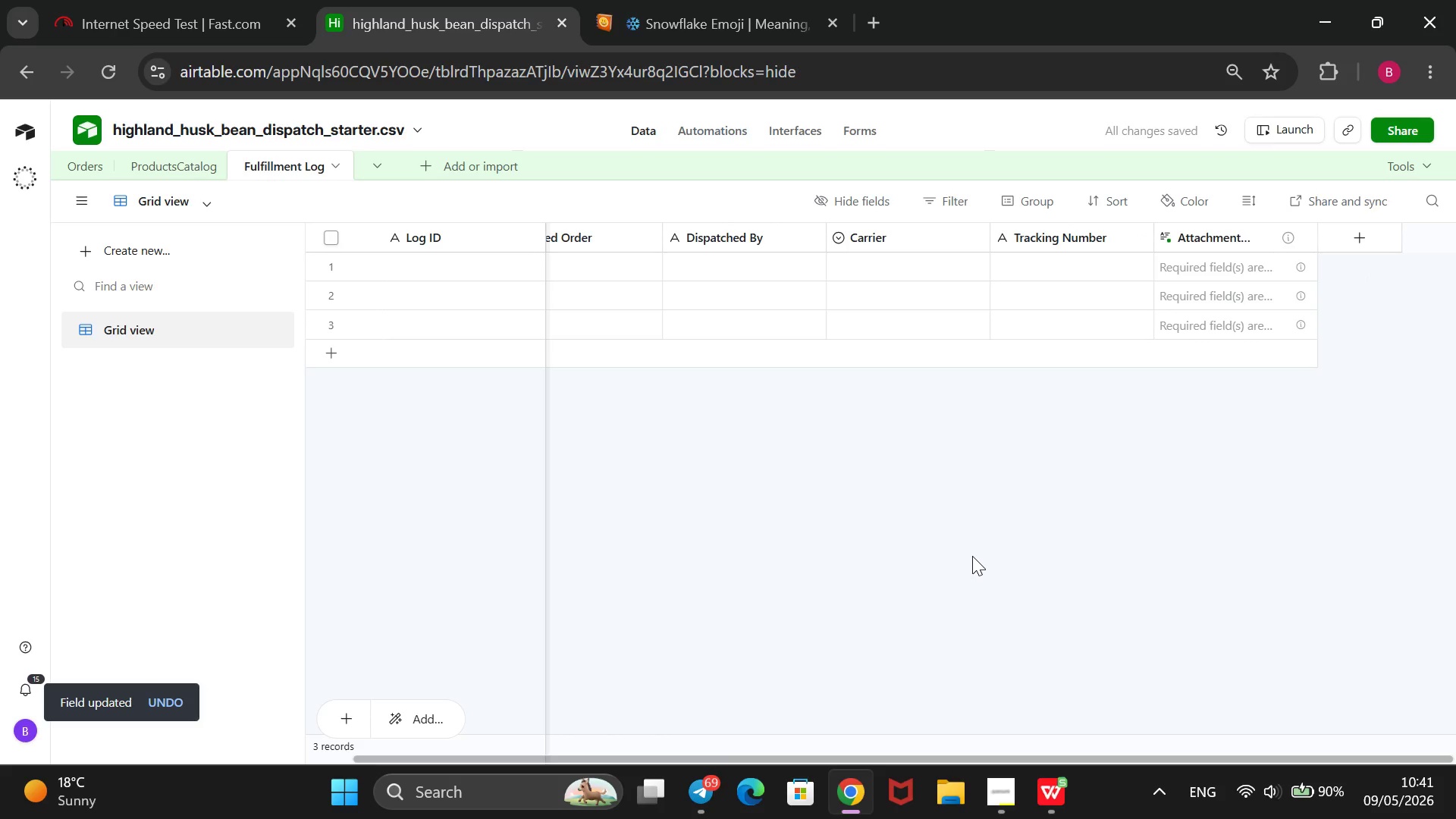 
wait(11.56)
 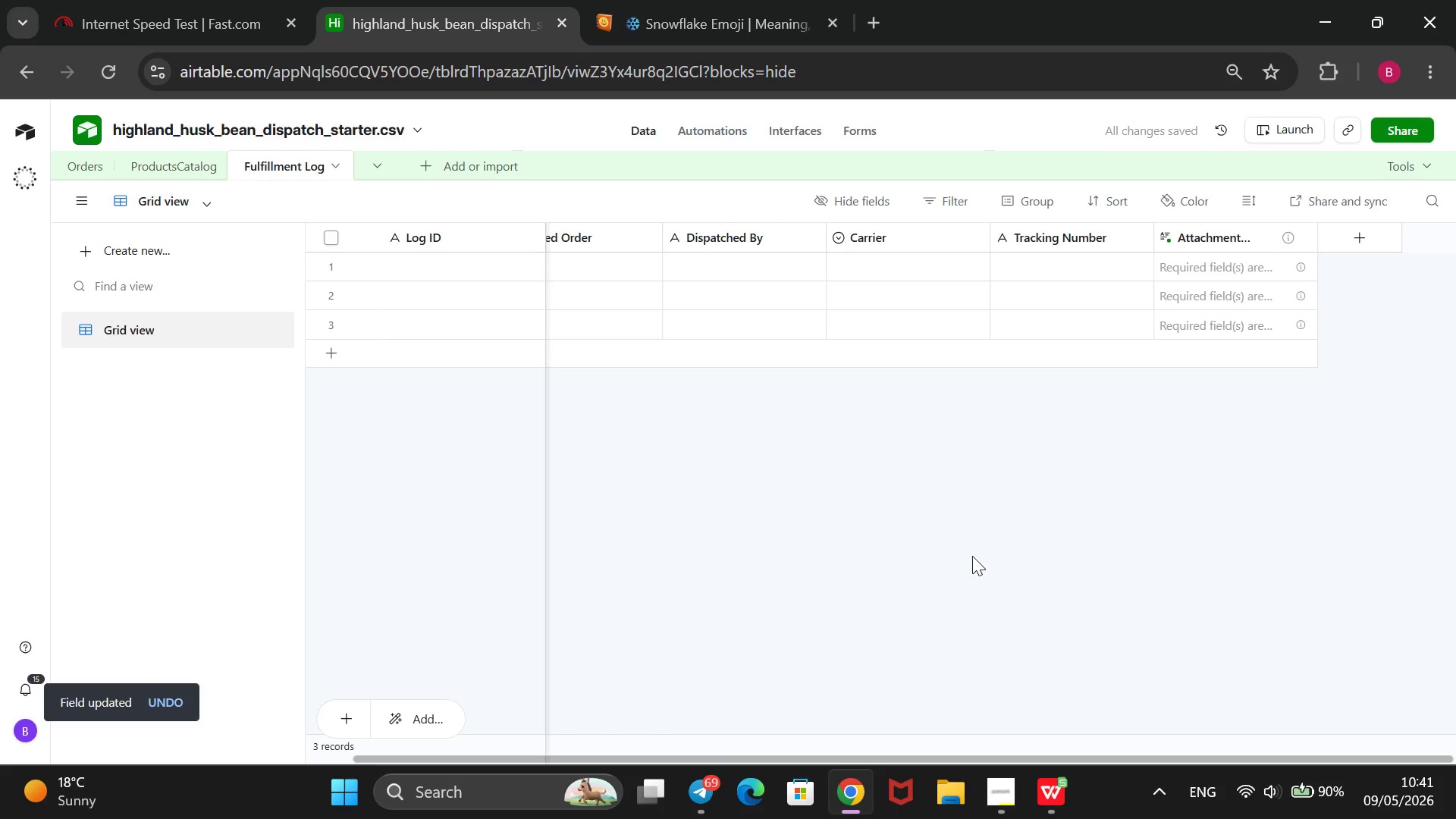 
right_click([1194, 246])
 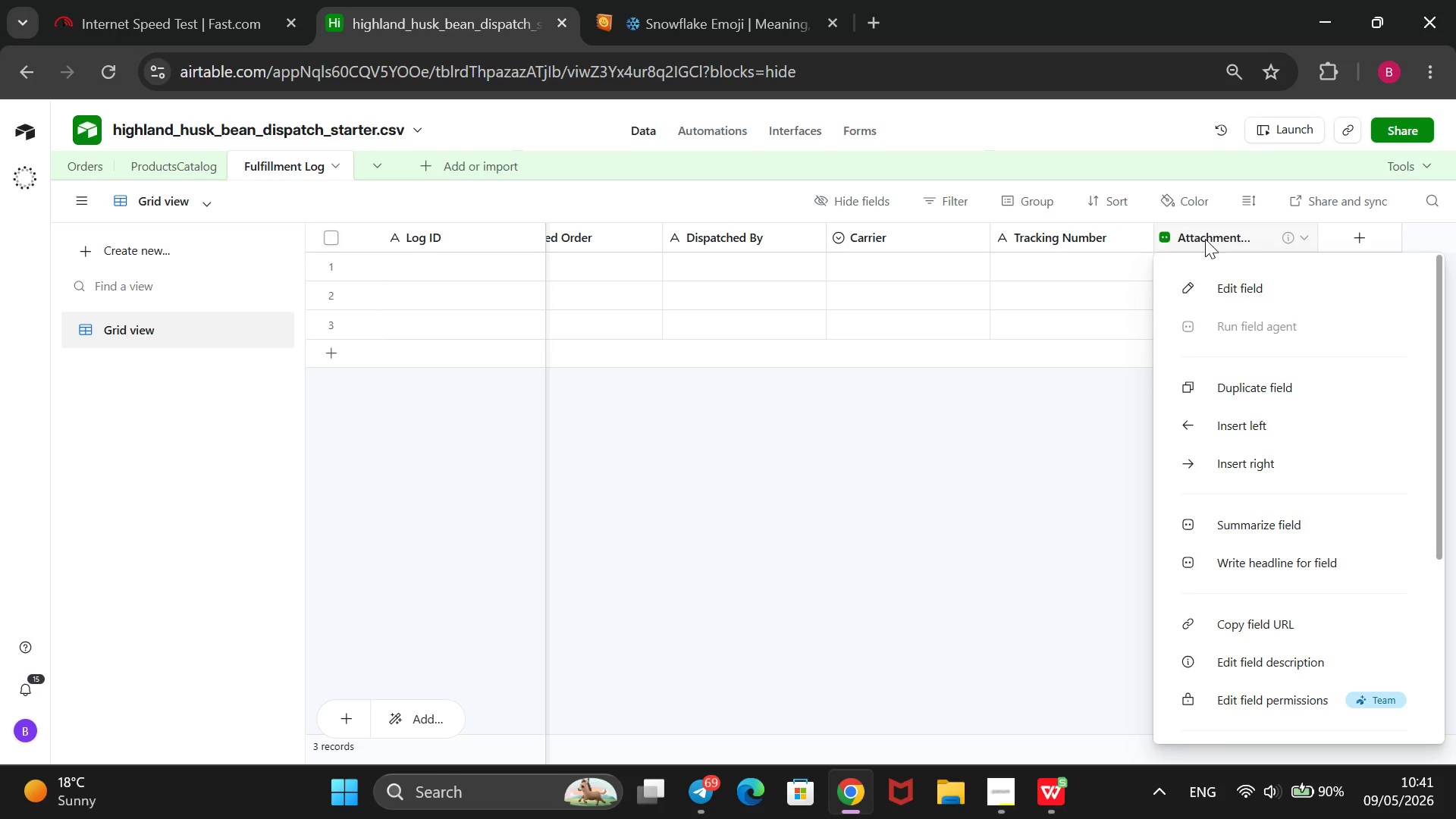 
scroll: coordinate [1282, 592], scroll_direction: down, amount: 5.0
 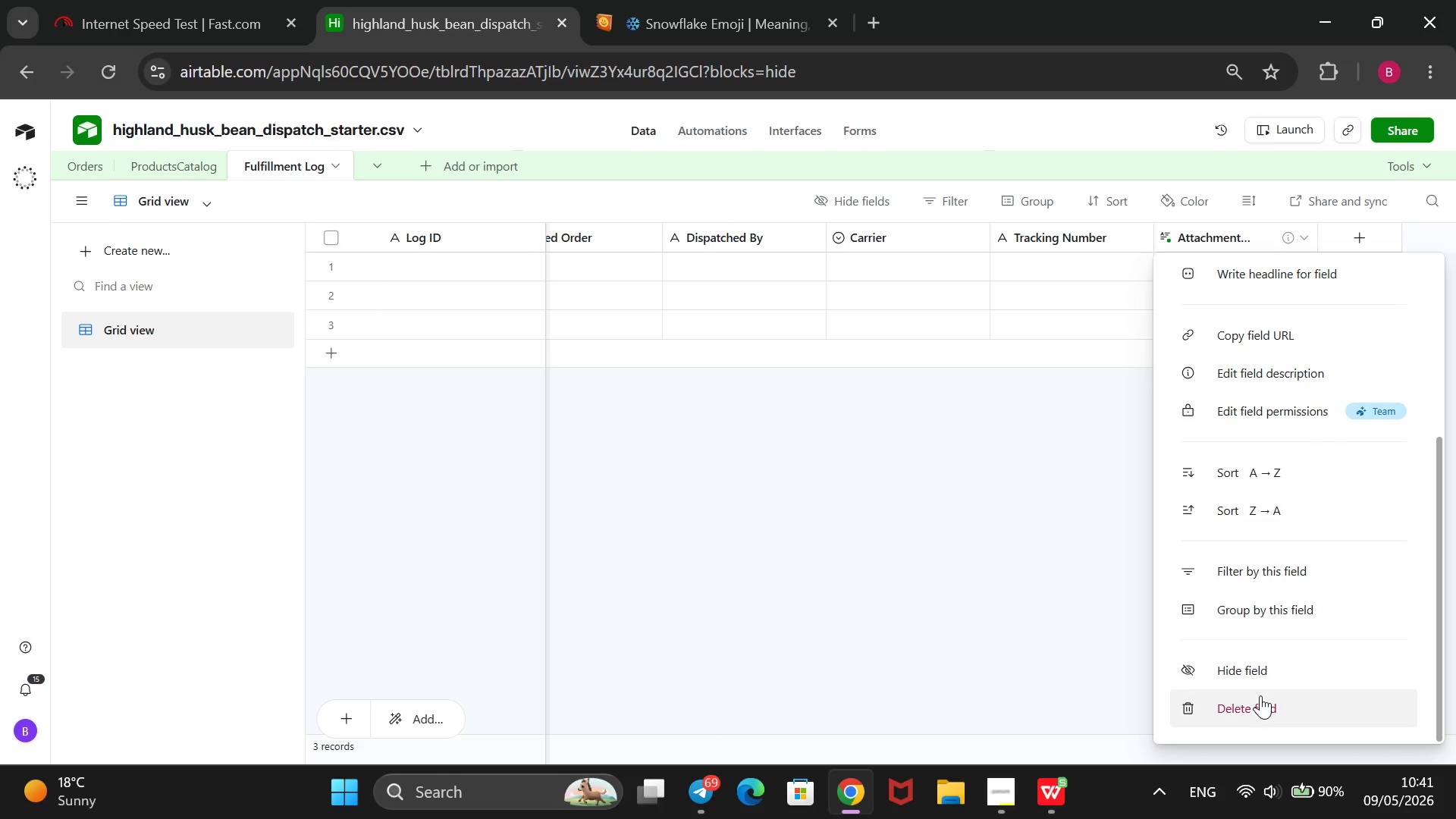 
left_click([1260, 695])
 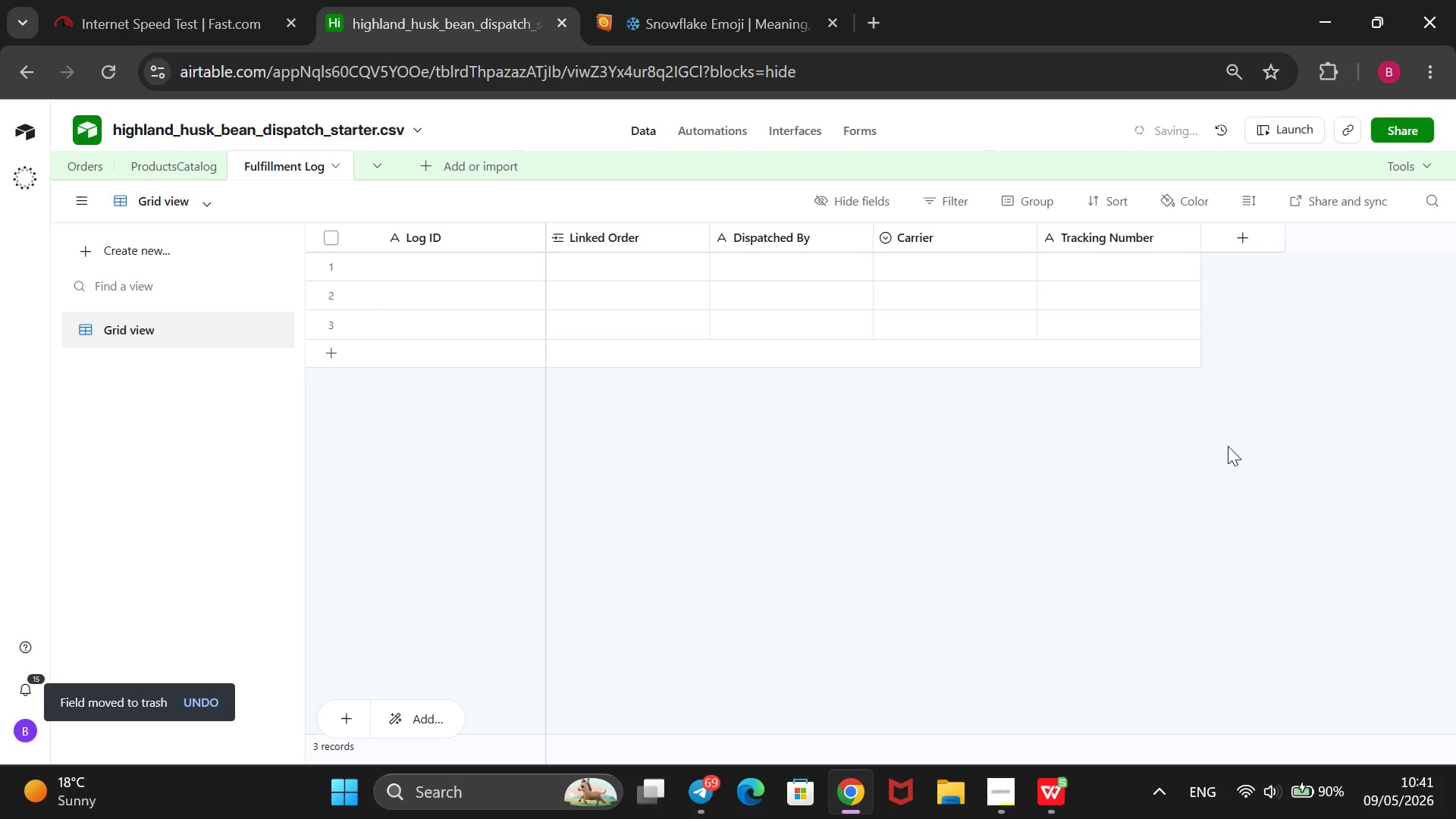 
left_click([1240, 230])
 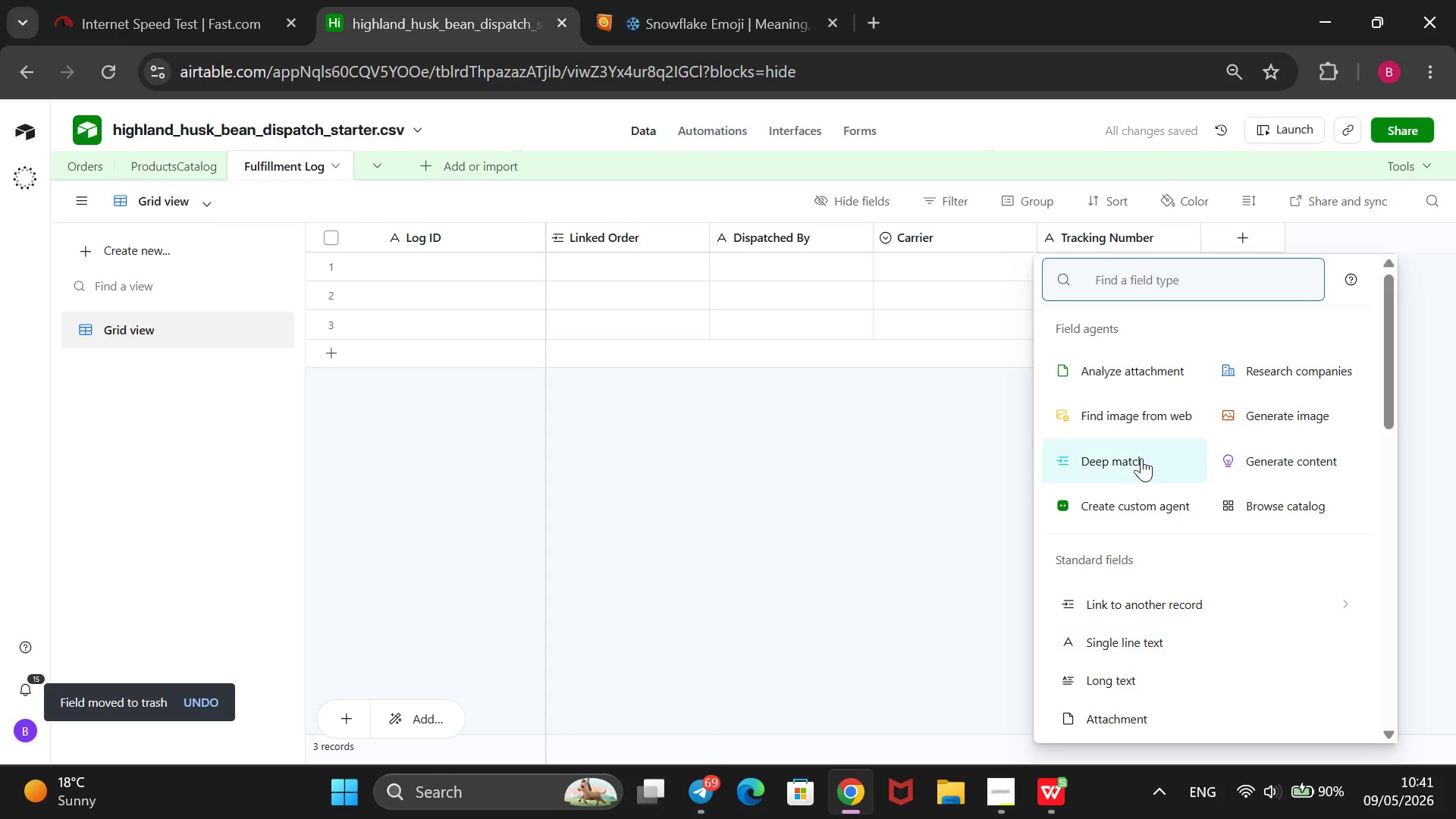 
scroll: coordinate [1131, 539], scroll_direction: down, amount: 1.0
 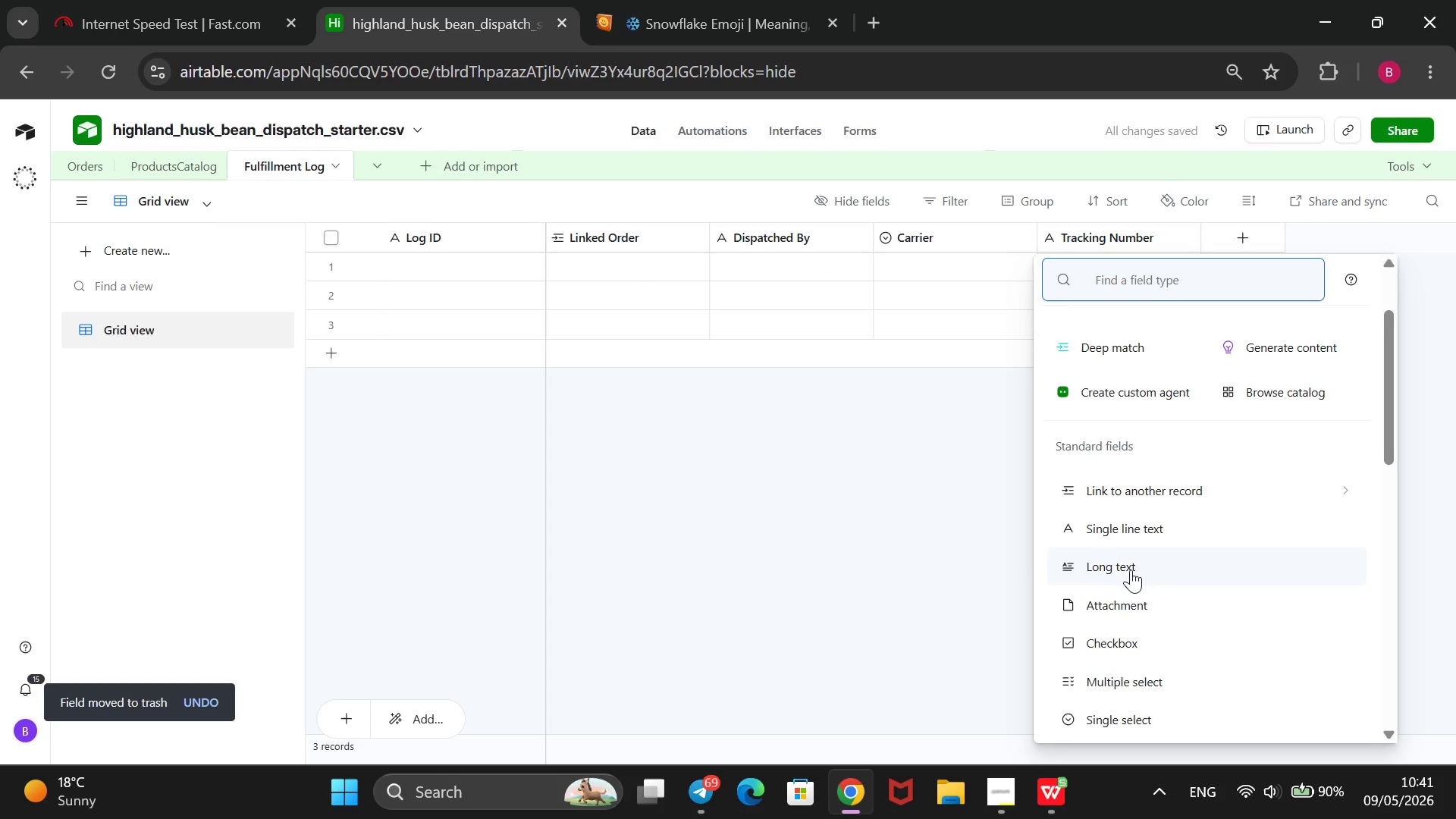 
left_click([1122, 638])
 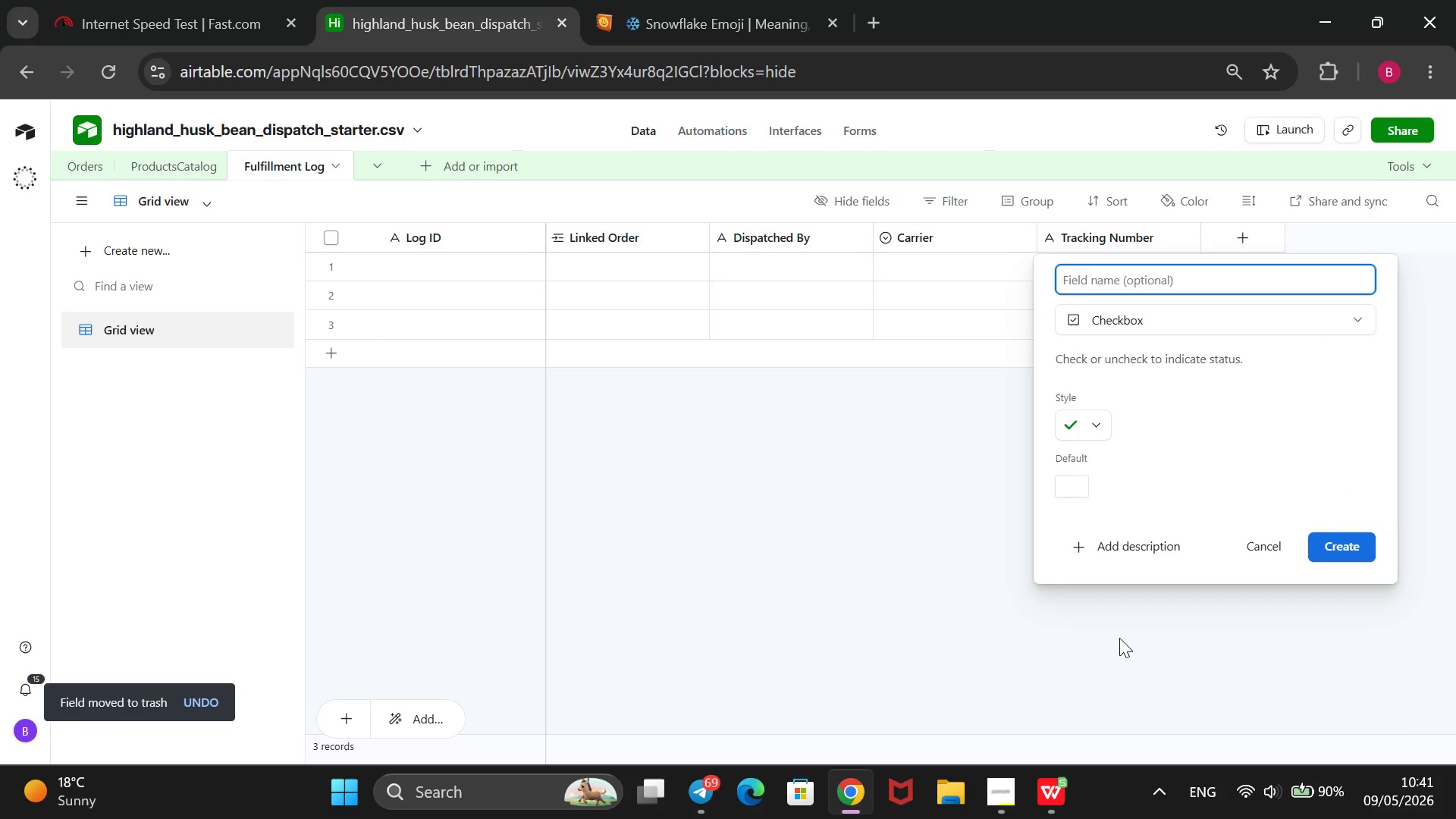 
type(Cold Chain Mainte)
key(Backspace)
type(ained)
 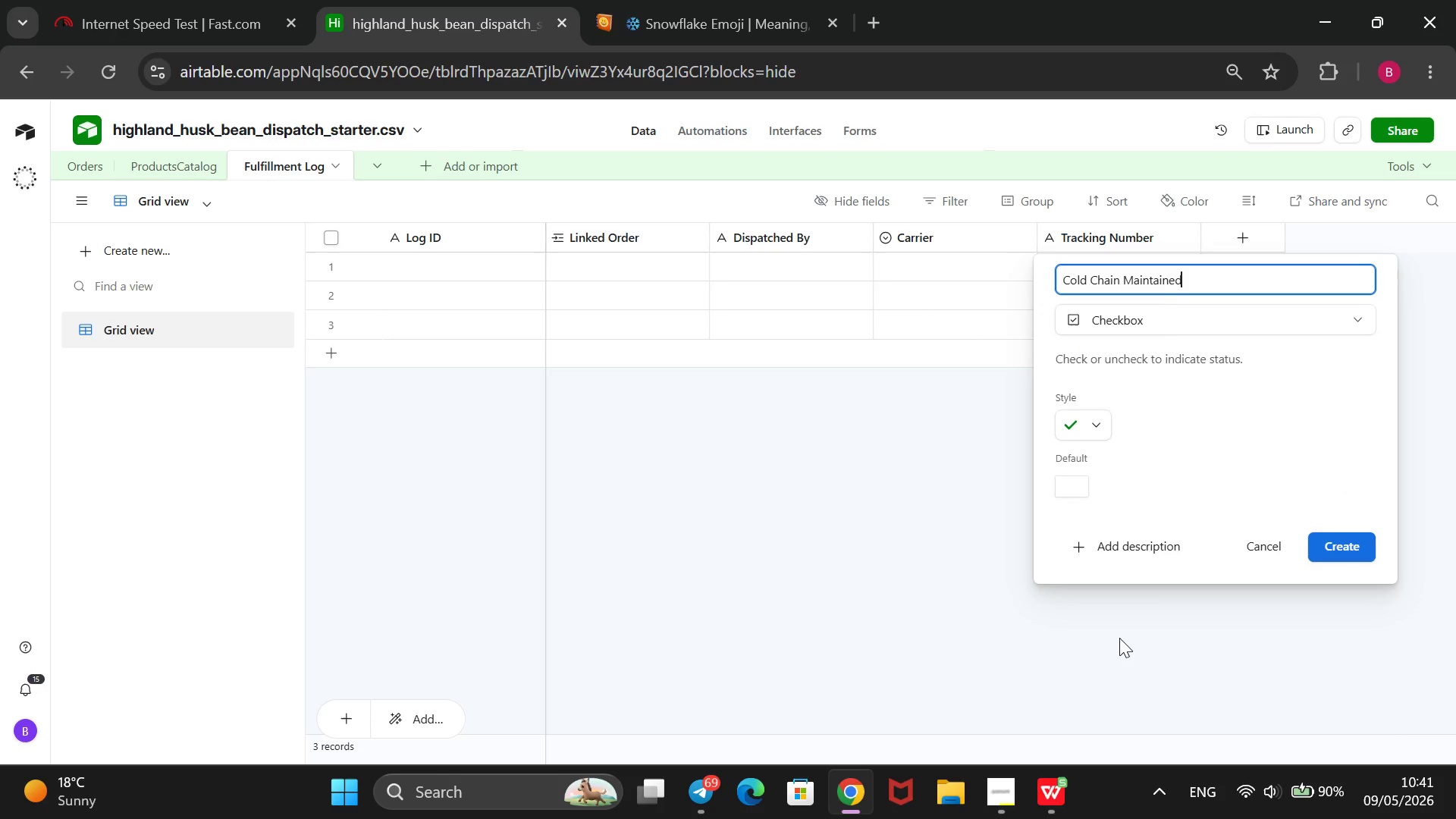 
key(Enter)
 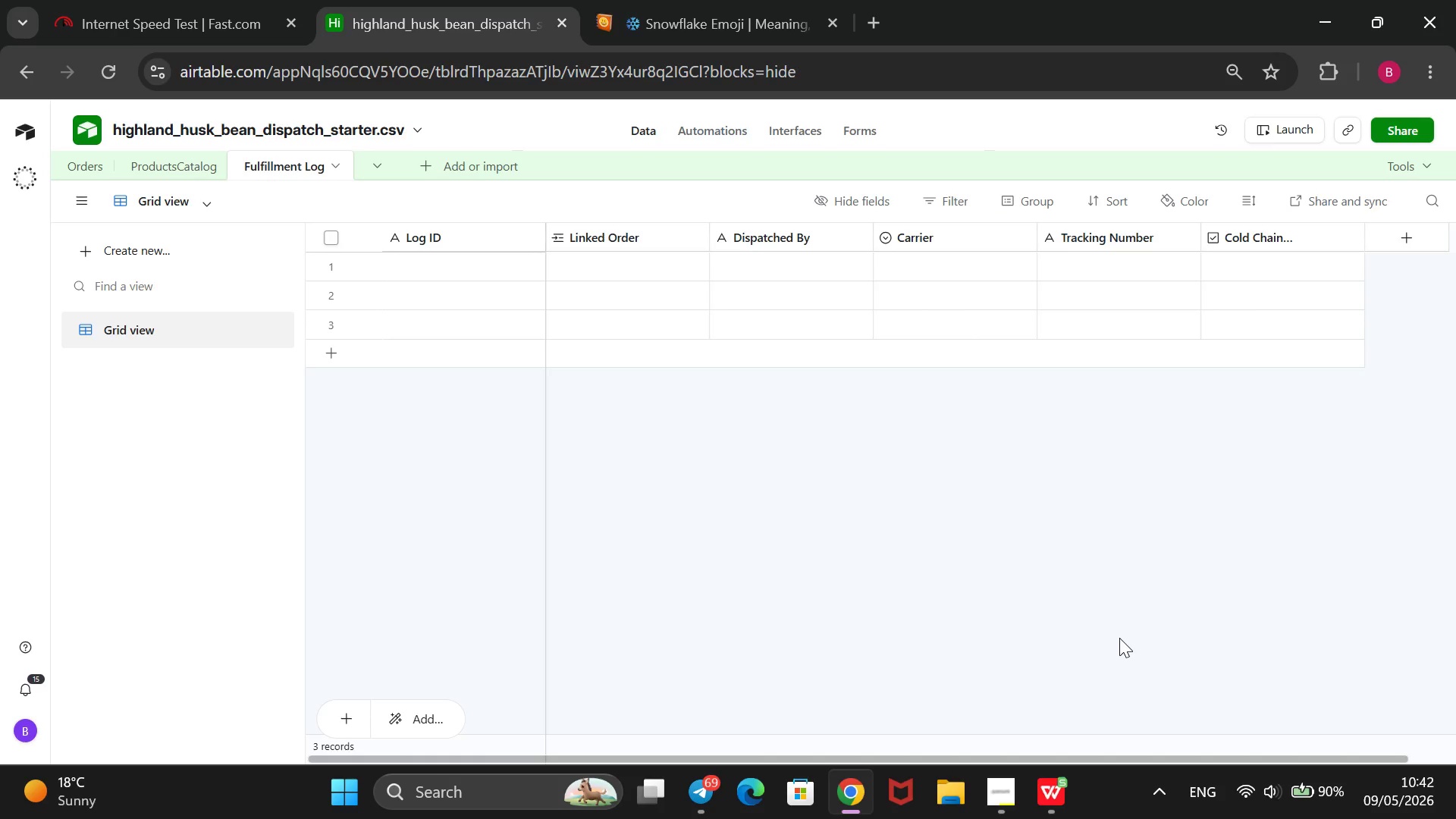 
wait(56.67)
 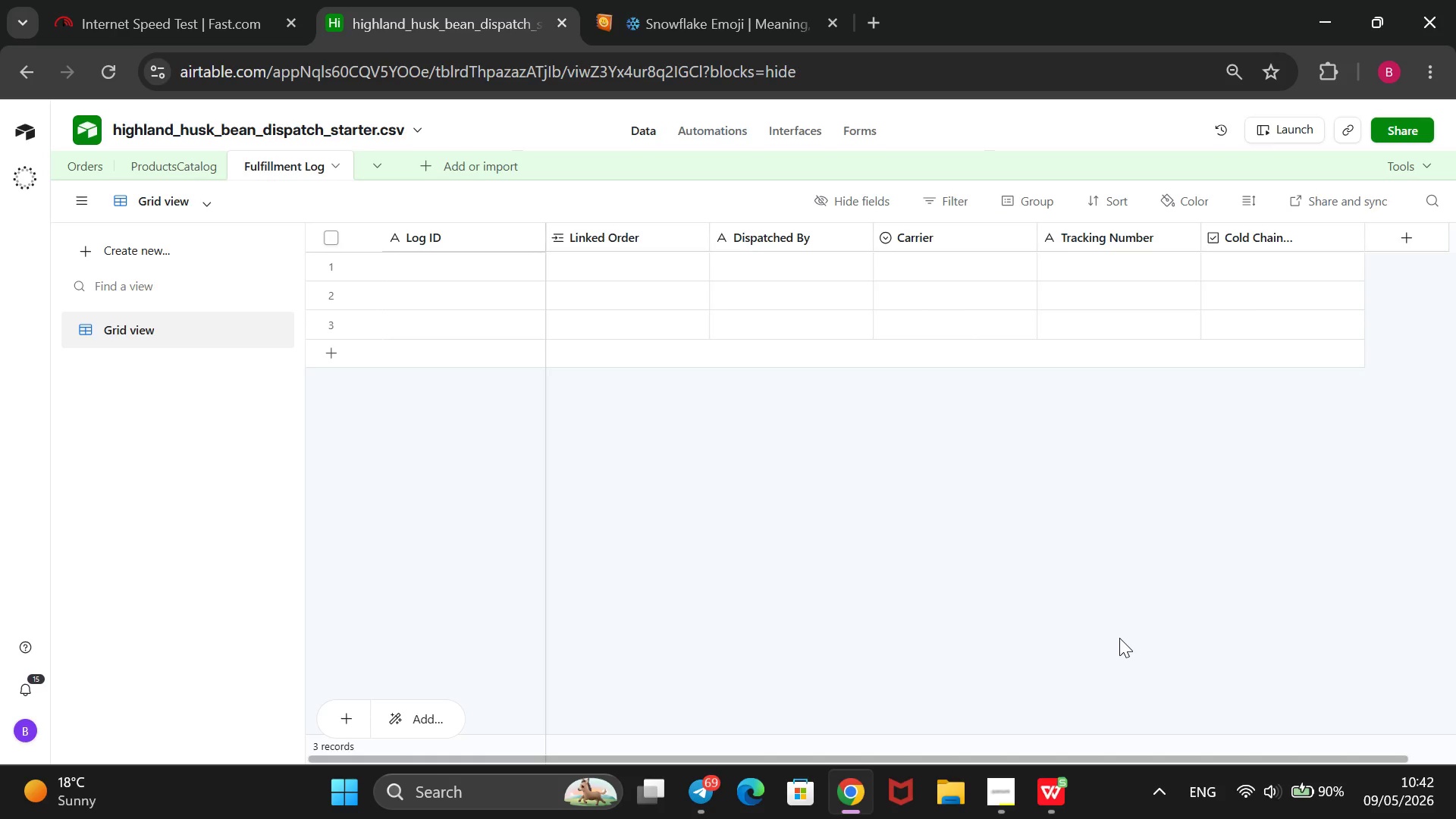 
left_click([1401, 241])
 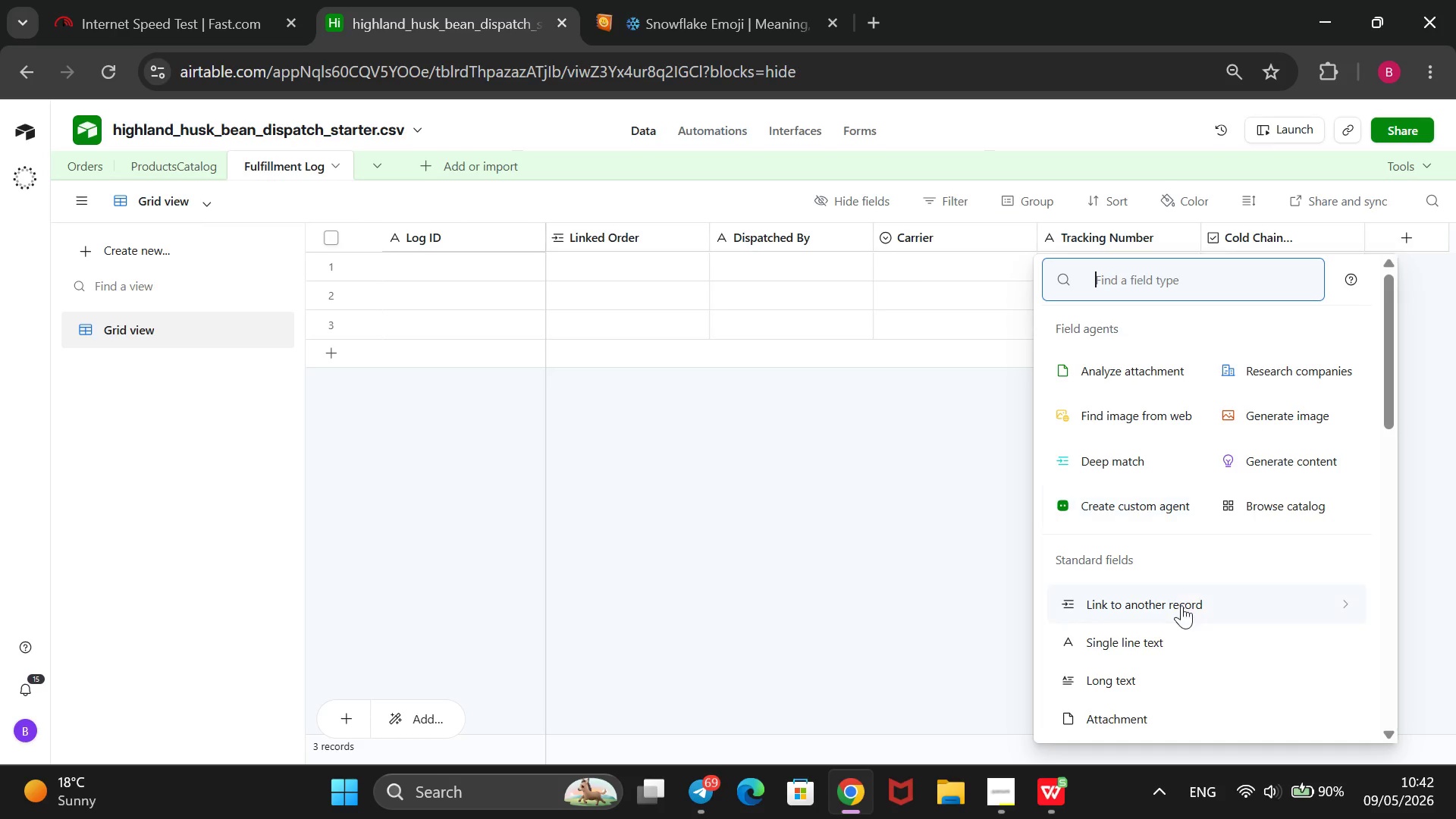 
left_click_drag(start_coordinate=[1171, 608], to_coordinate=[1177, 610])
 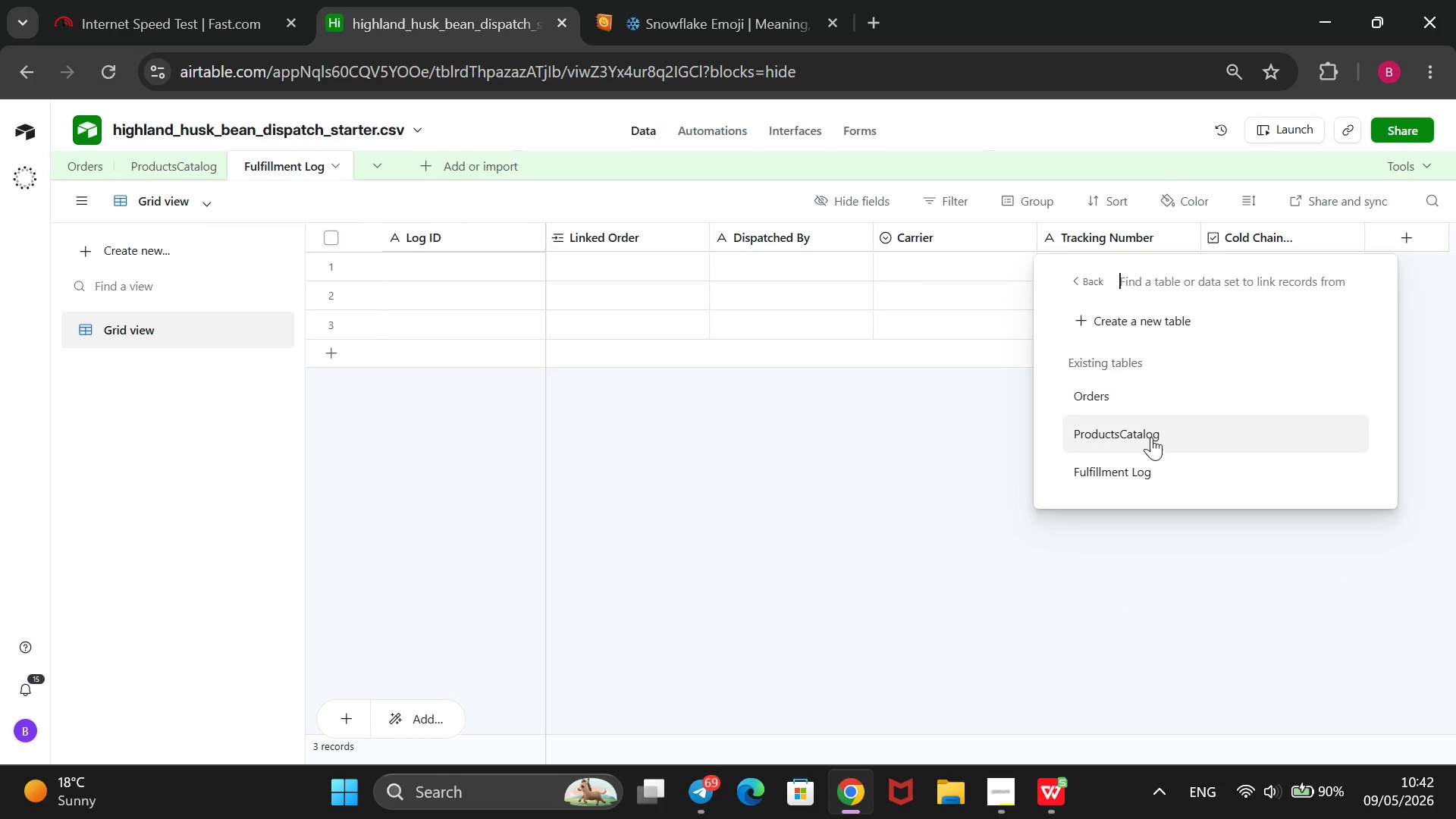 
left_click([1151, 437])
 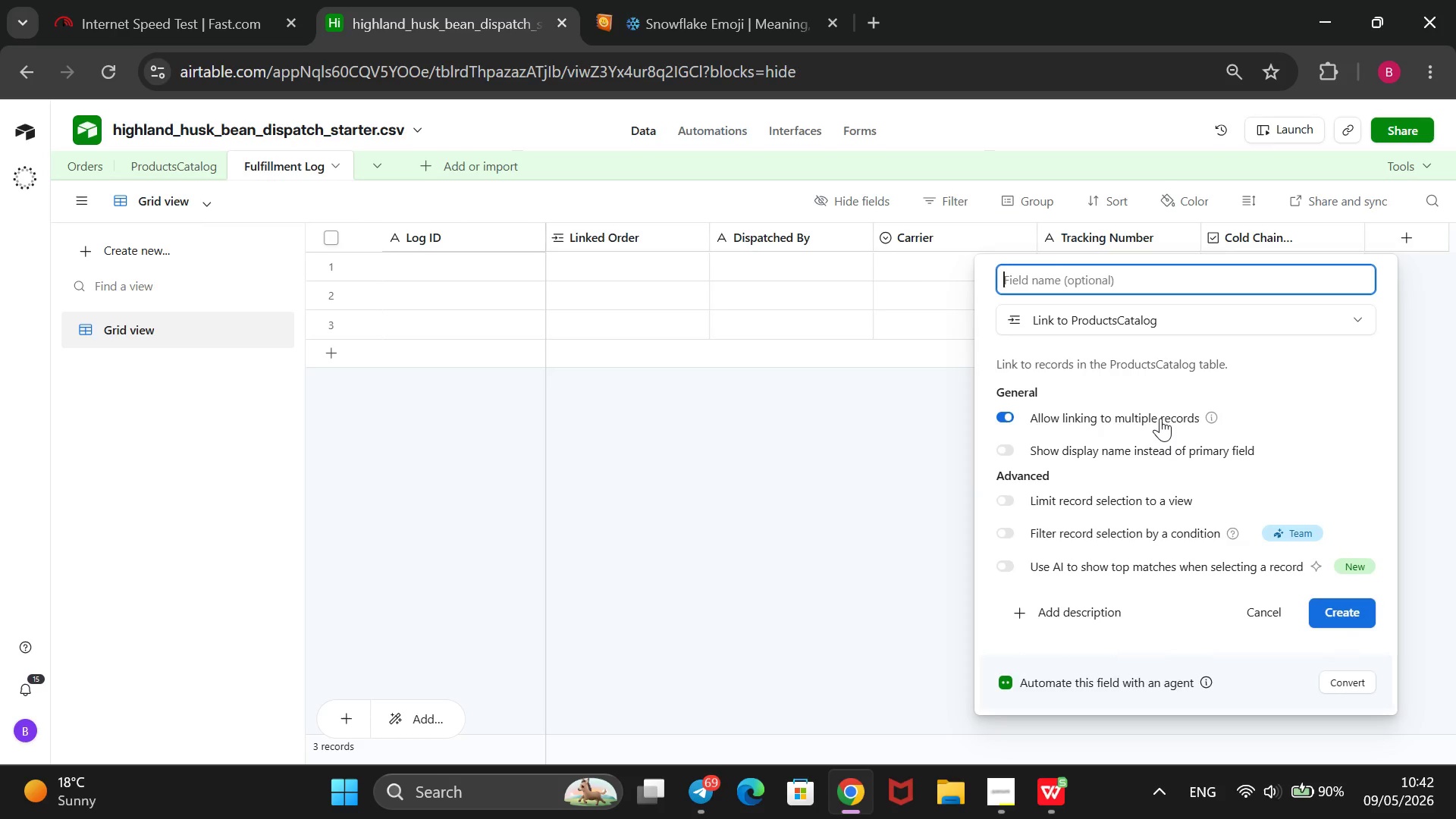 
type(SKU)
 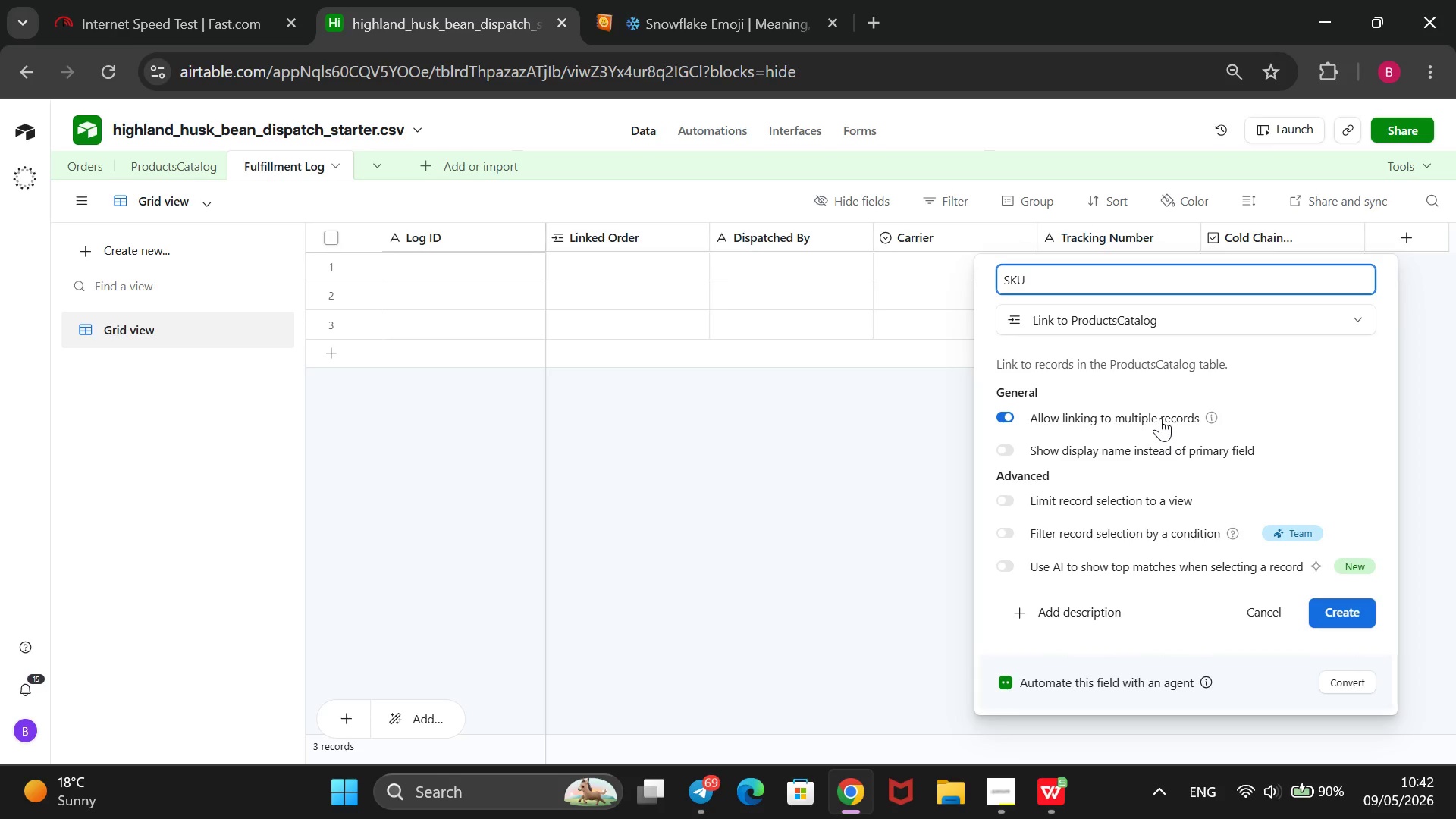 
key(Enter)
 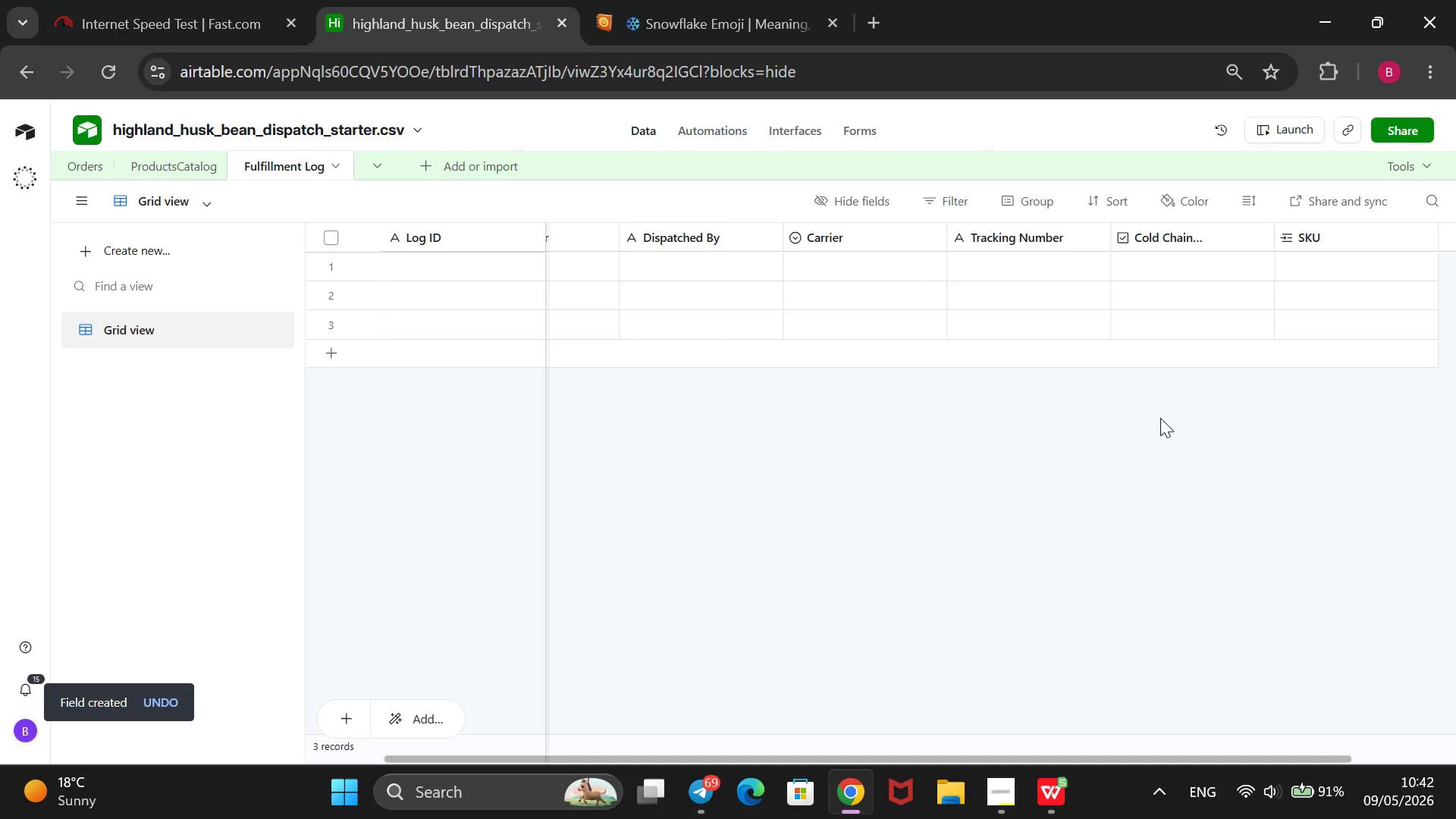 
wait(13.08)
 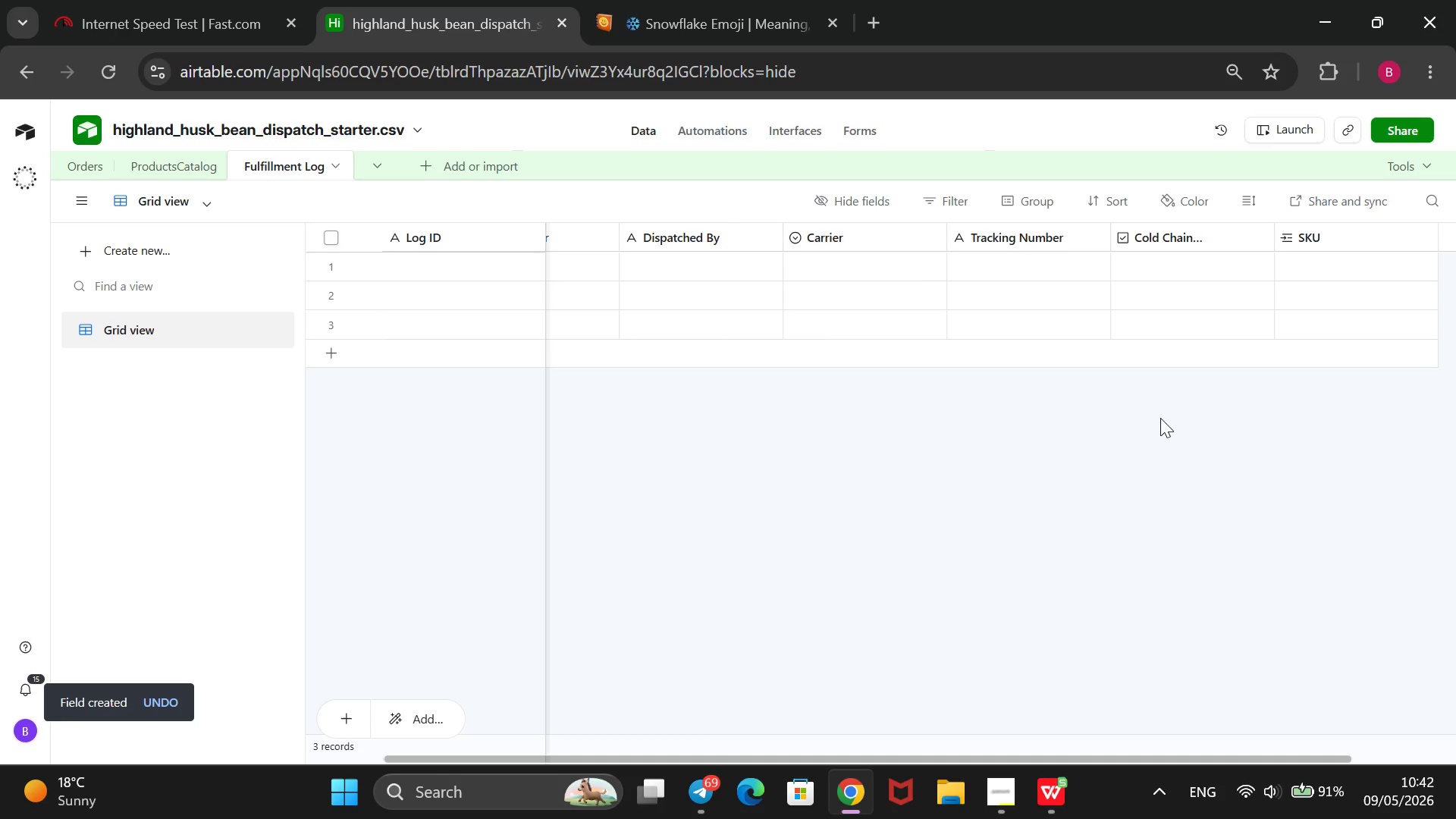 
right_click([422, 239])
 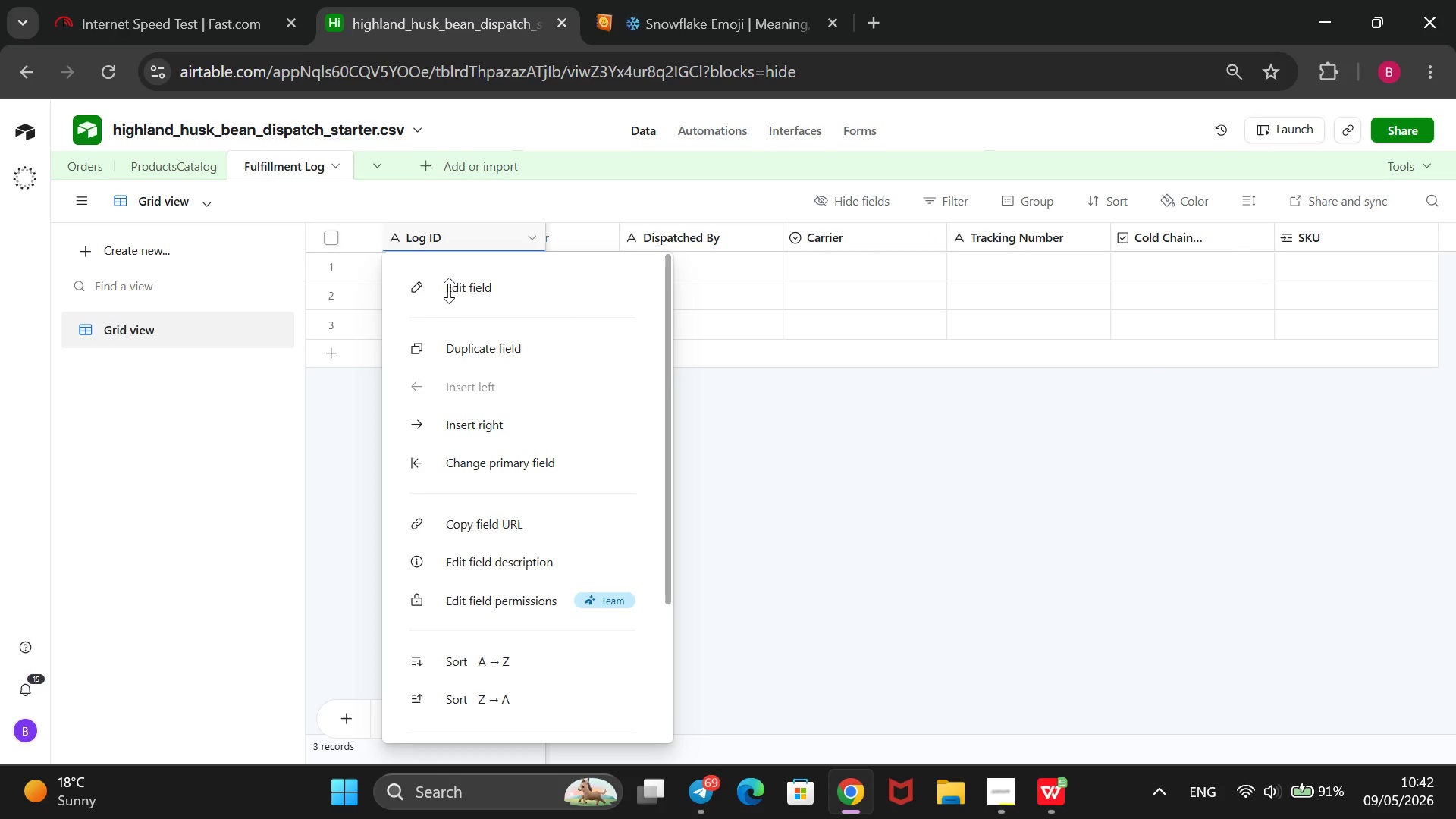 
left_click([469, 290])
 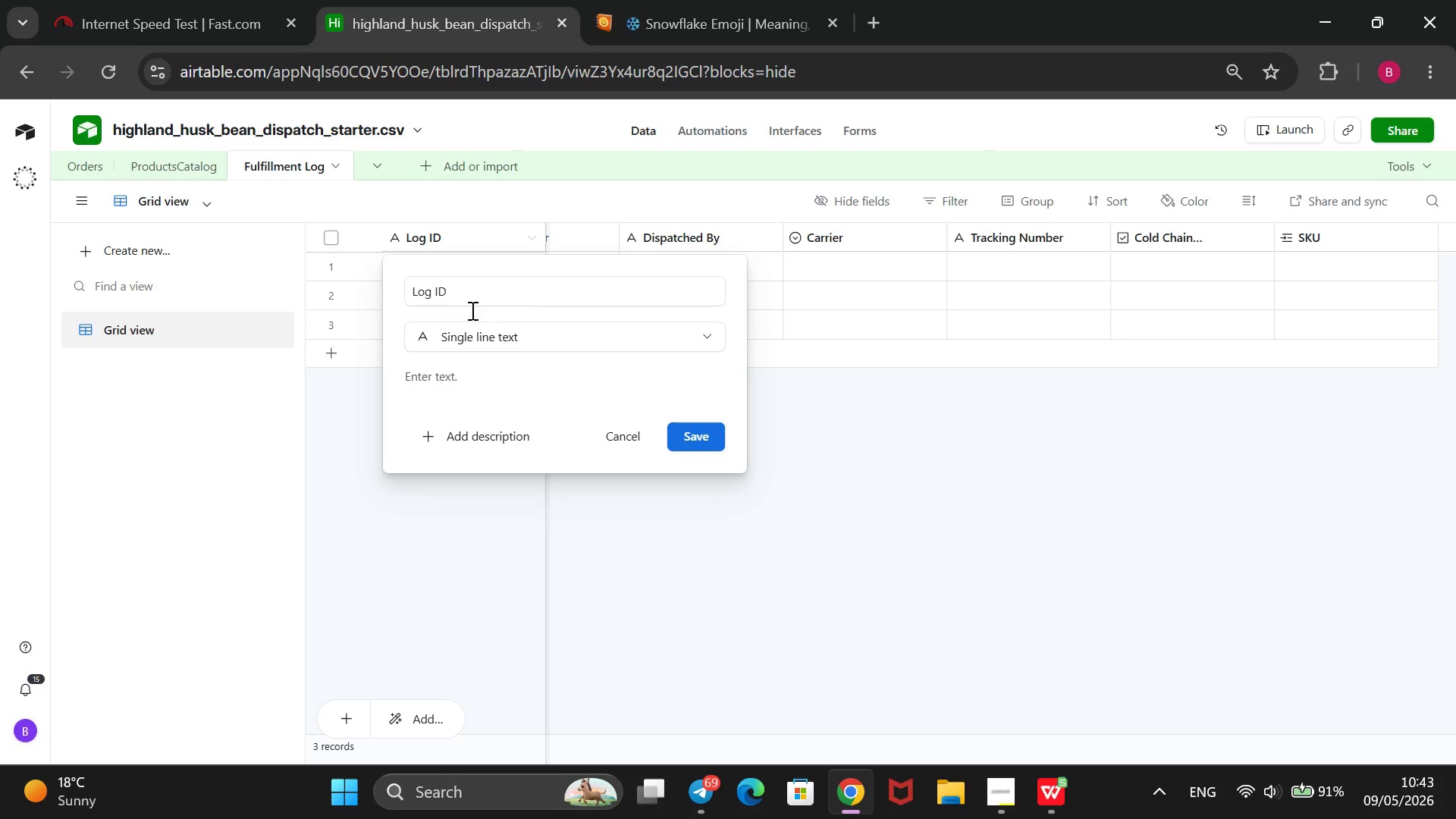 
left_click([506, 343])
 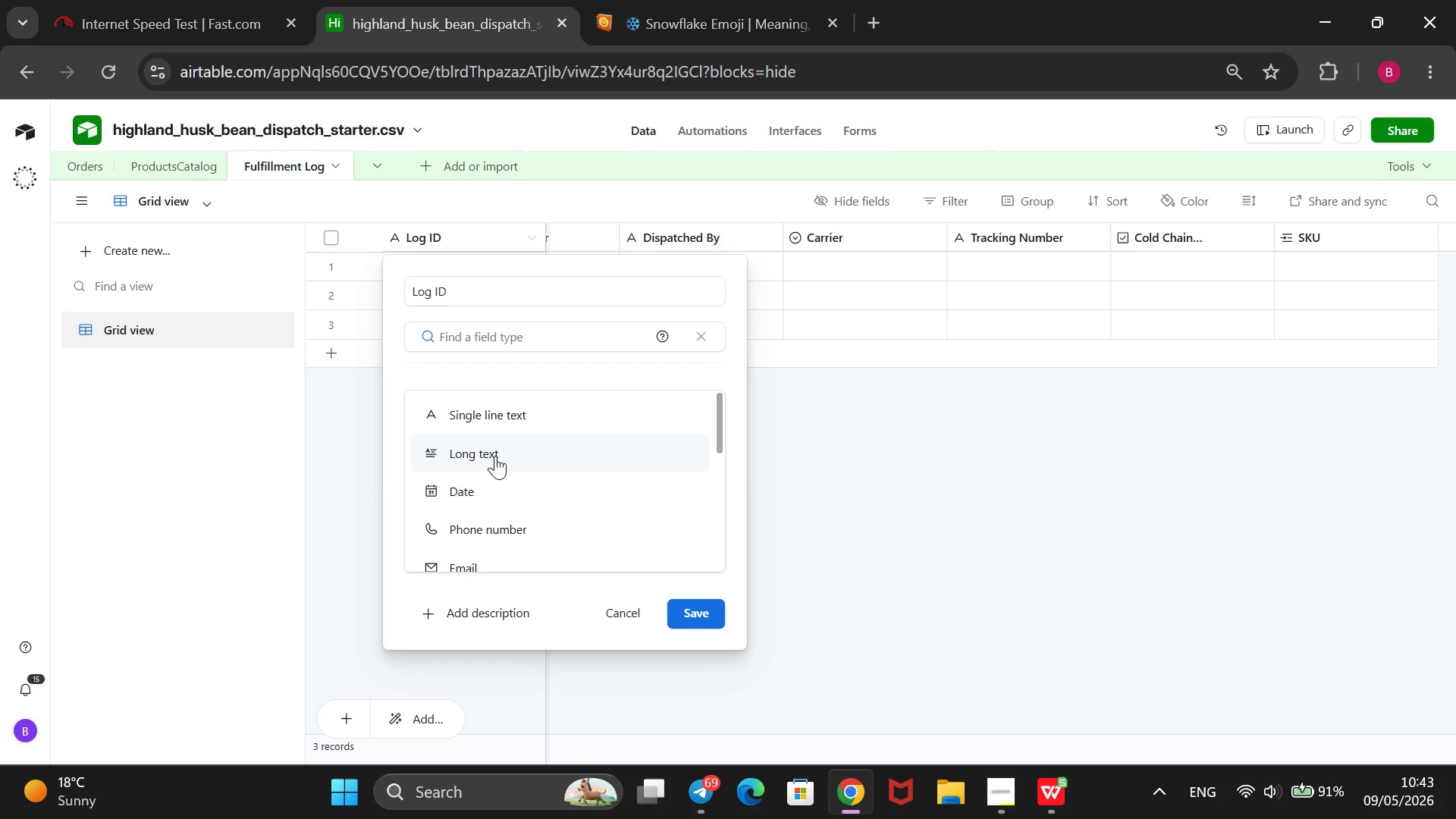 
scroll: coordinate [495, 456], scroll_direction: down, amount: 3.0
 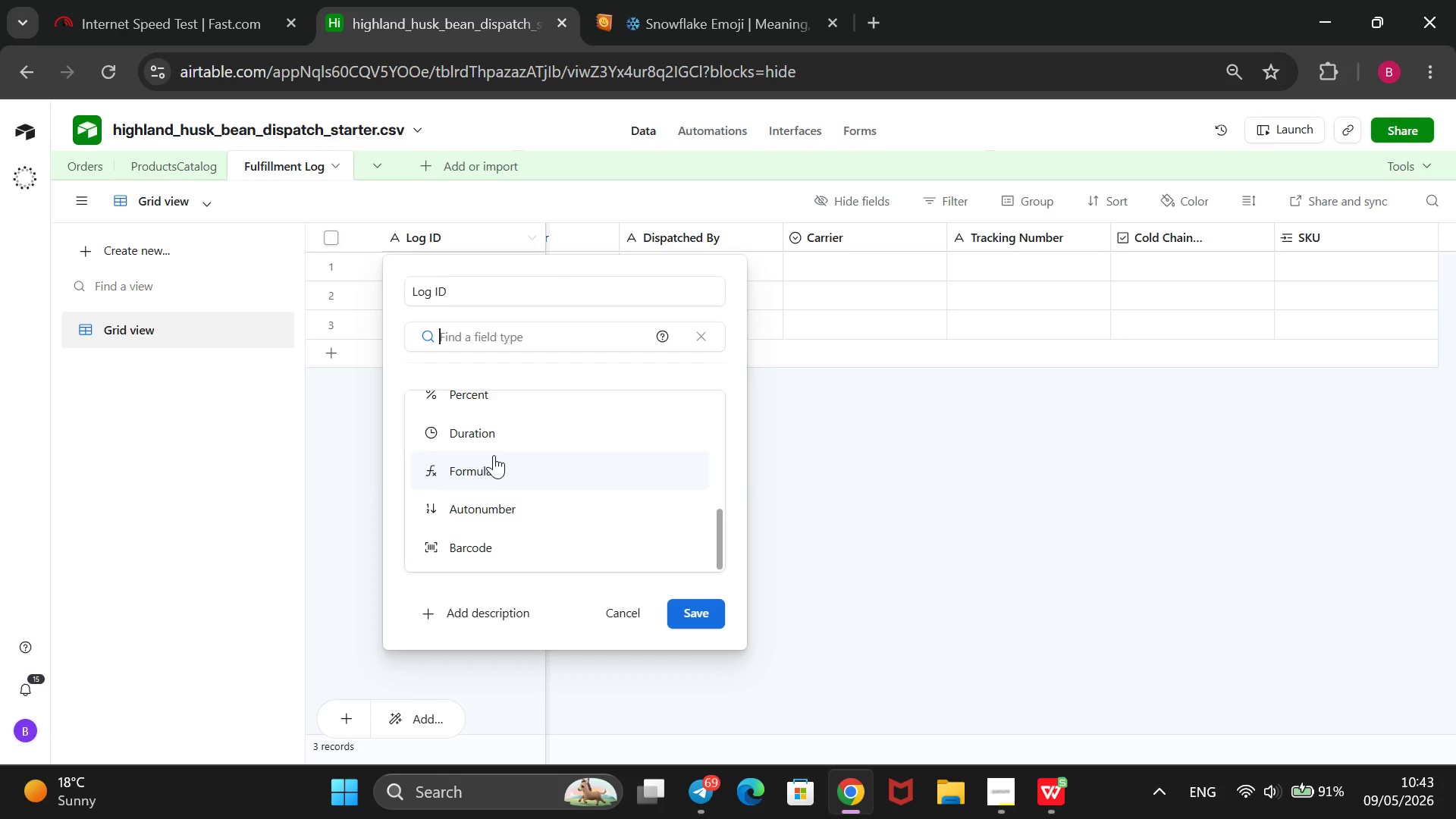 
left_click([494, 455])
 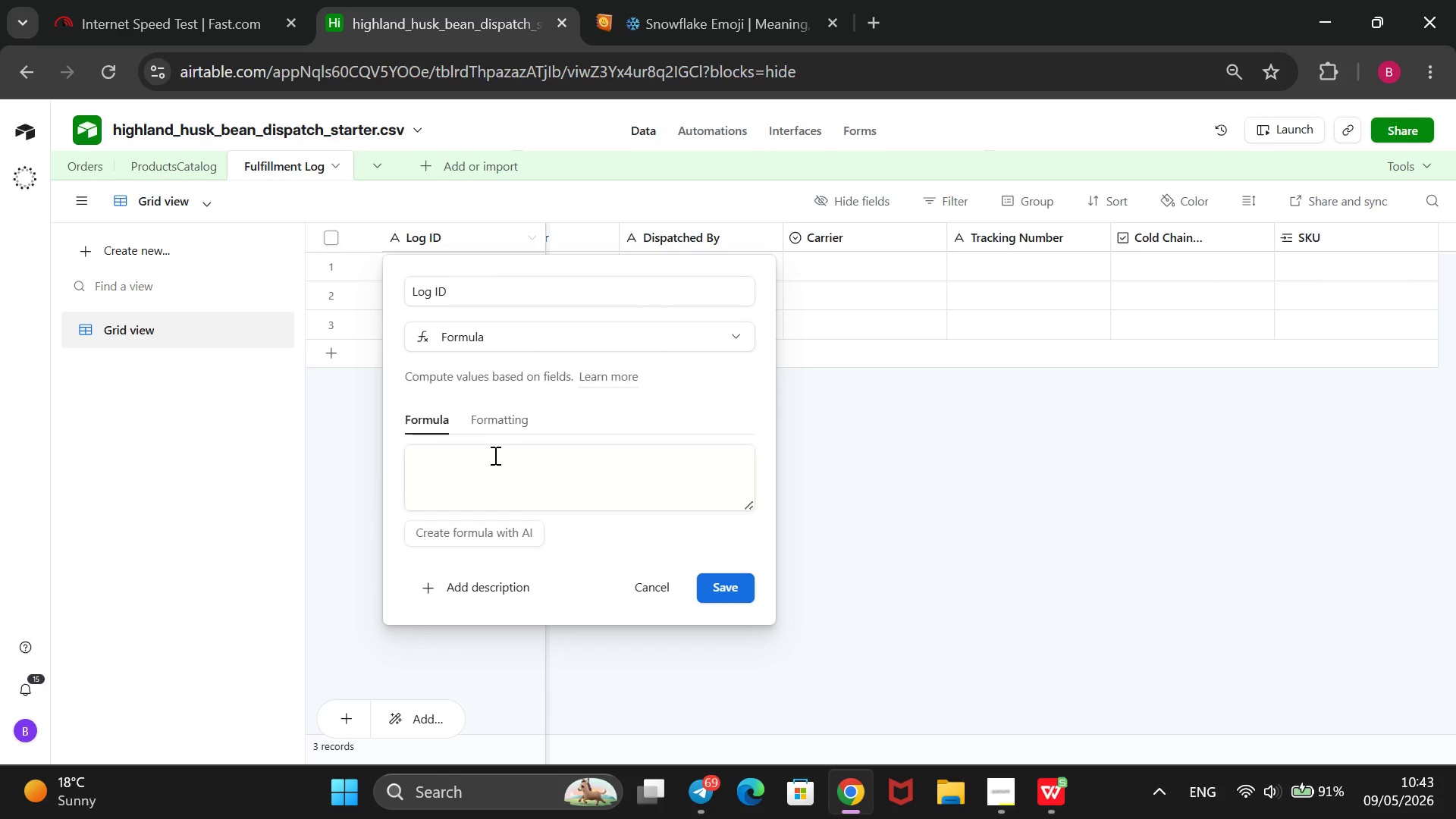 
left_click([494, 455])
 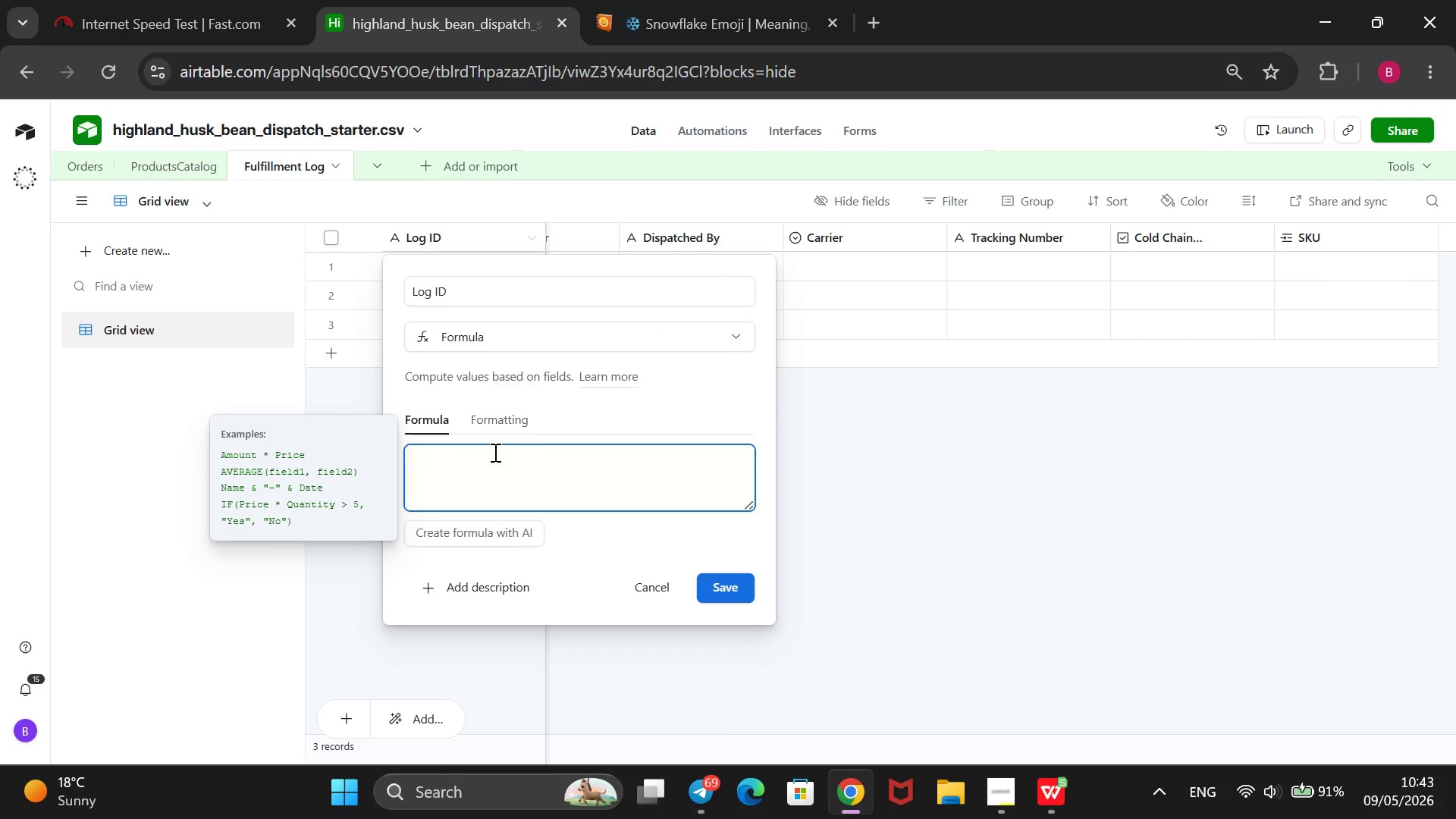 
key(Shift+BracketLeft)
 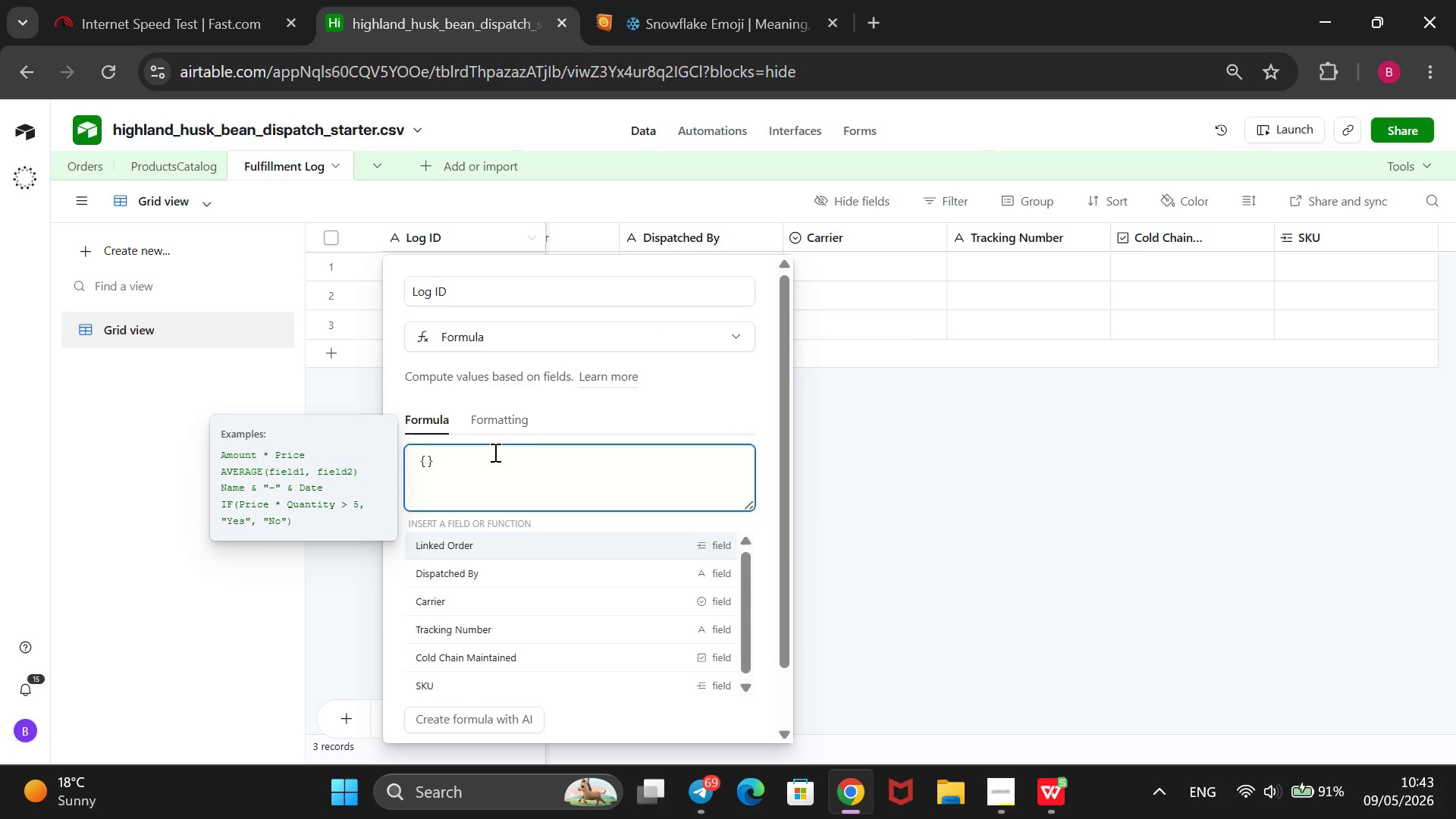 
key(ArrowDown)
 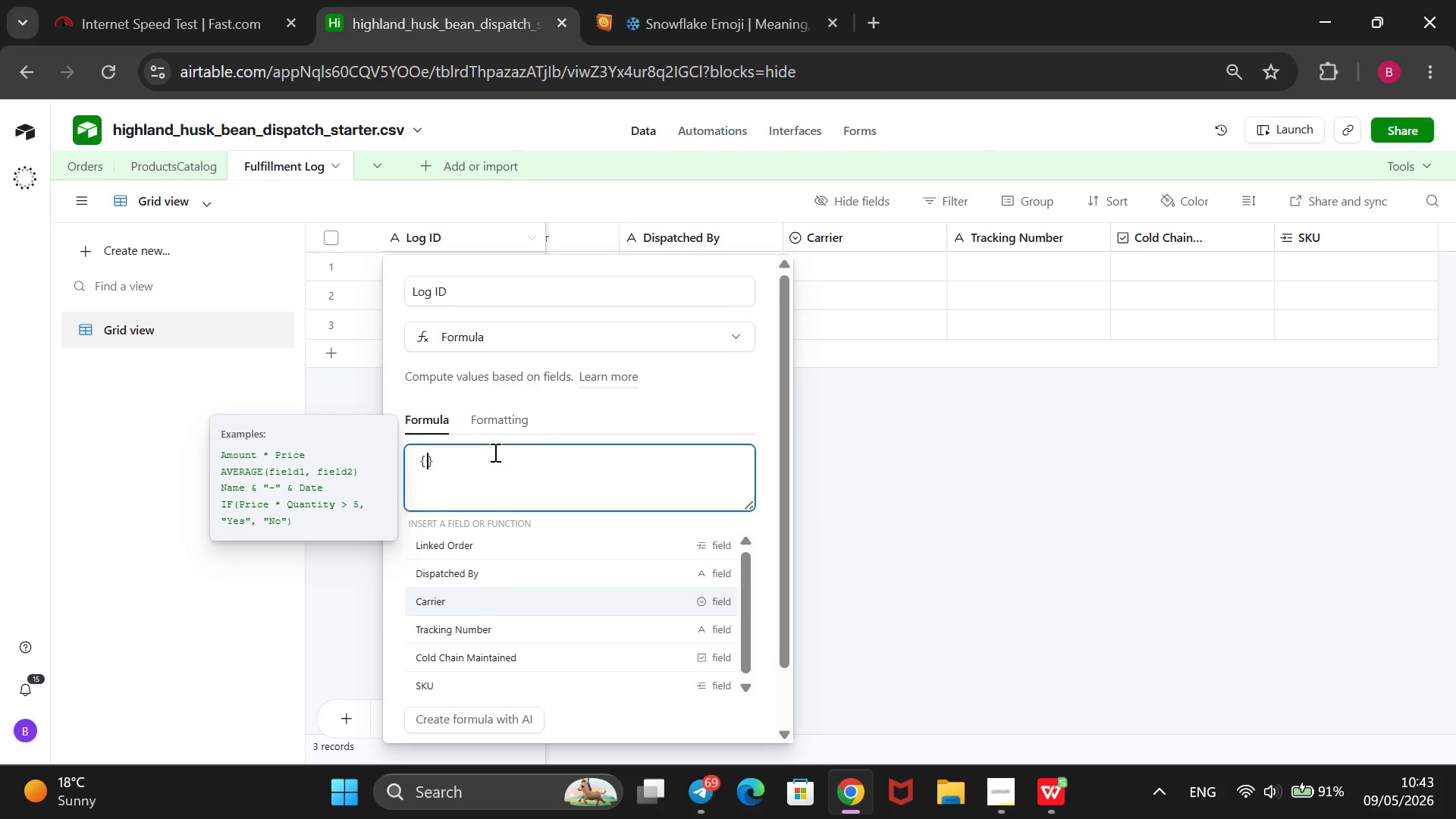 
key(ArrowDown)
 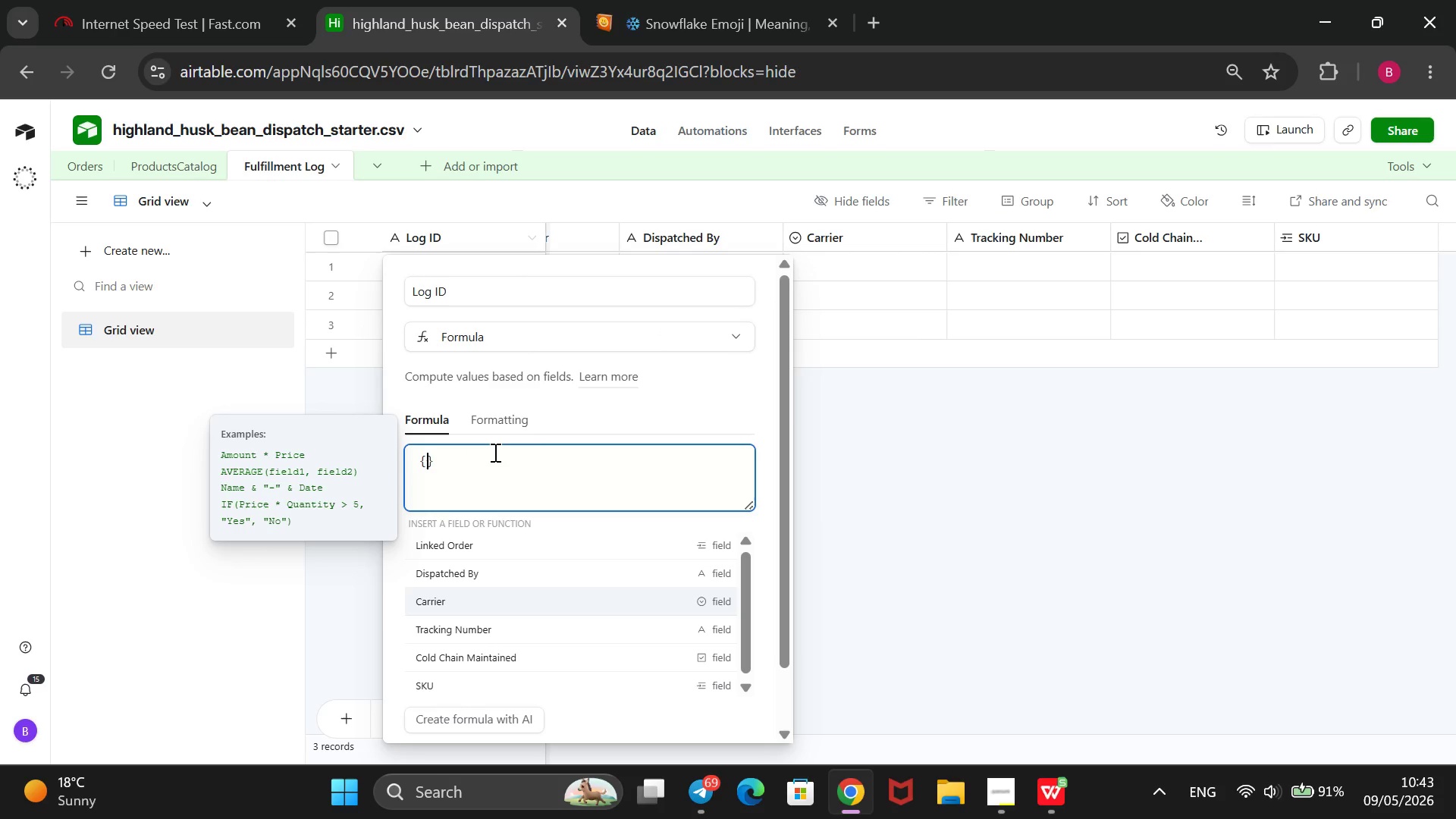 
key(ArrowDown)
 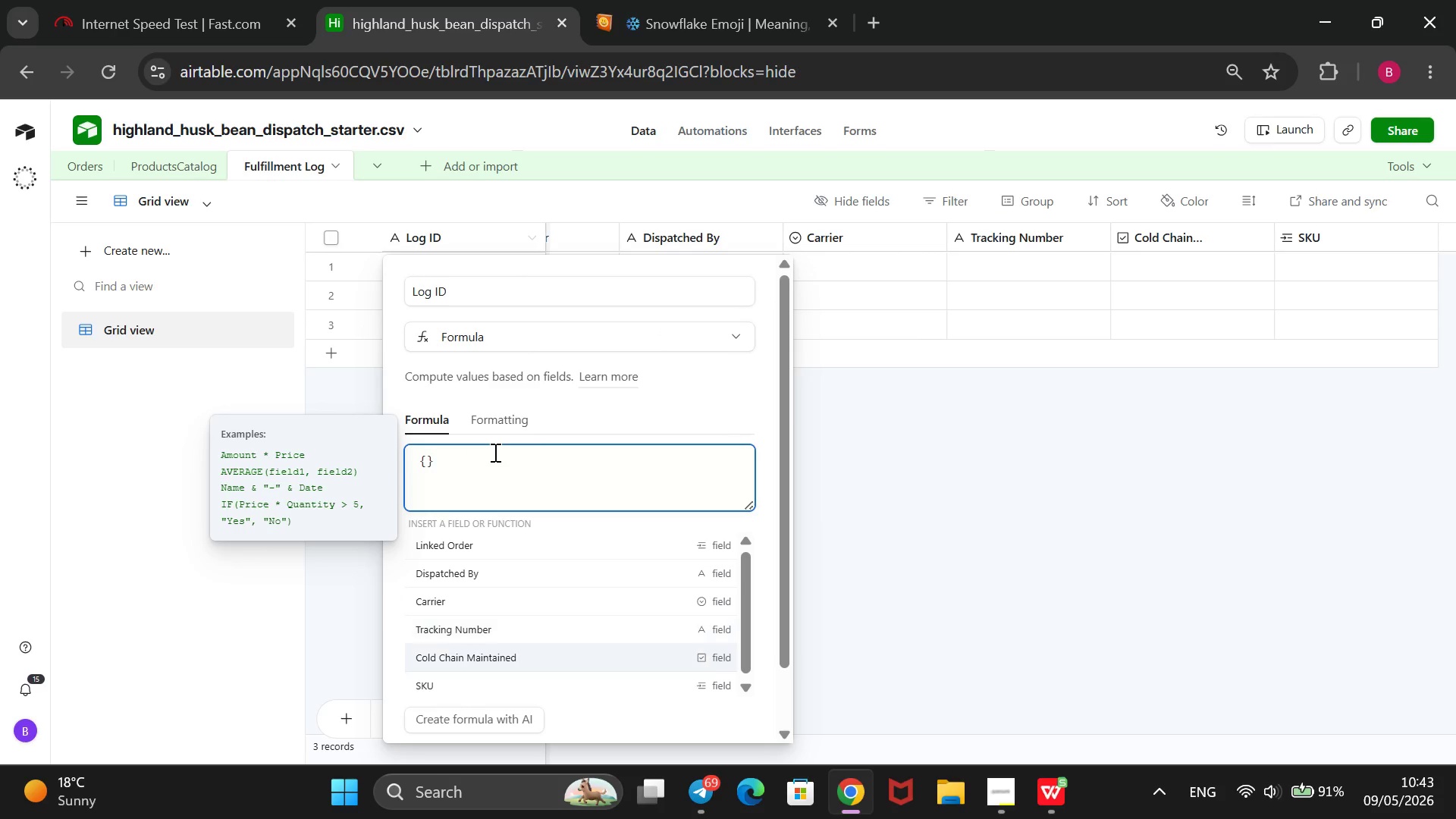 
key(ArrowDown)
 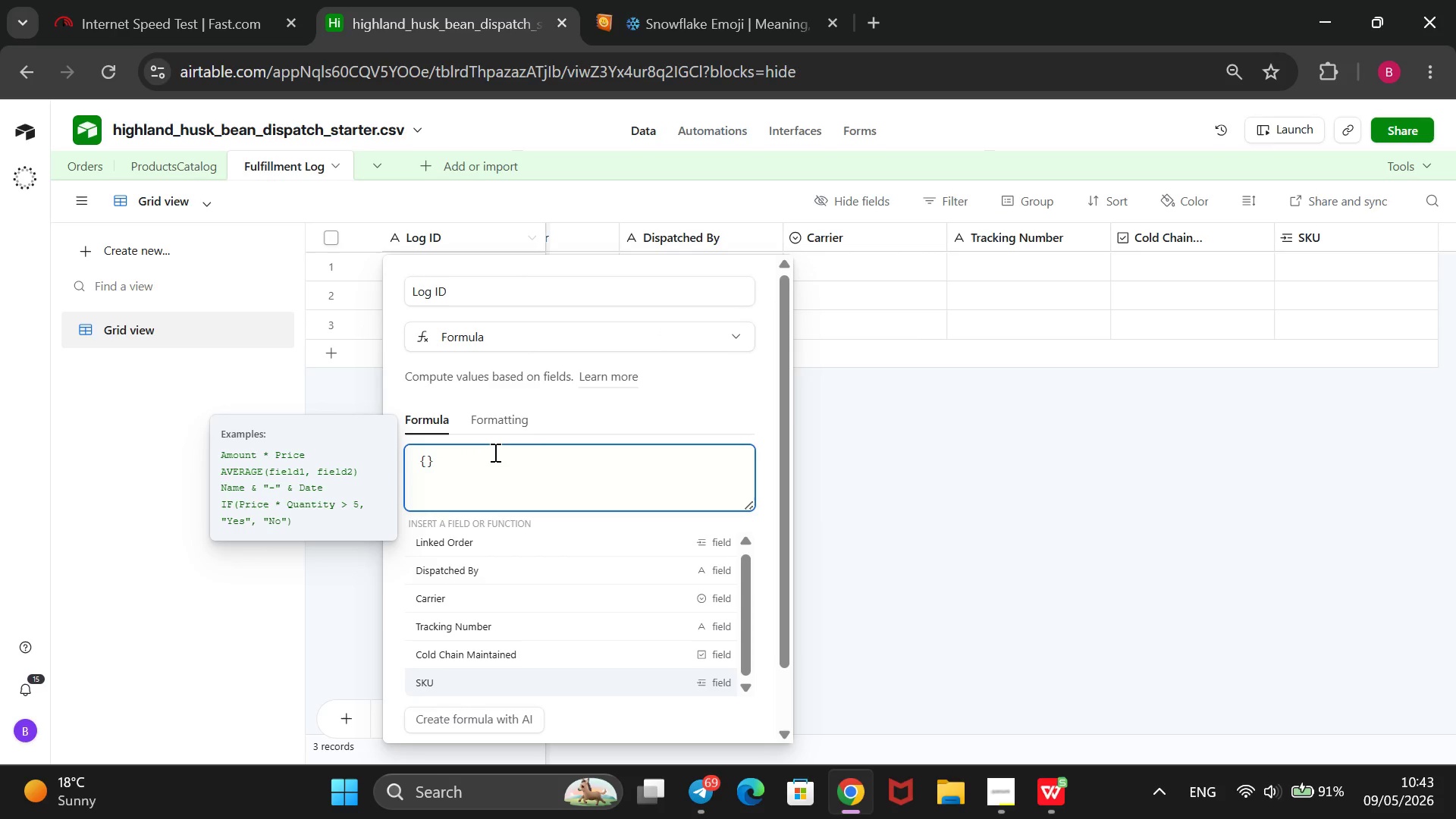 
key(ArrowDown)
 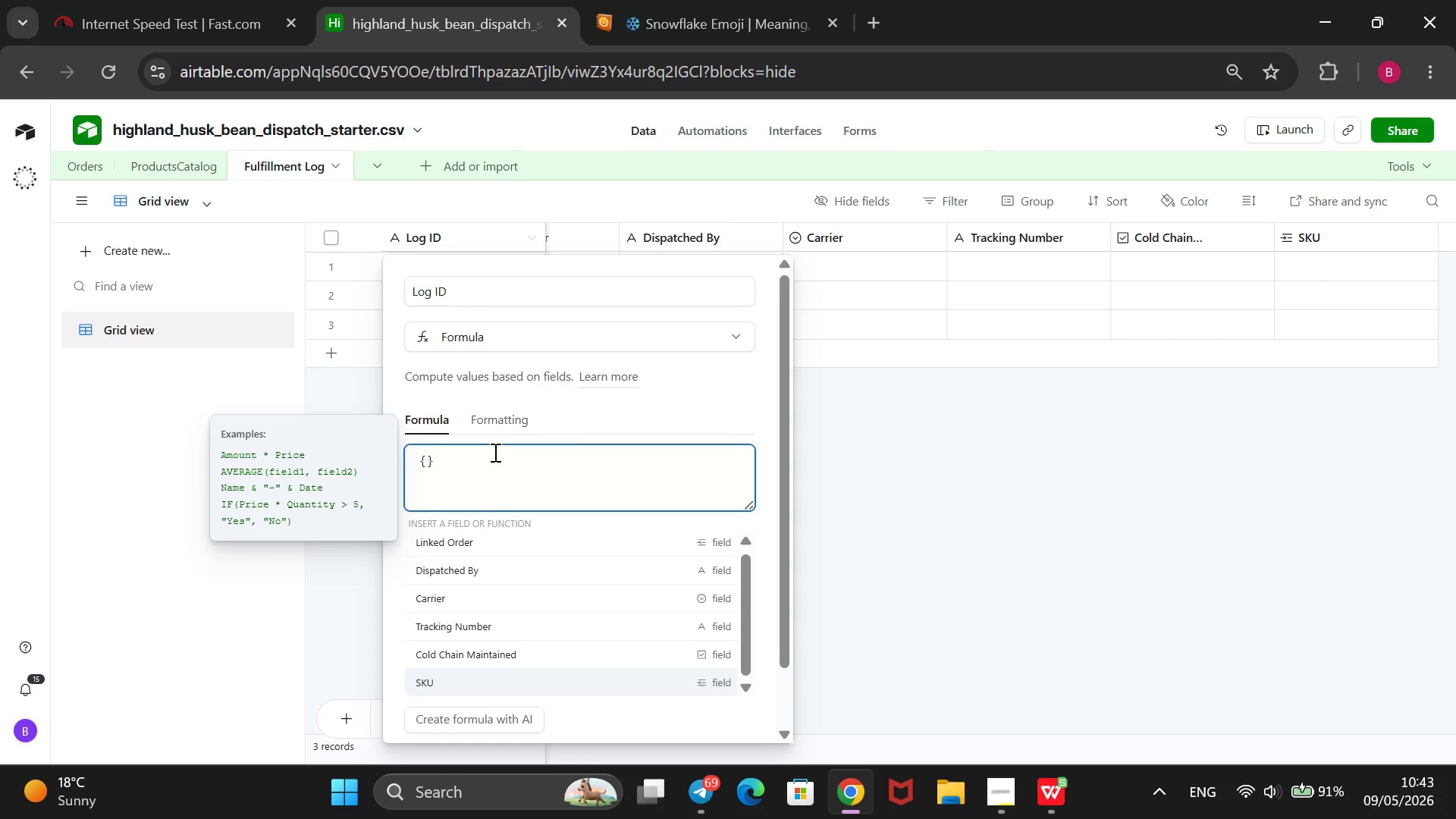 
key(Enter)
 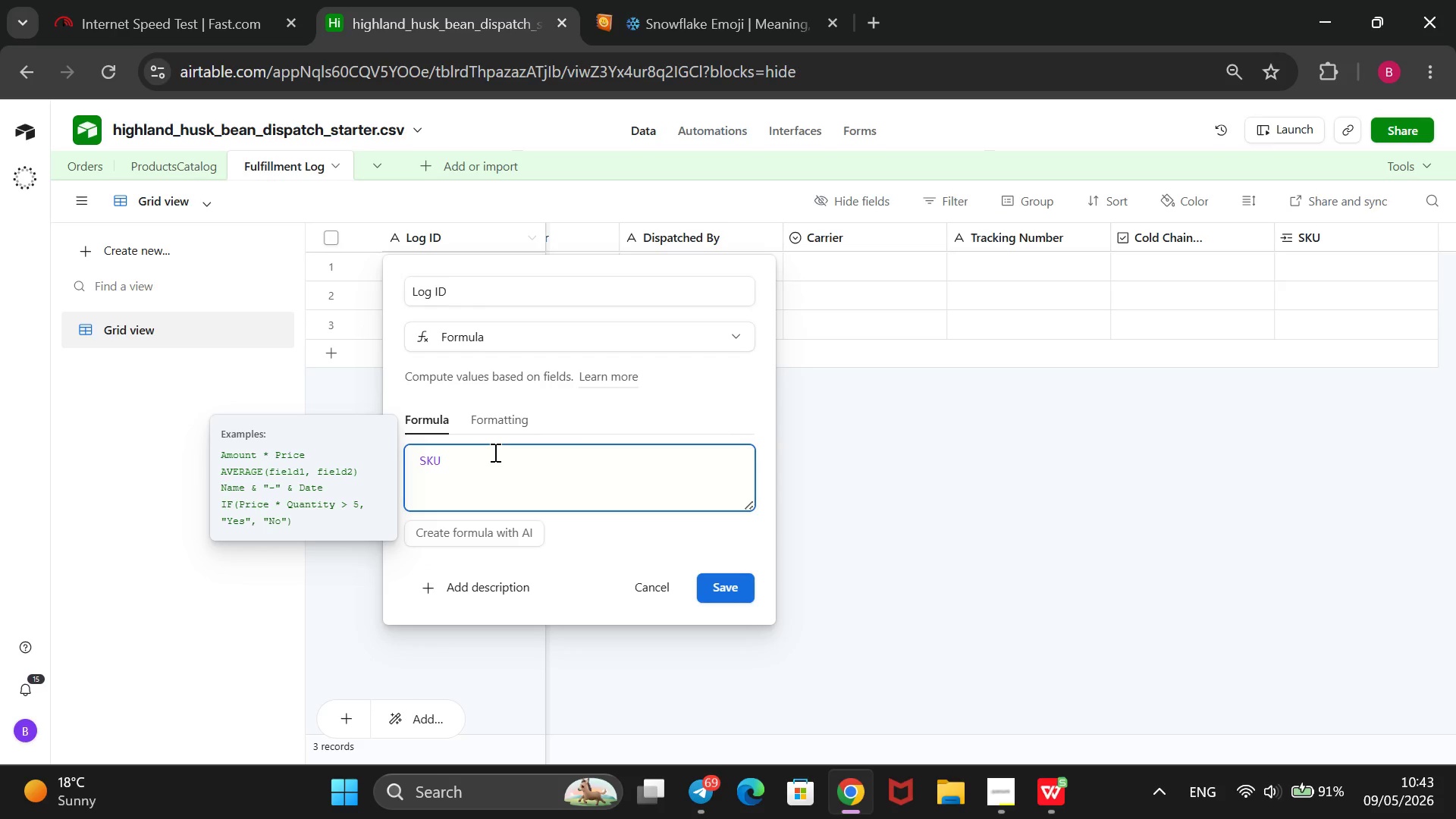 
key(Space)
 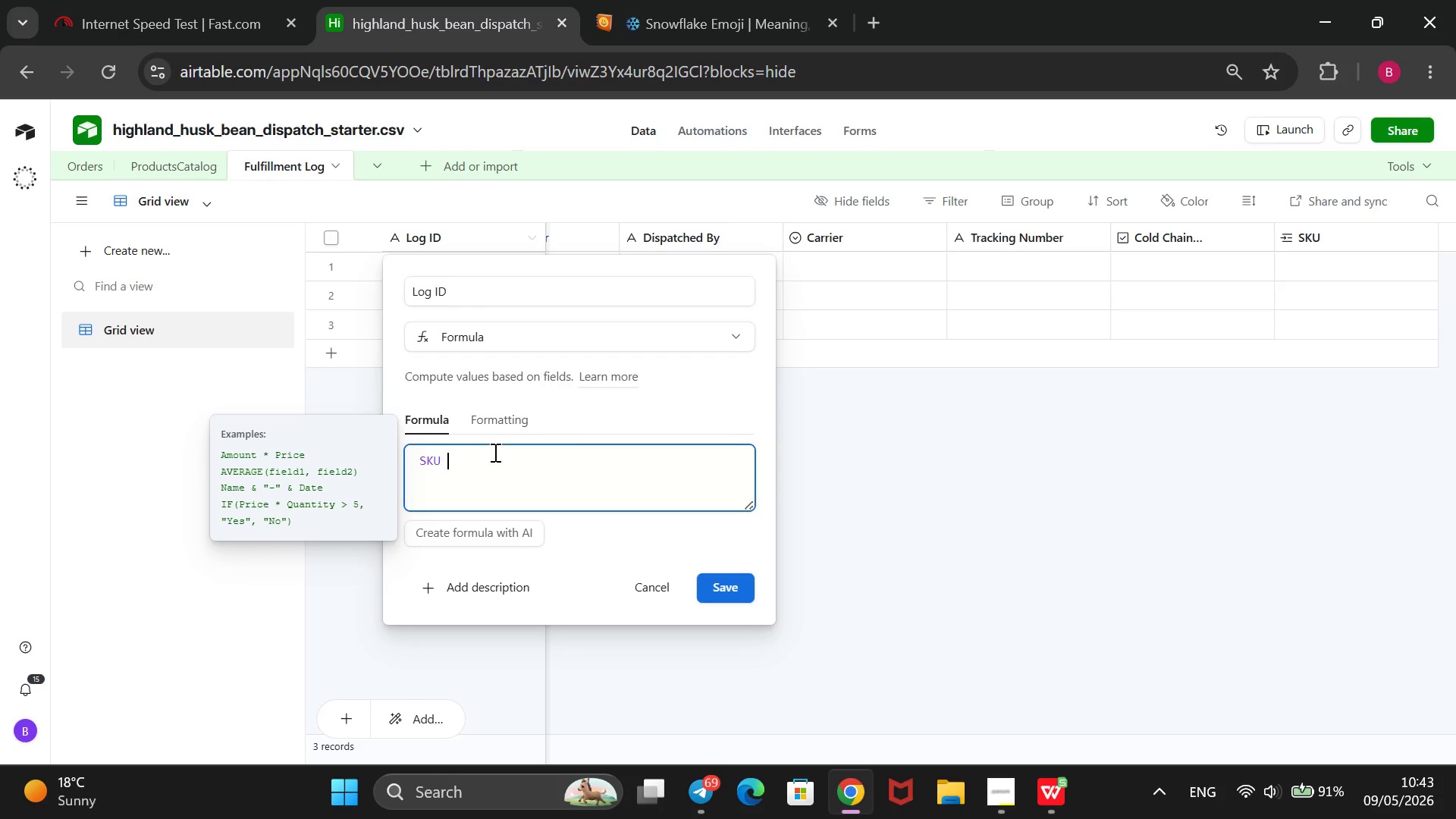 
key(Shift+7)
 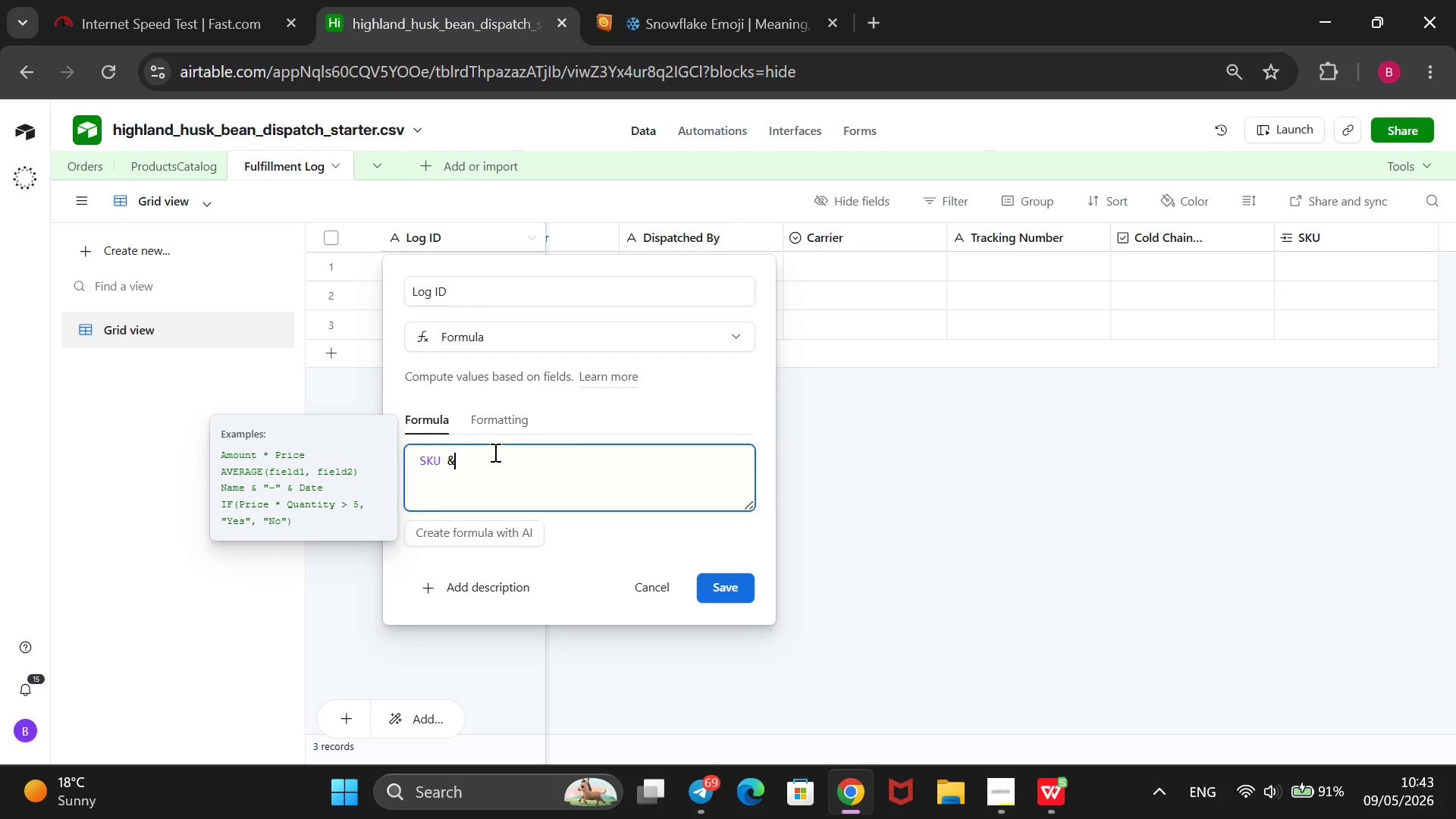 
key(Space)
 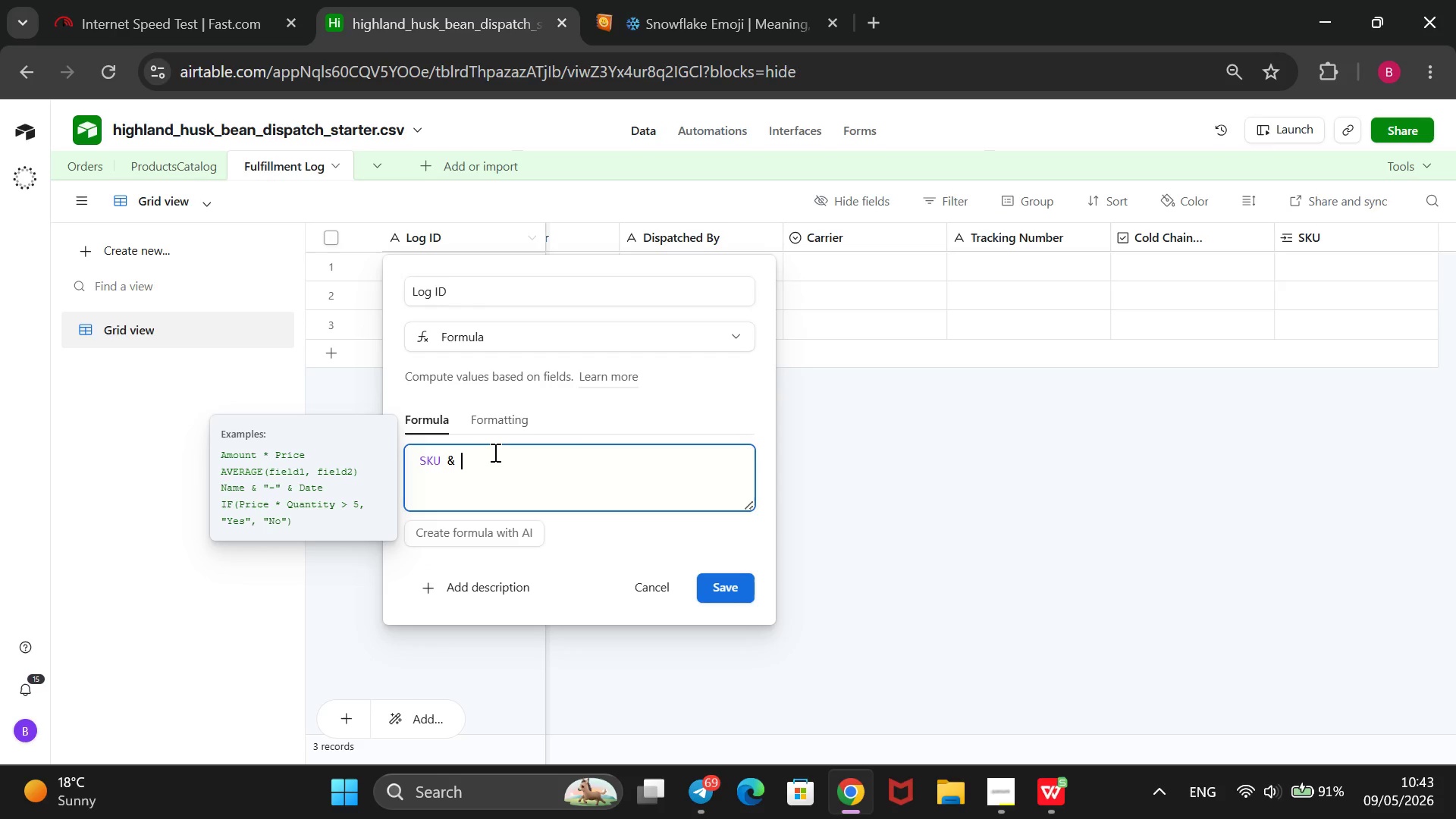 
key(Shift+2)
 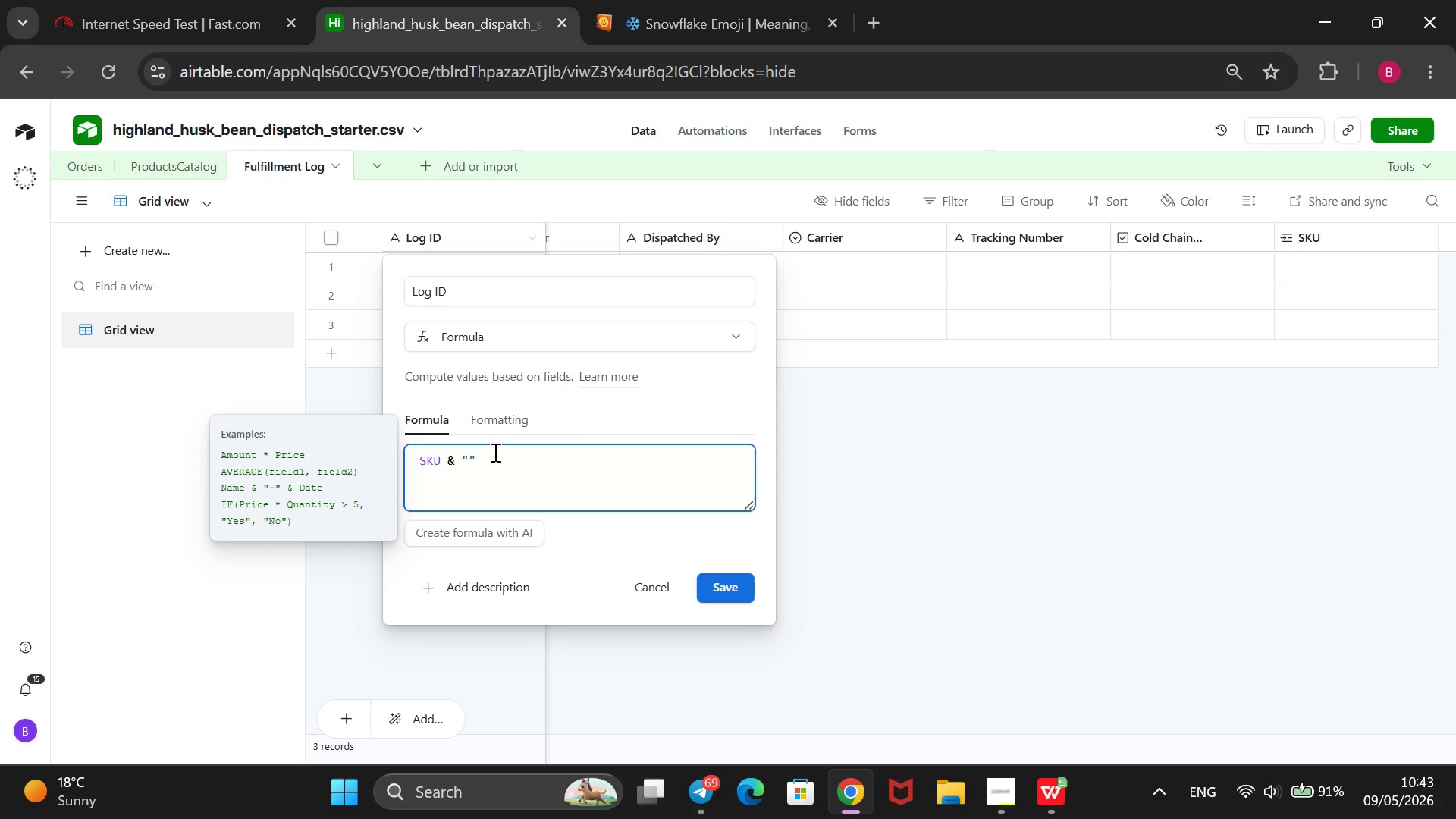 
key(Minus)
 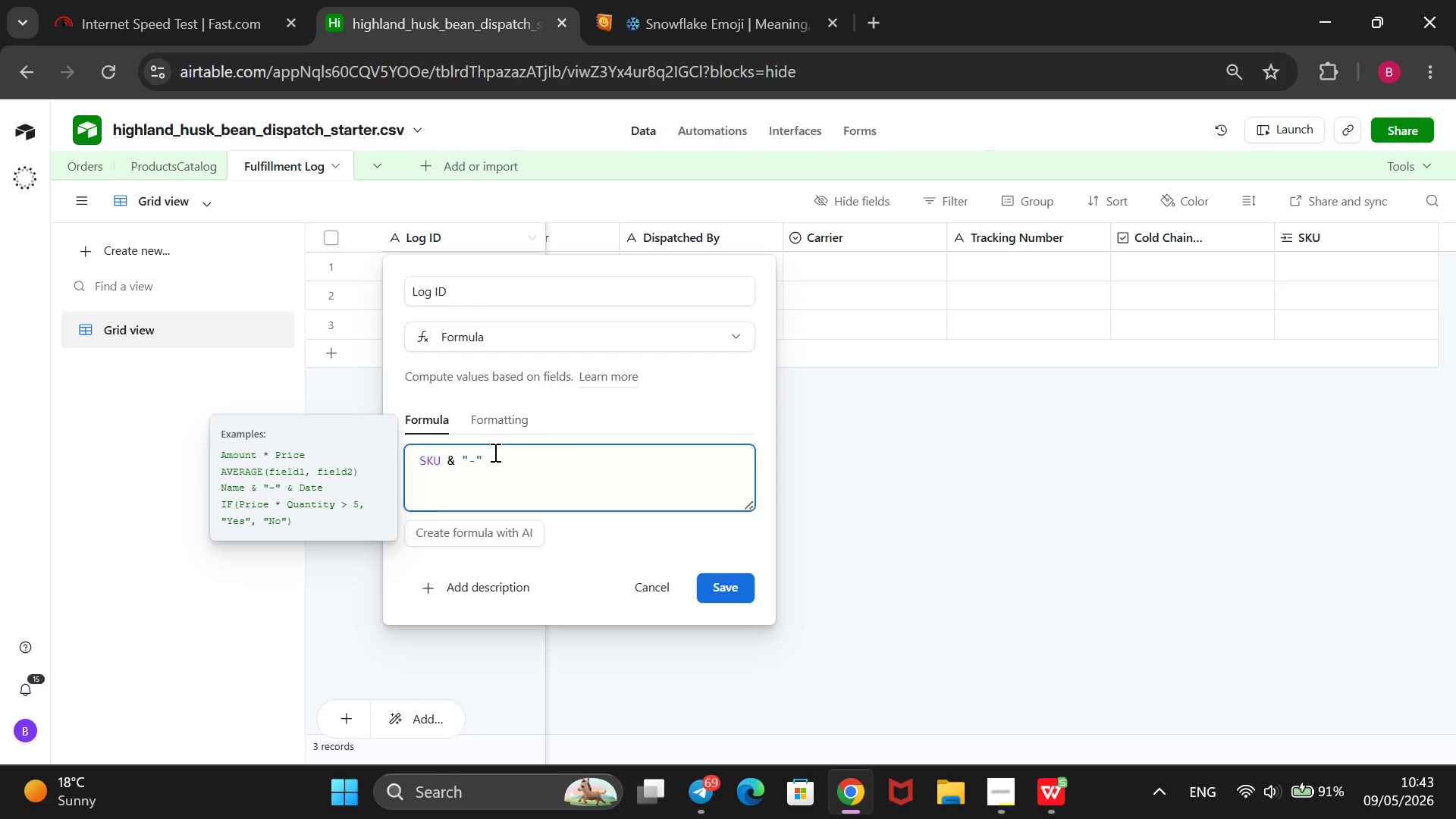 
key(Space)
 